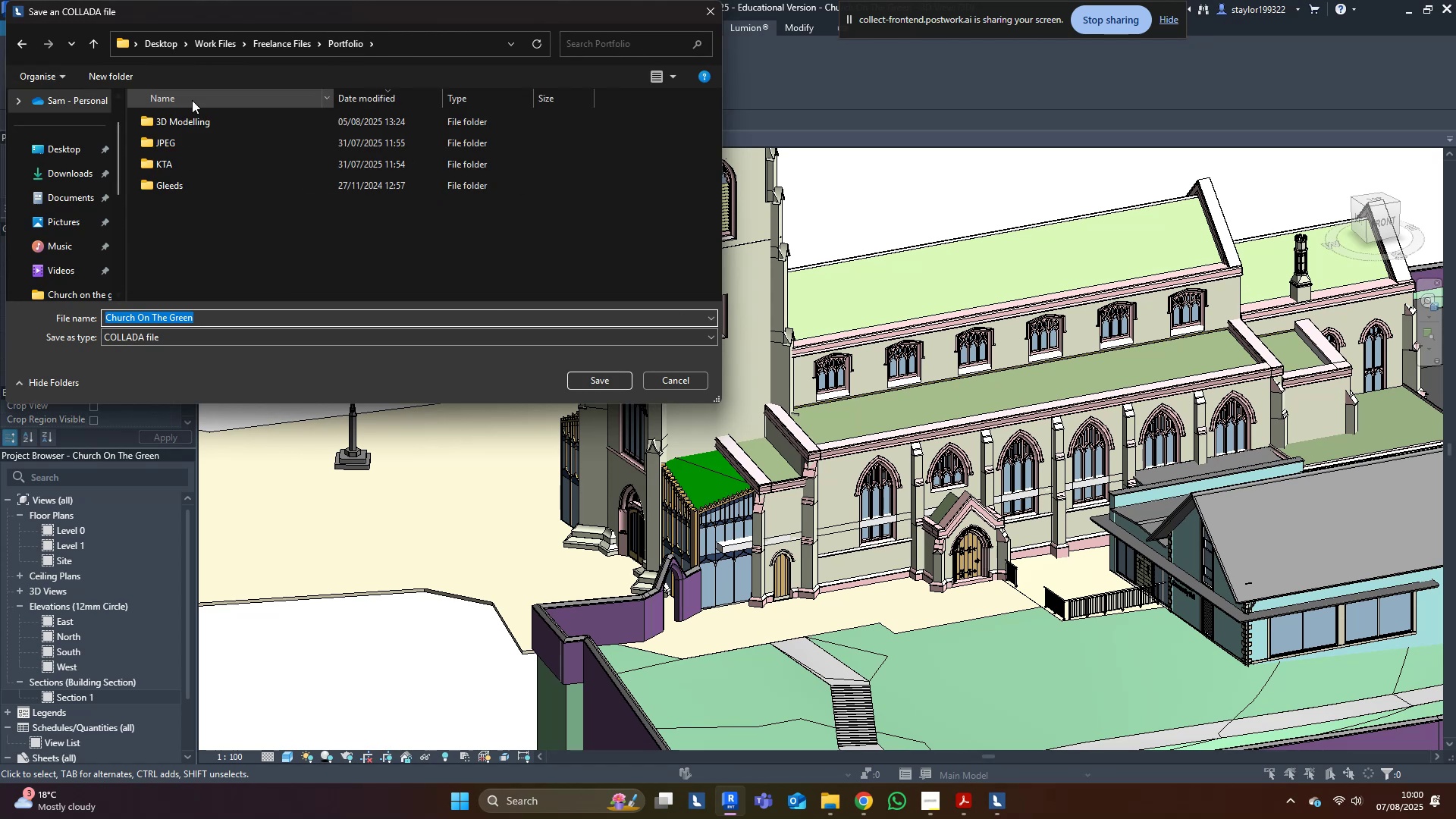 
left_click([262, 36])
 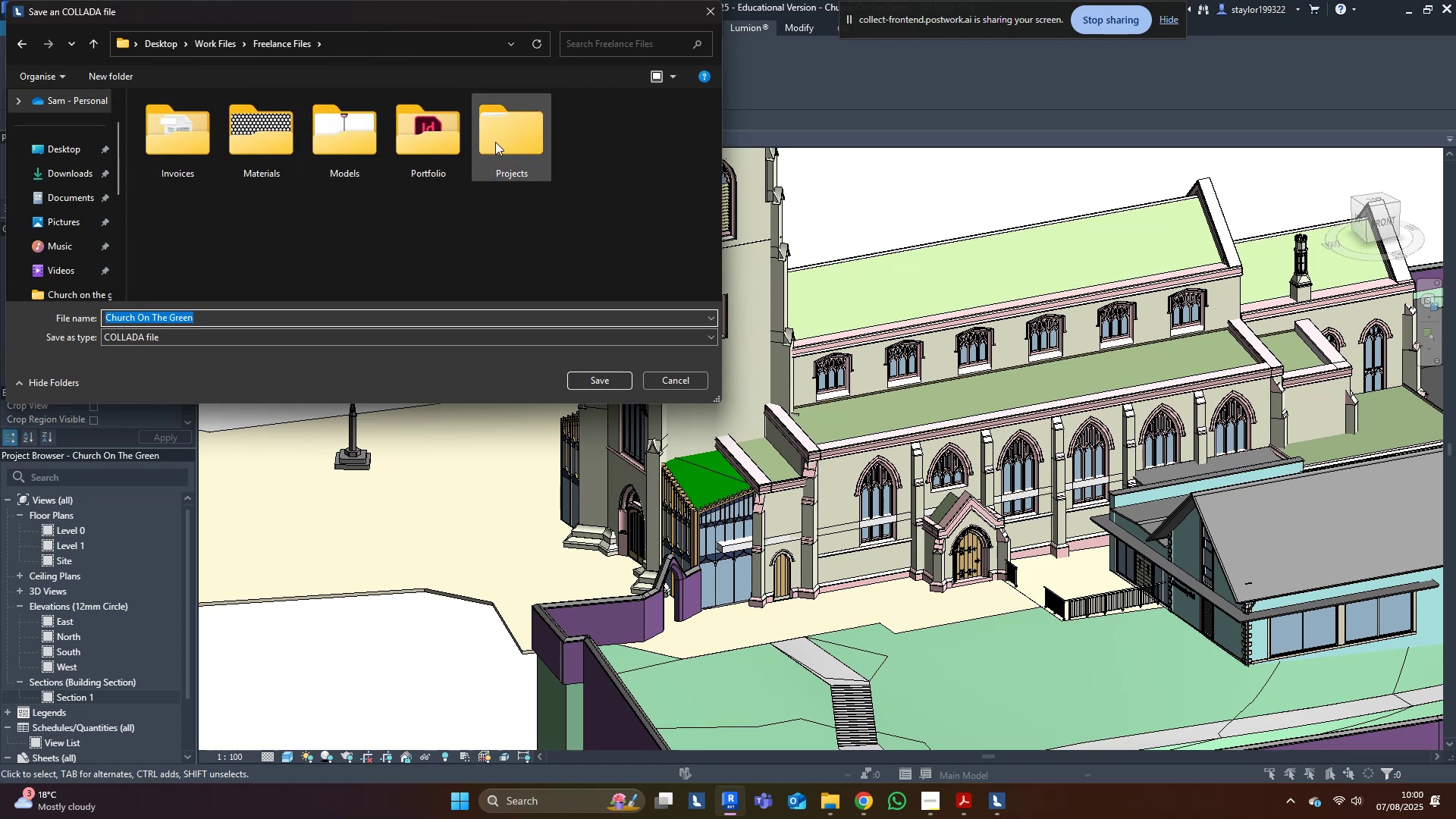 
double_click([524, 140])
 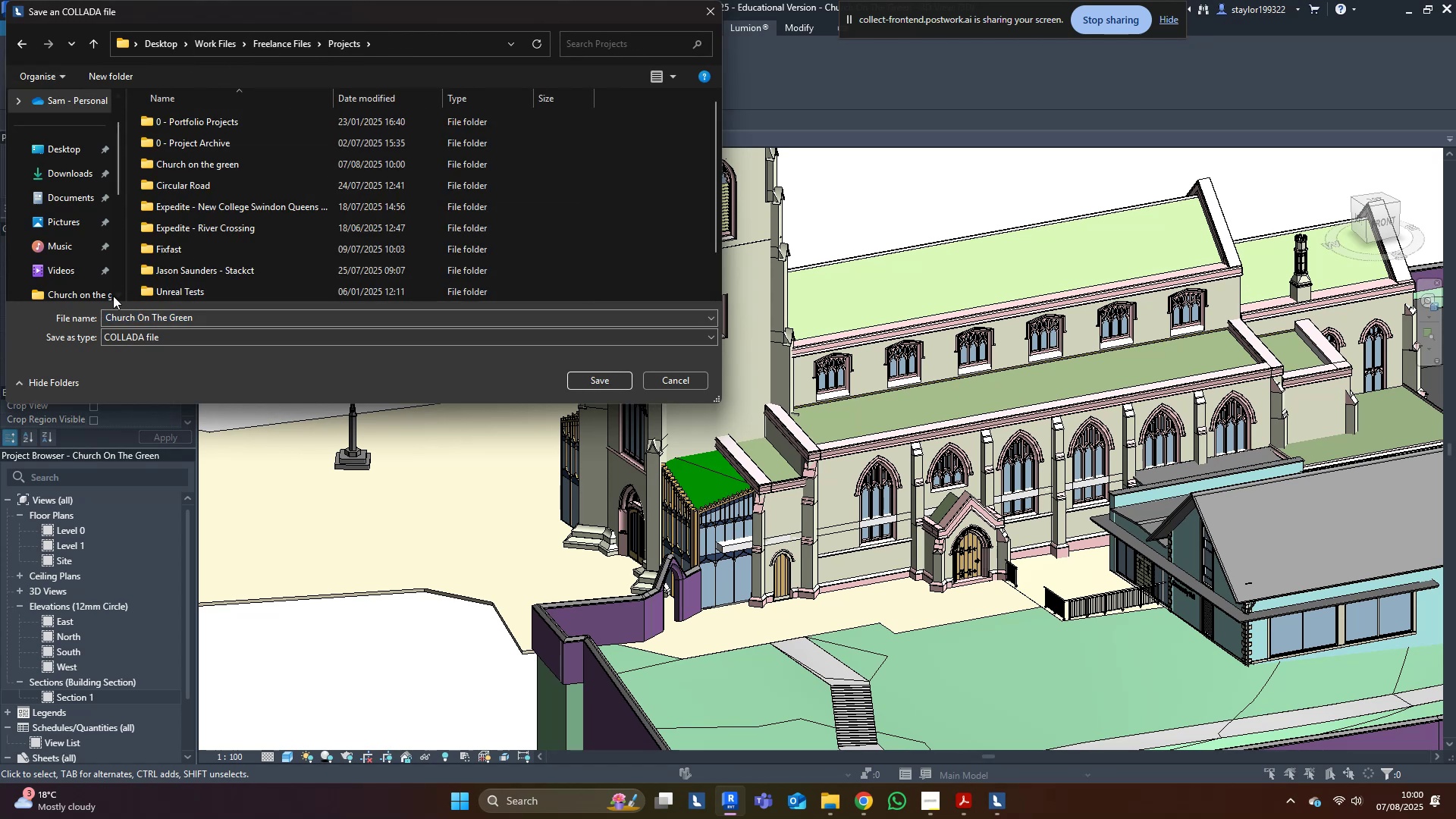 
left_click([74, 295])
 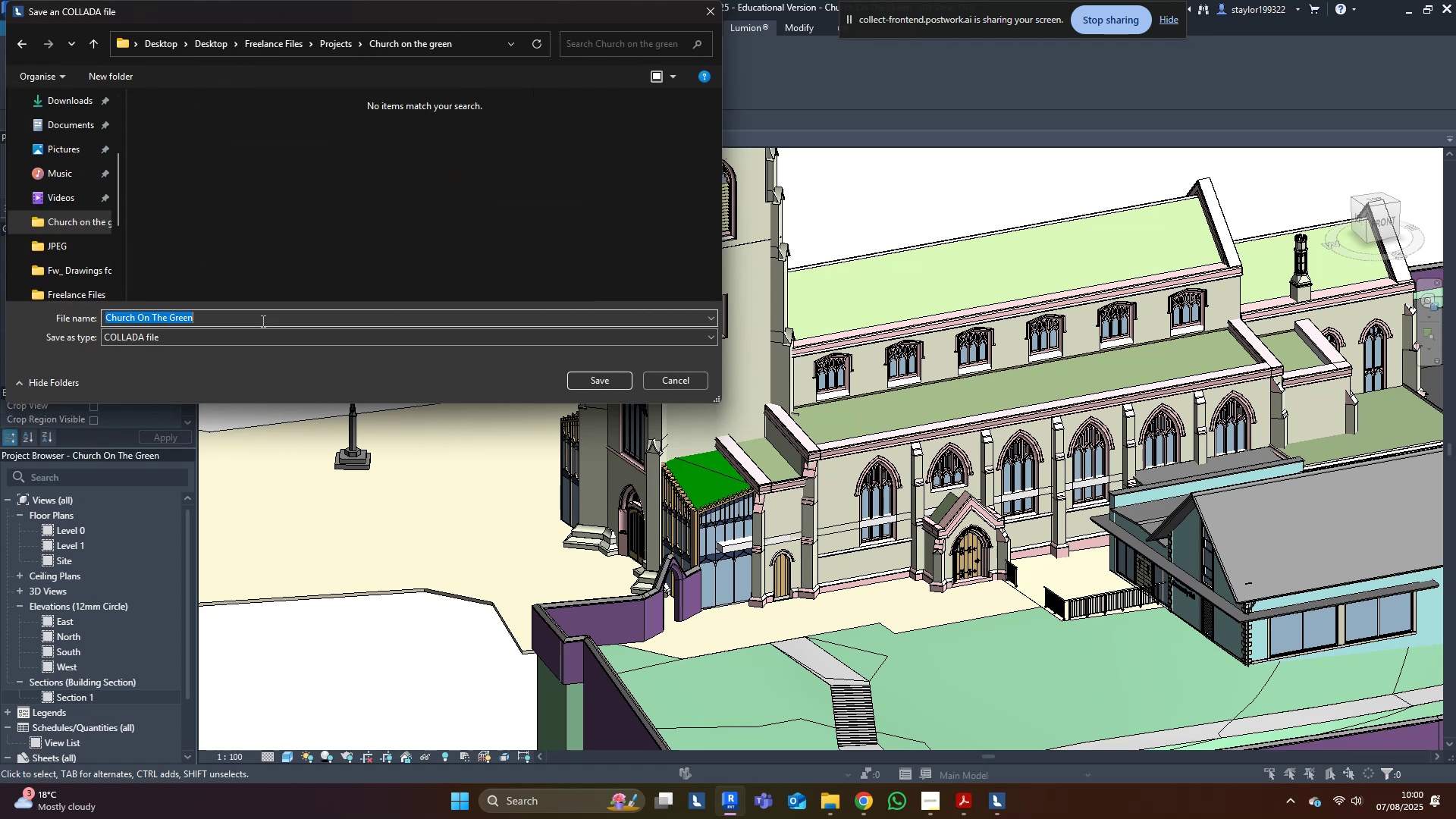 
double_click([489, 232])
 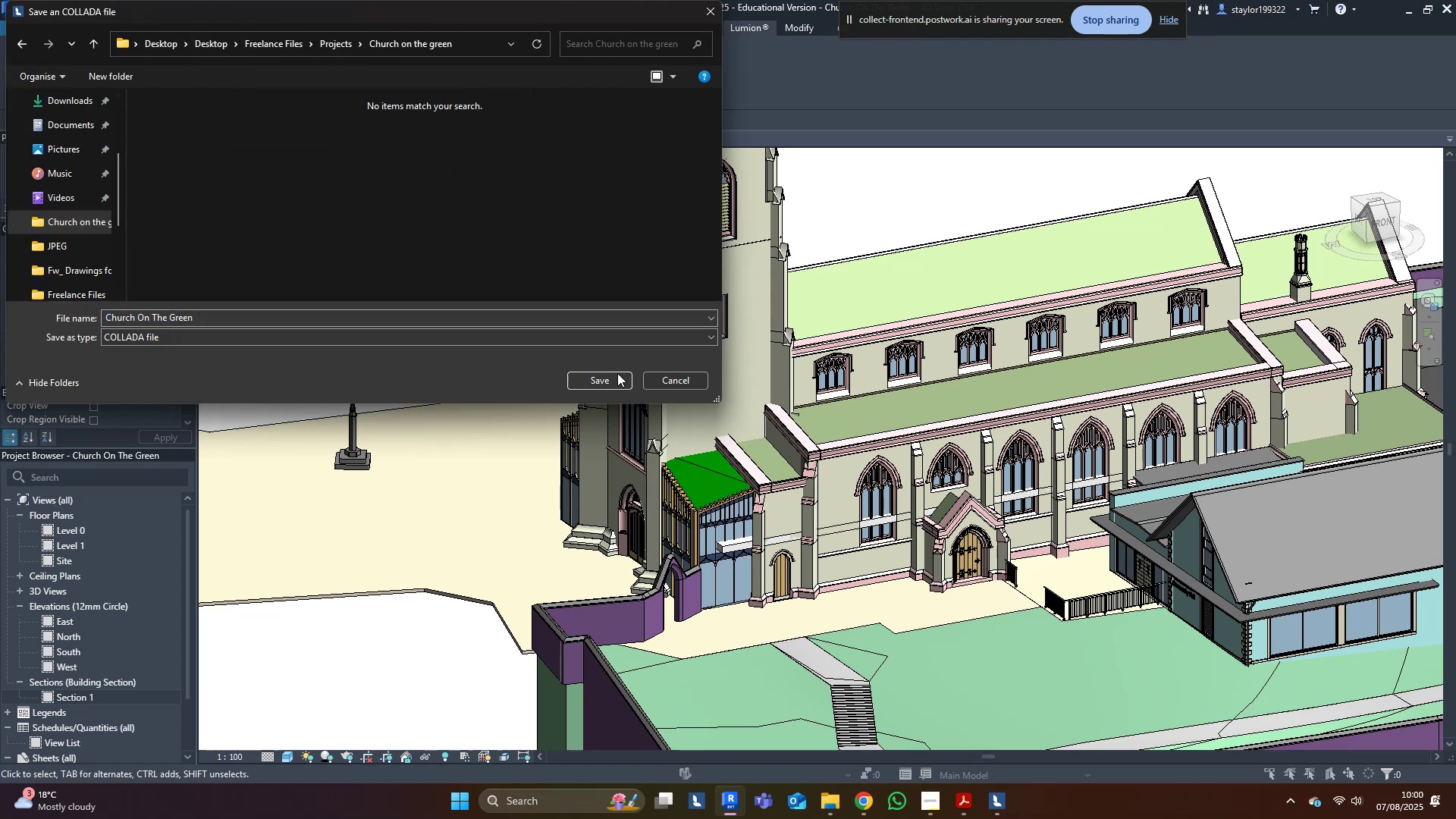 
left_click([612, 381])
 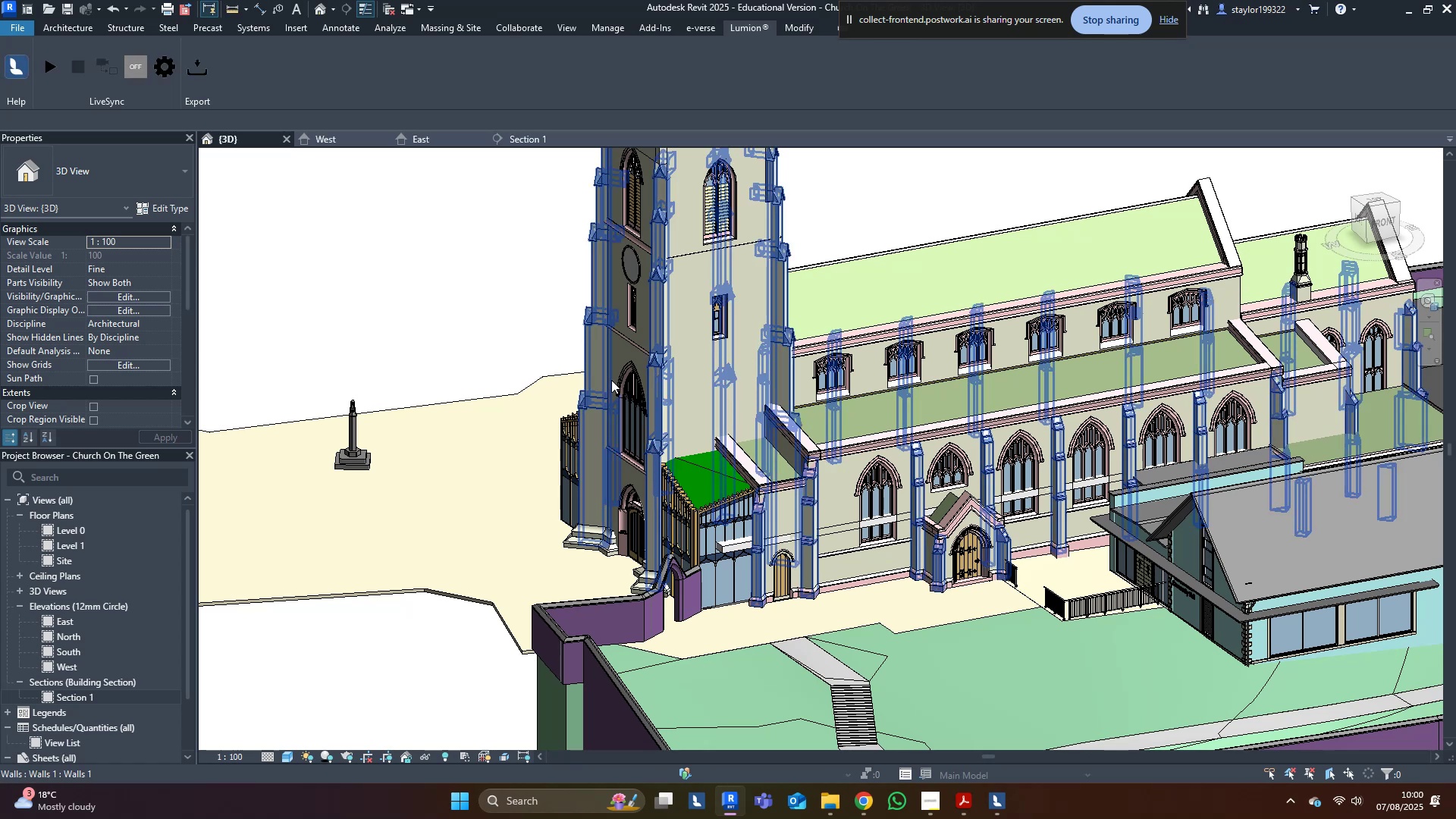 
wait(7.32)
 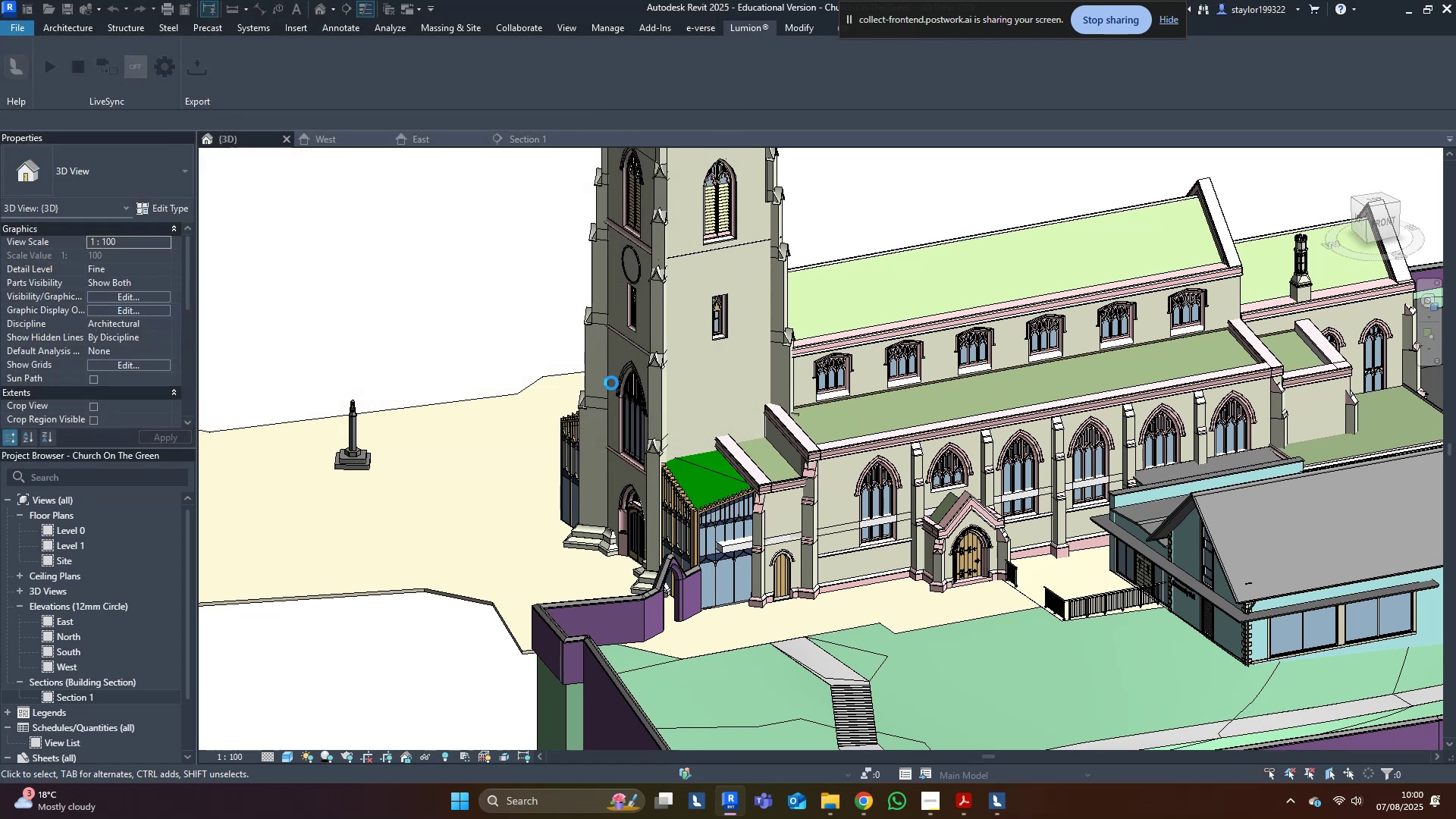 
left_click([1009, 799])
 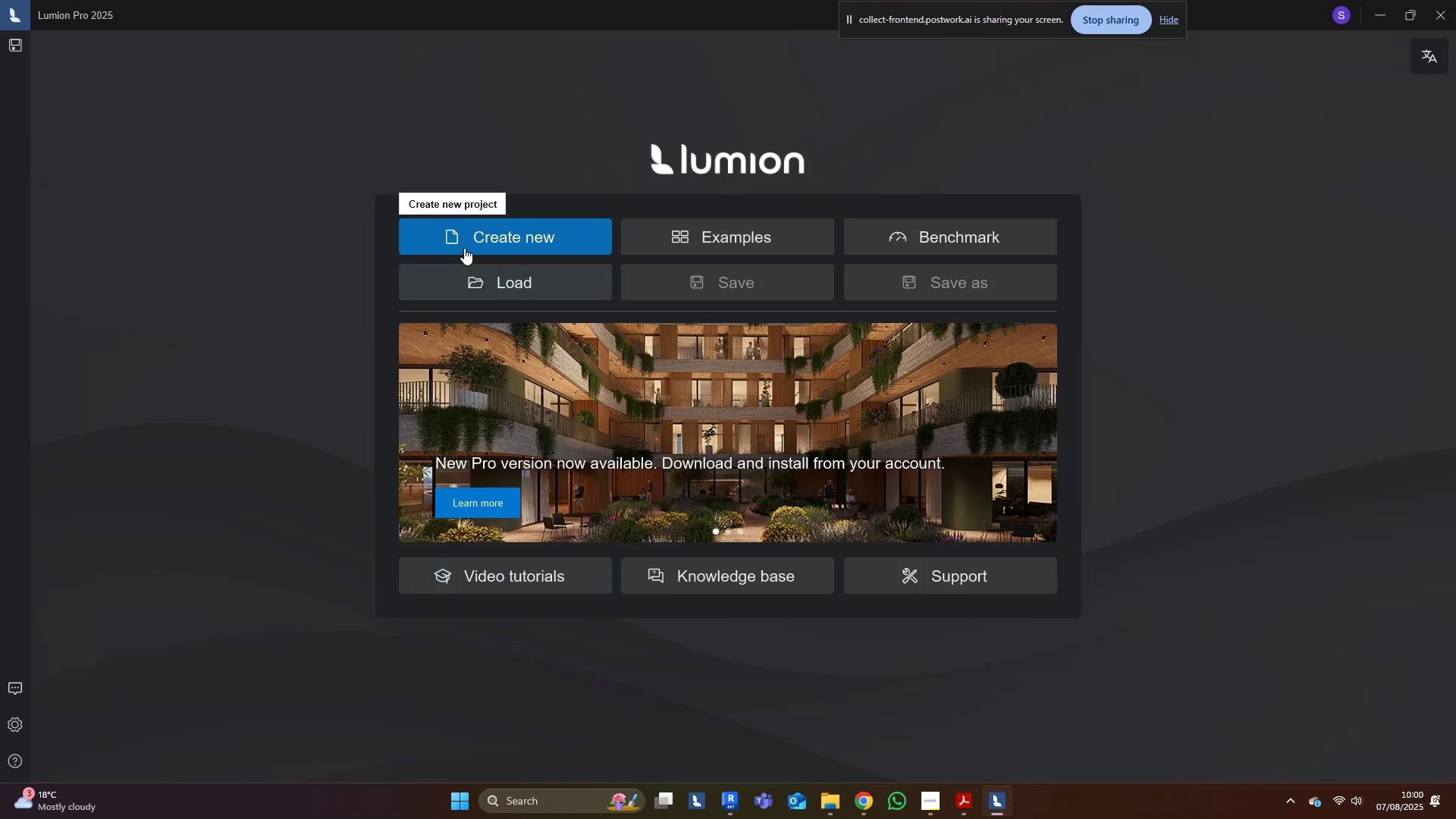 
left_click([504, 228])
 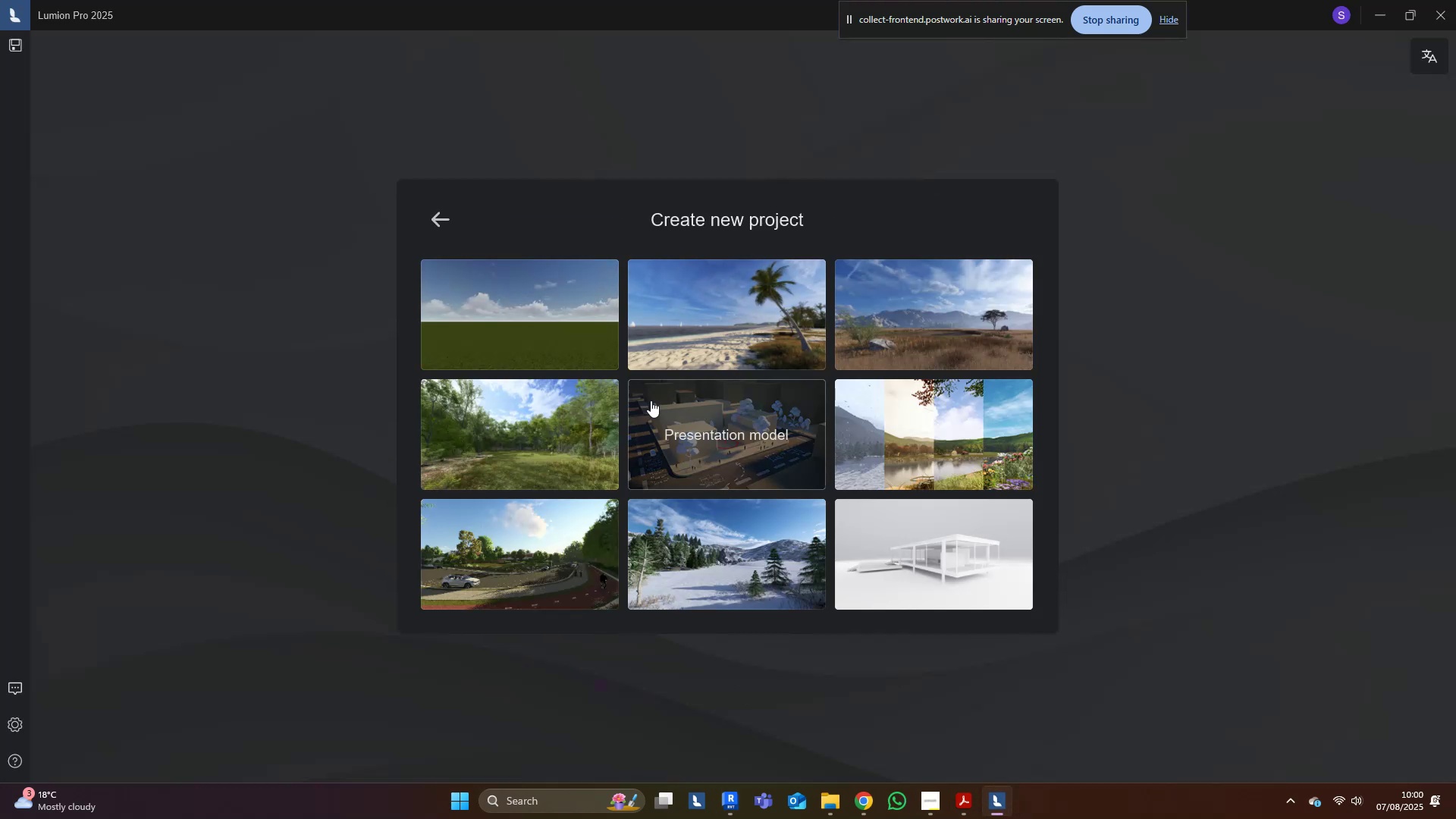 
left_click([497, 312])
 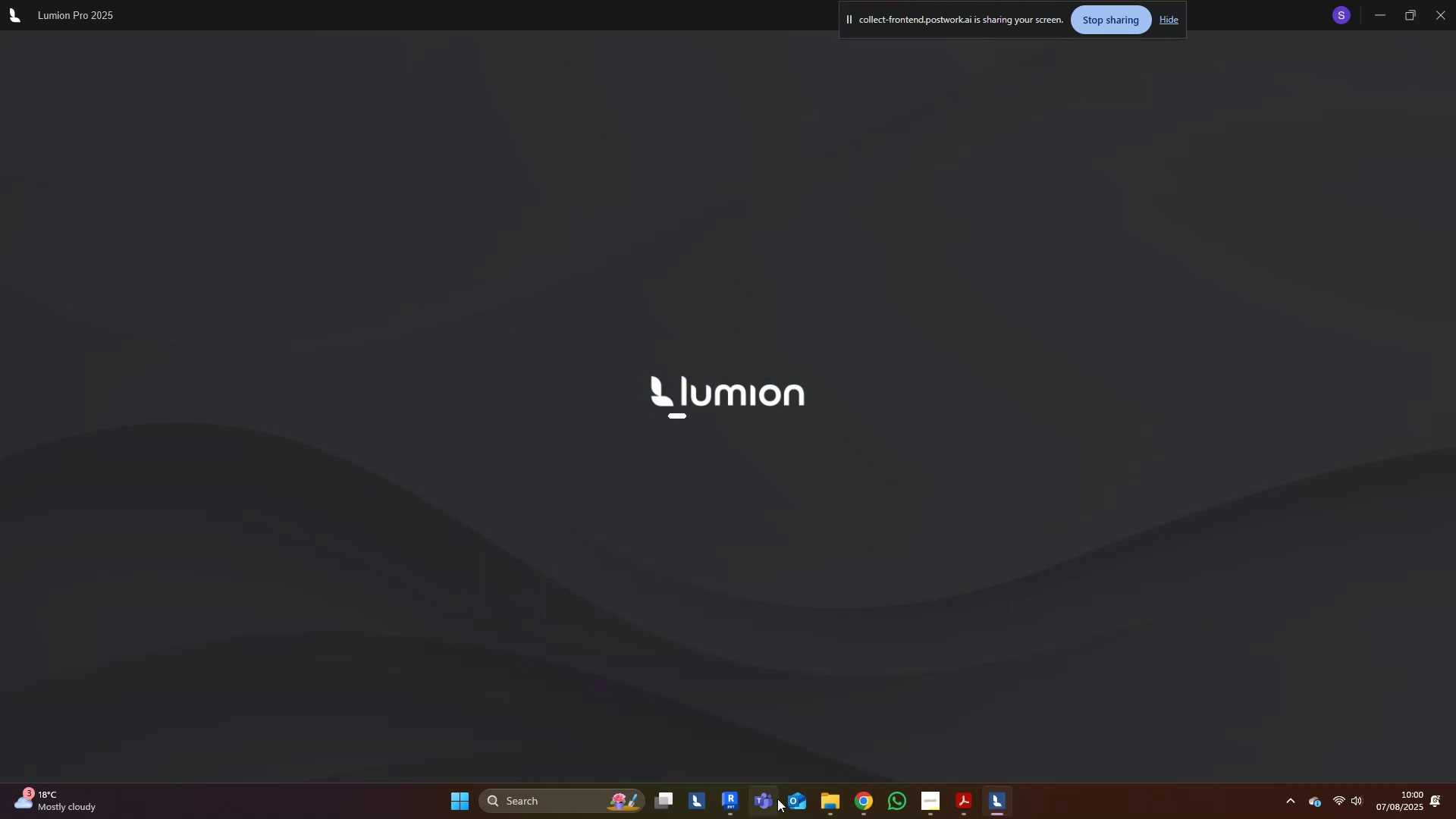 
mouse_move([720, 783])
 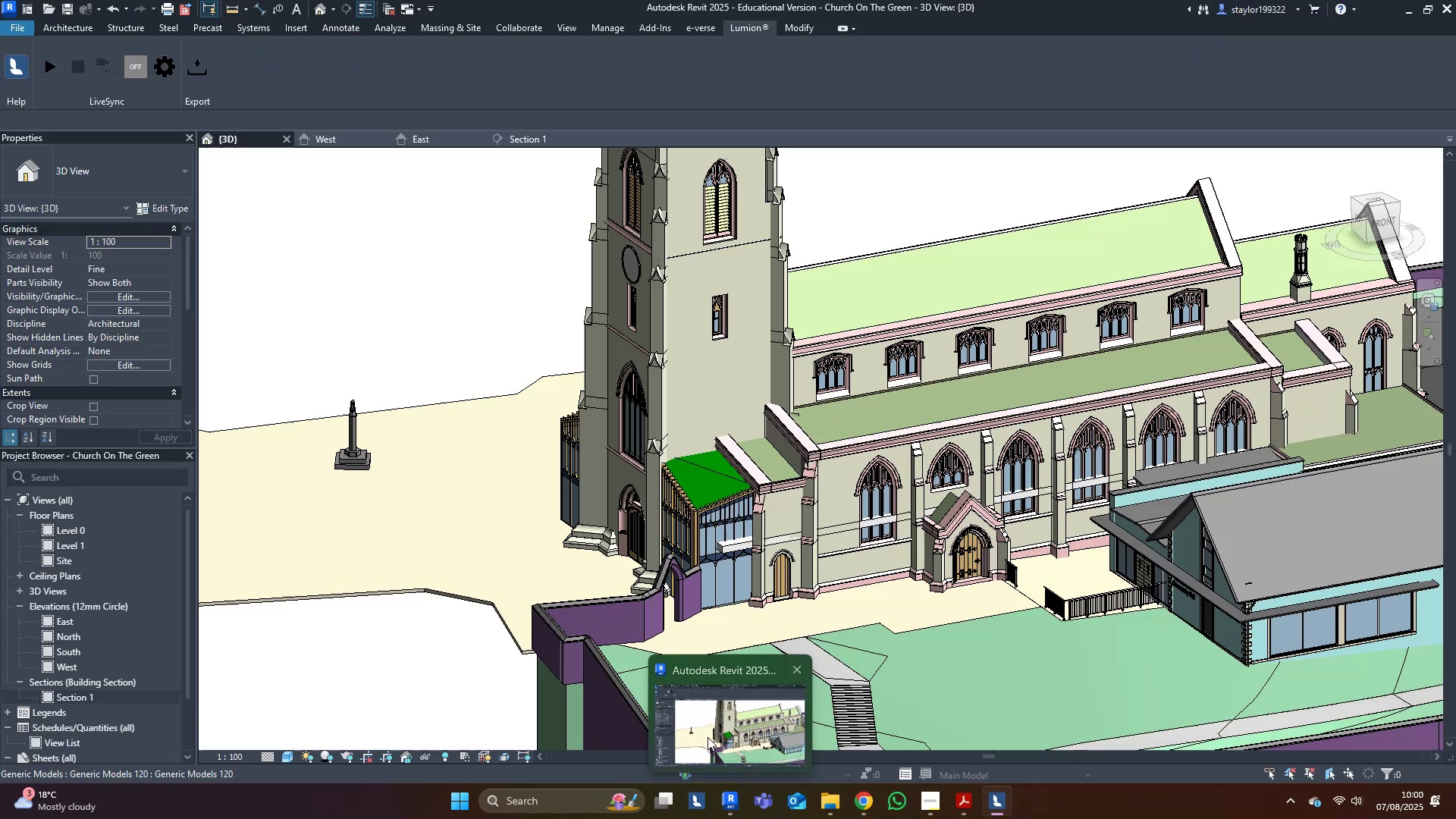 
middle_click([505, 444])
 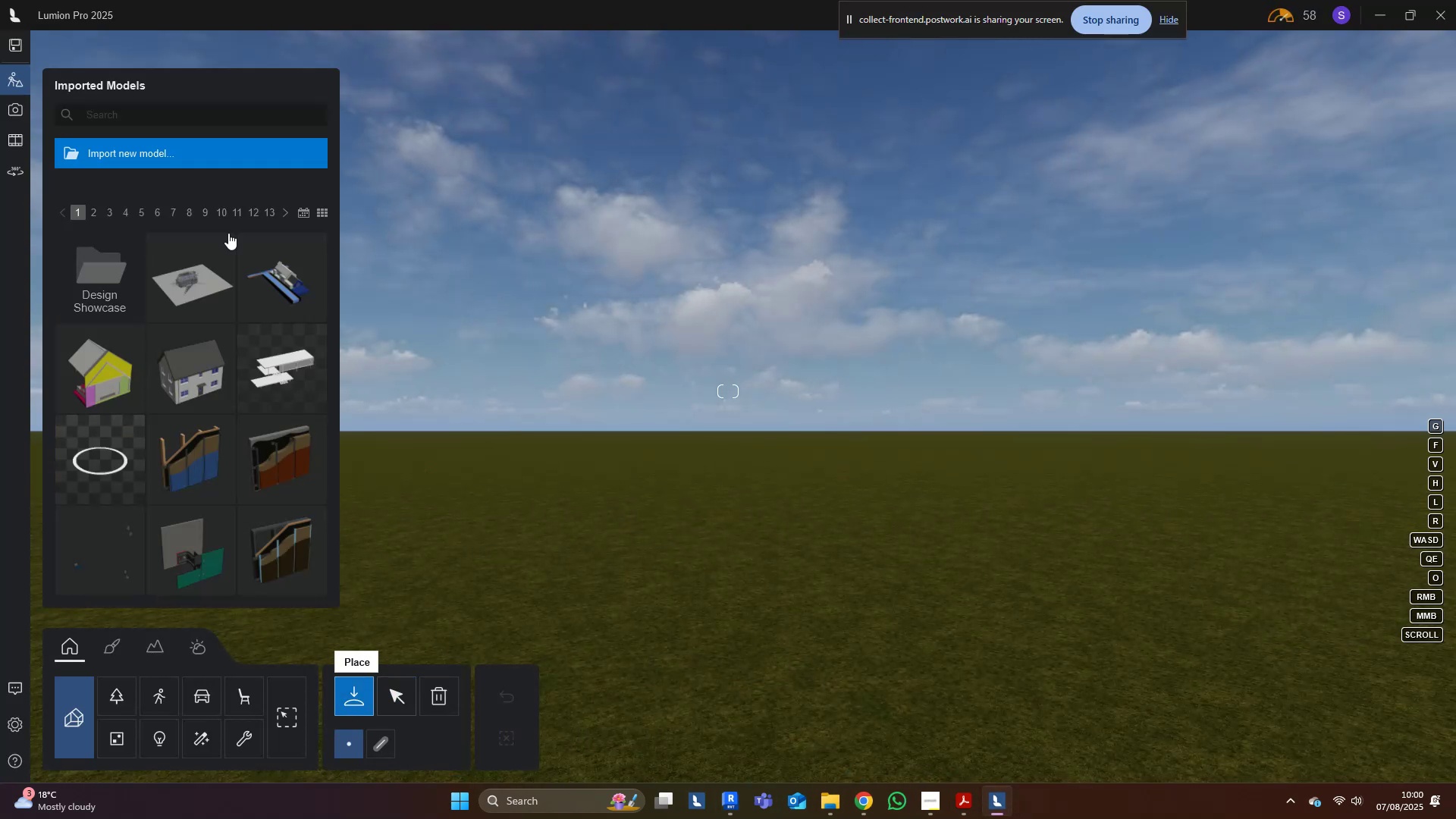 
left_click([147, 156])
 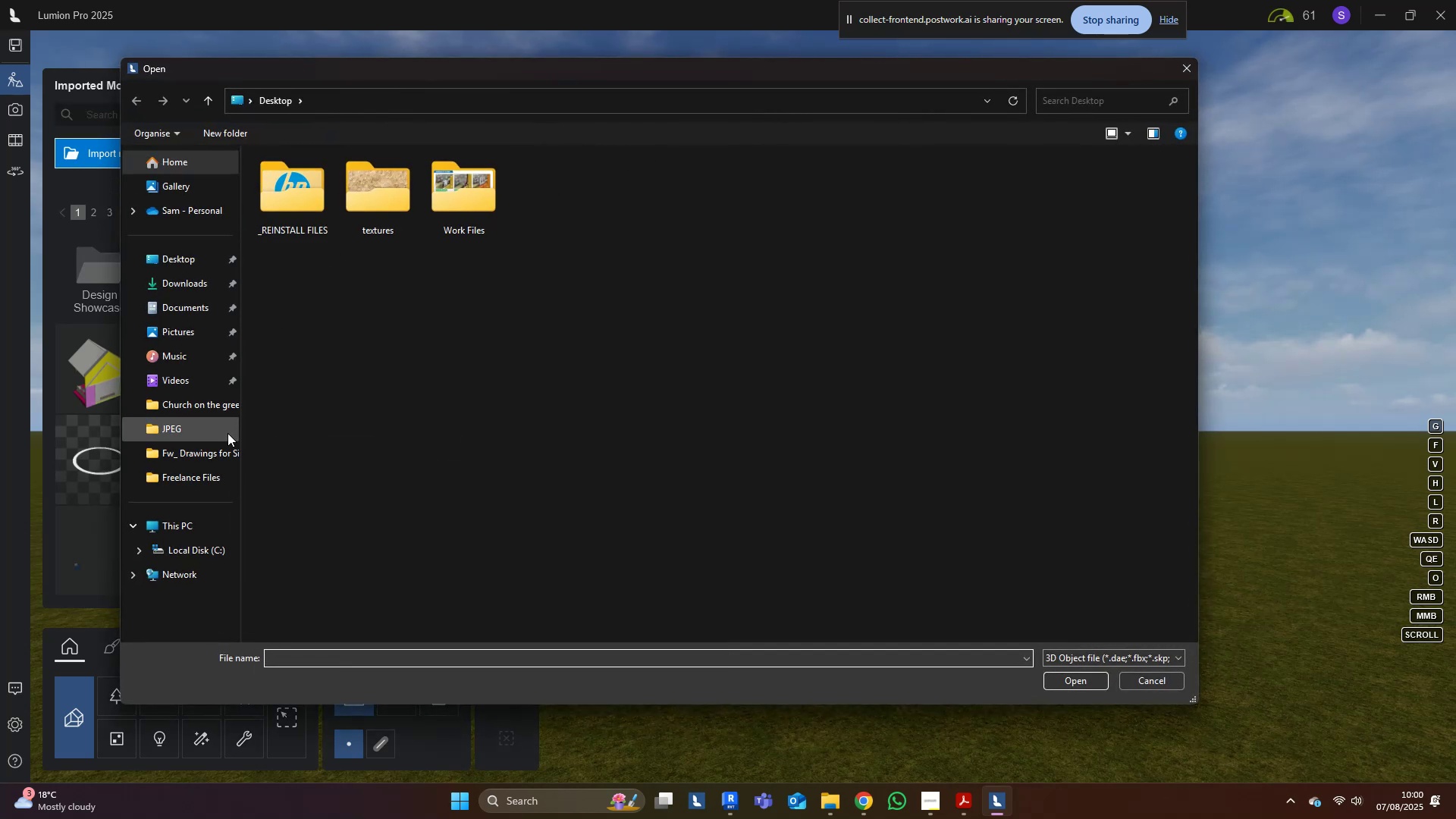 
left_click([223, 411])
 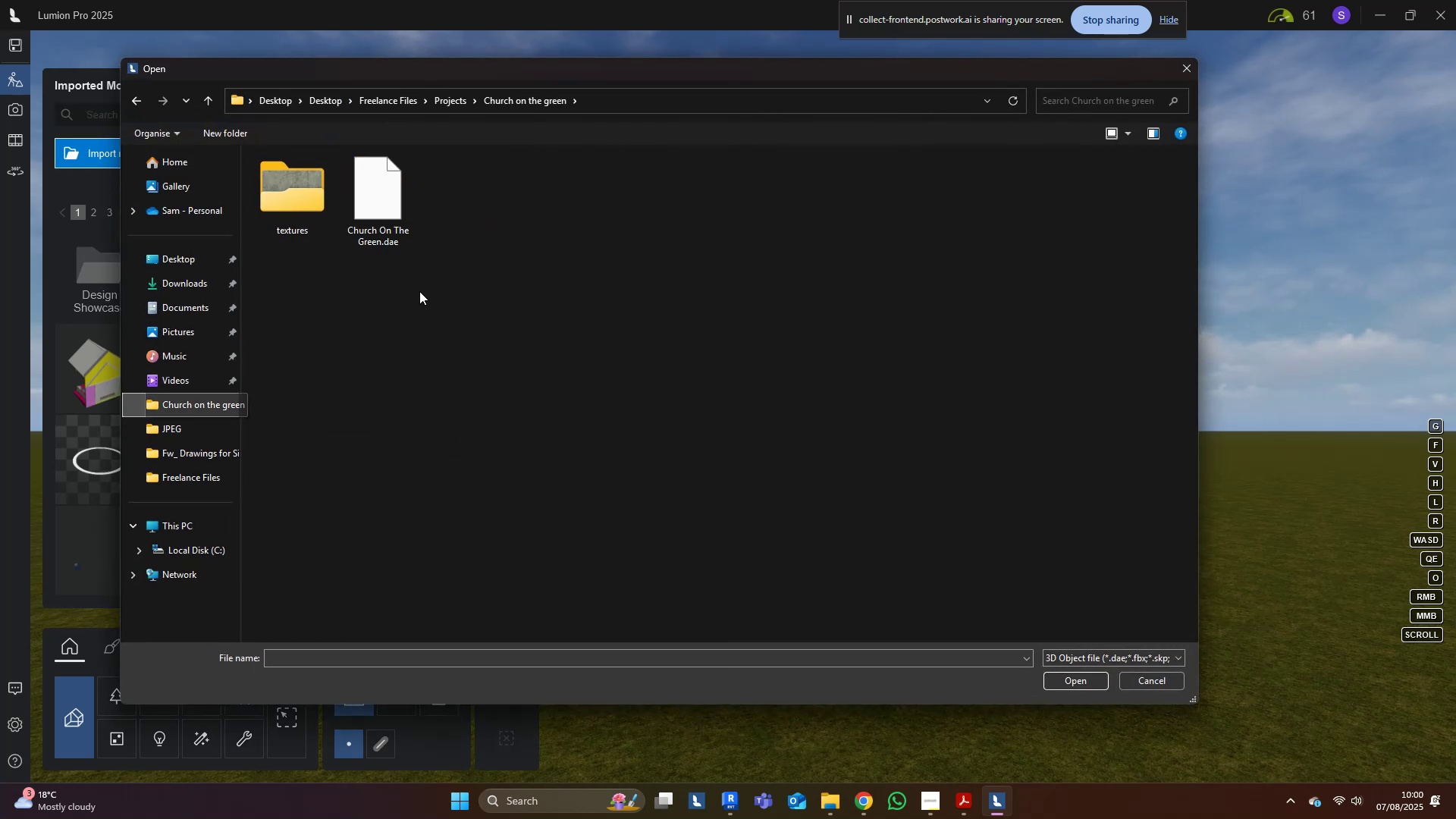 
left_click([410, 213])
 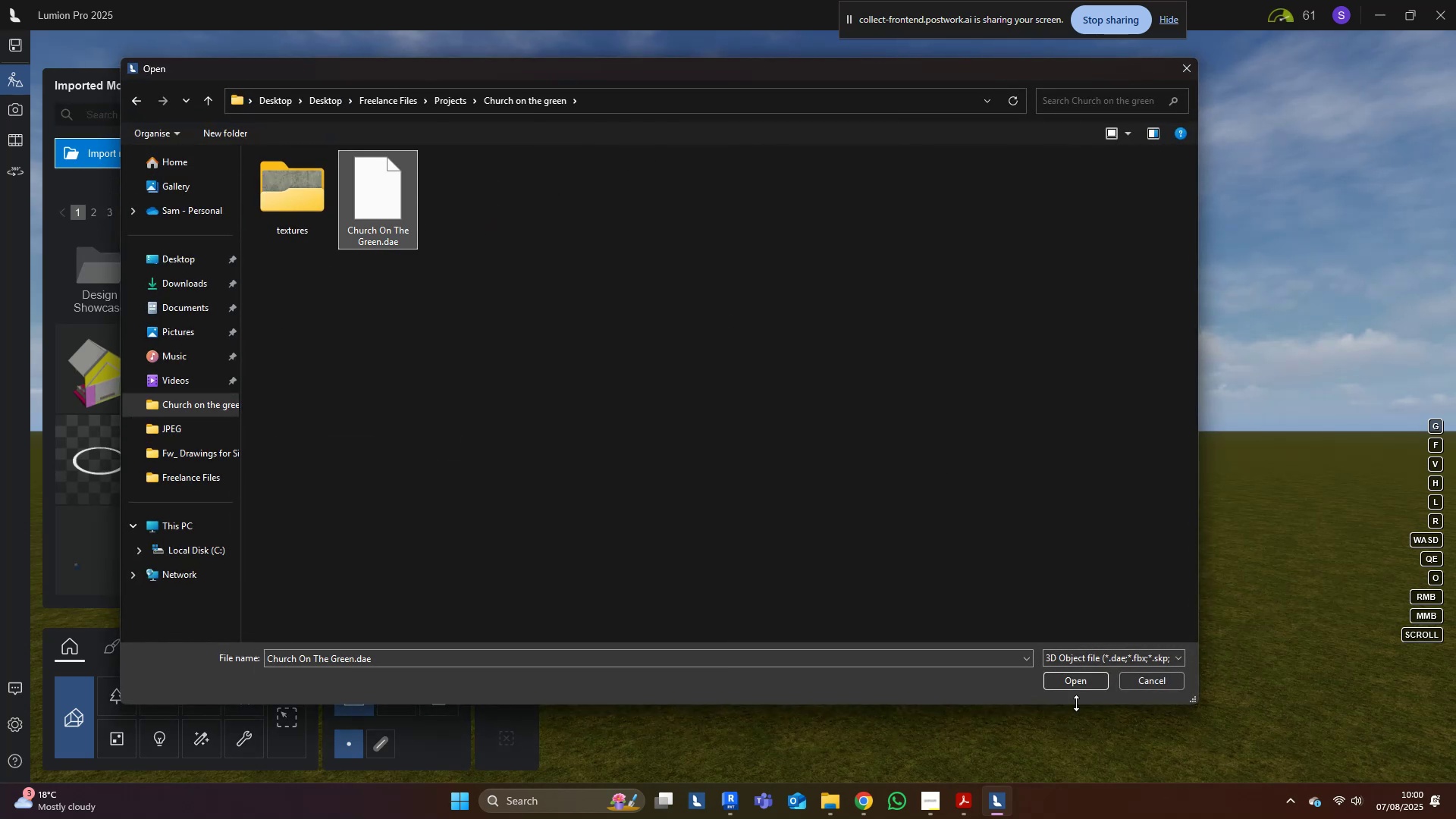 
left_click([1076, 687])
 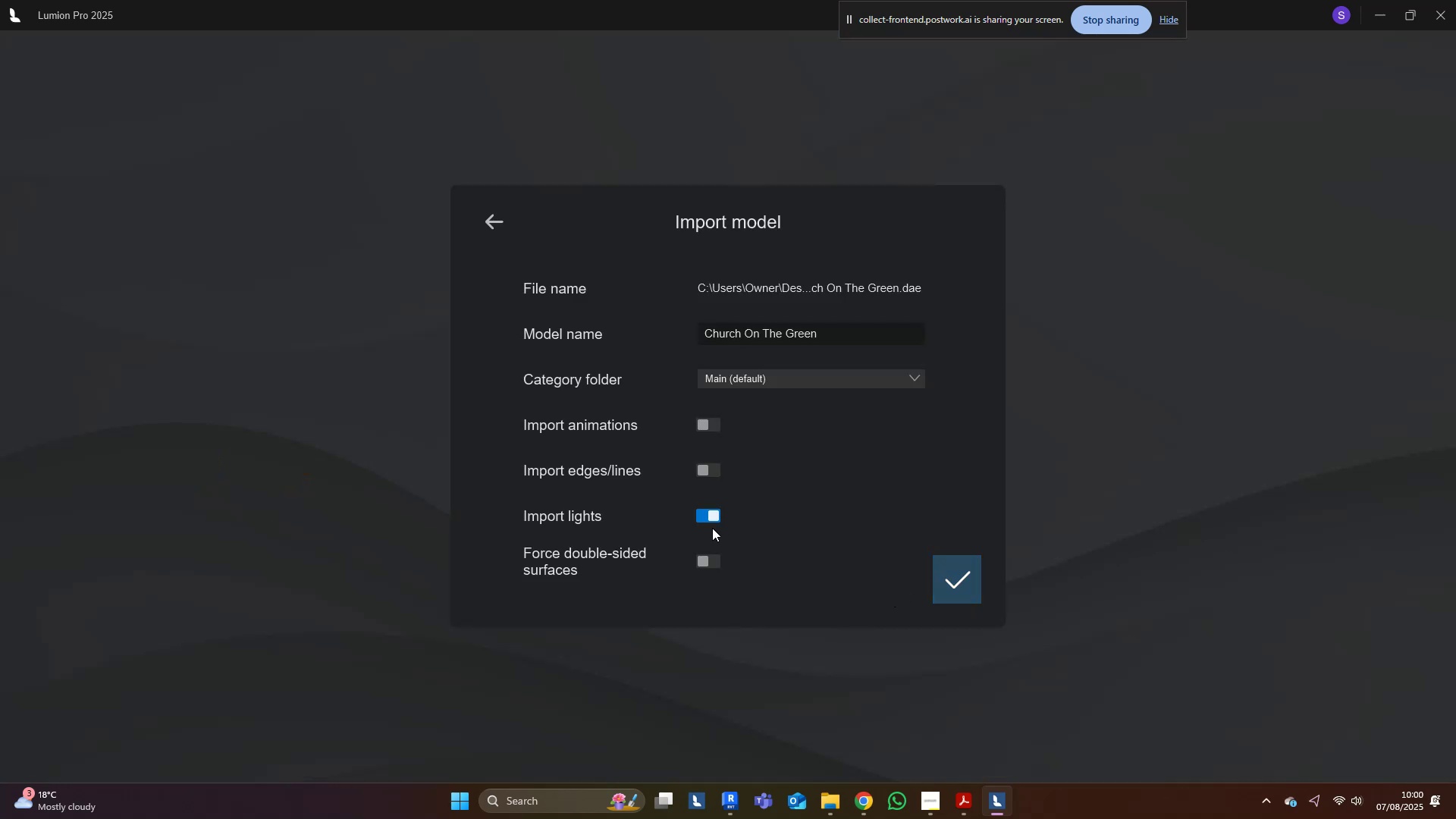 
double_click([715, 573])
 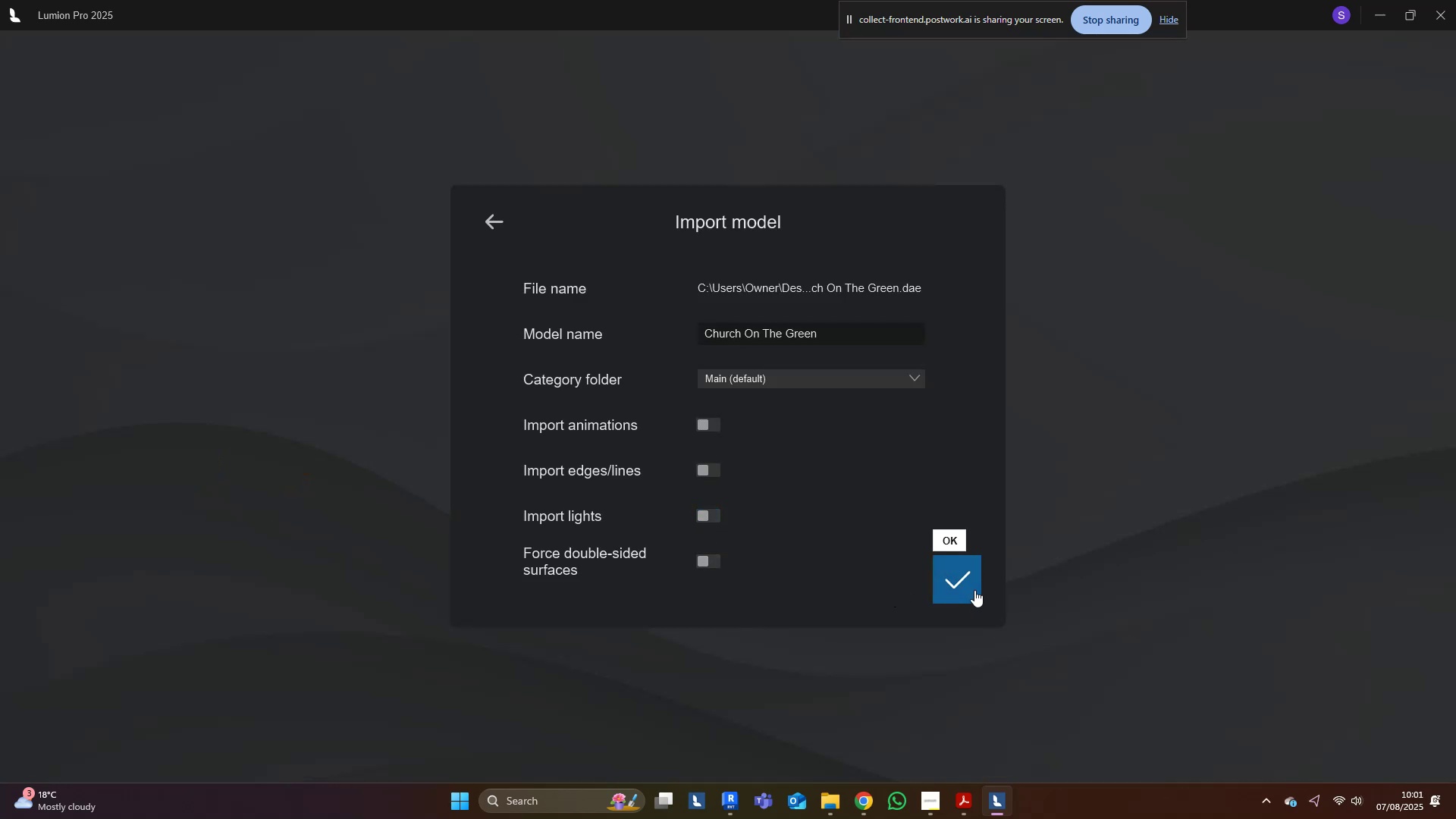 
left_click([952, 583])
 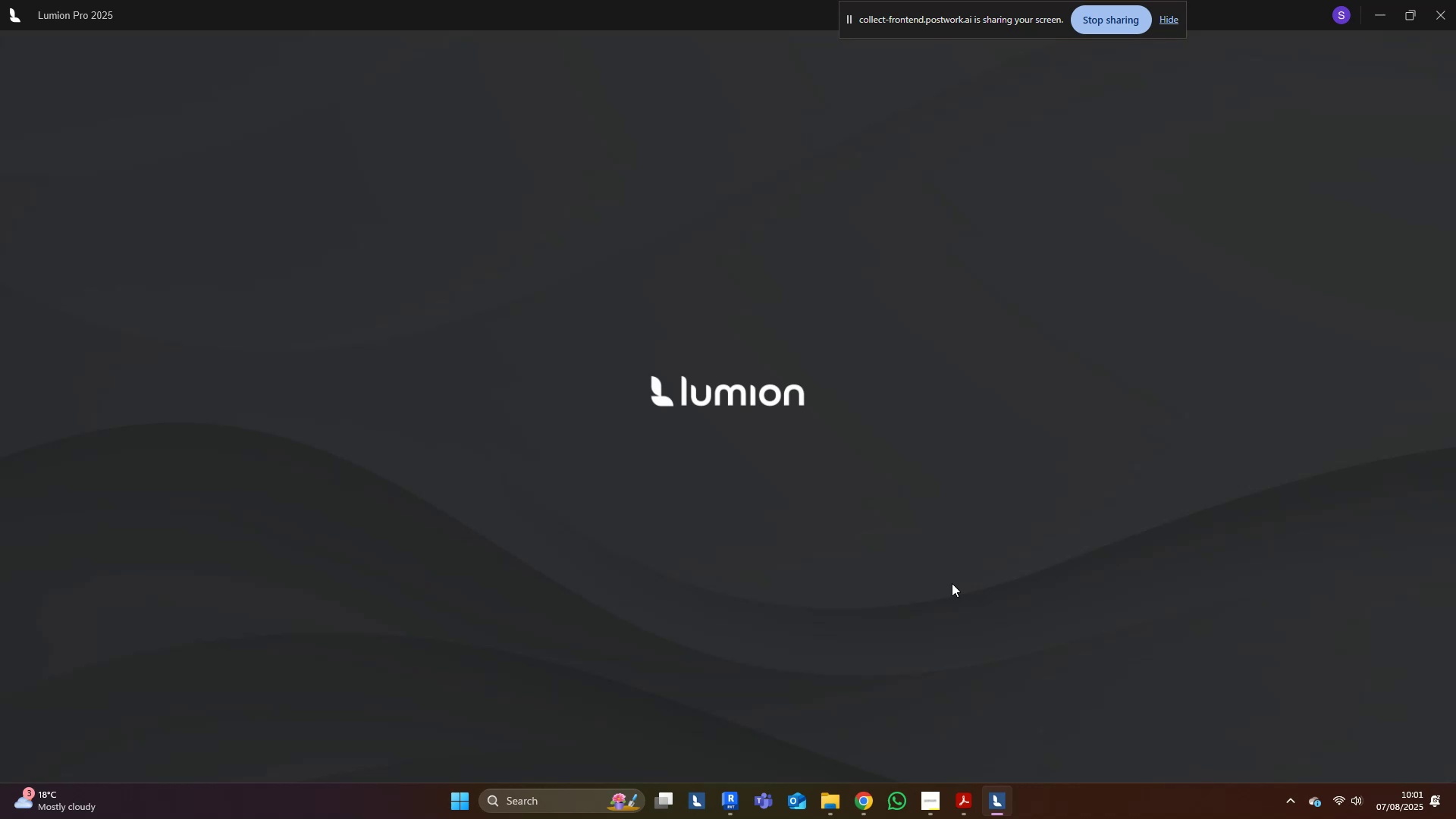 
wait(8.91)
 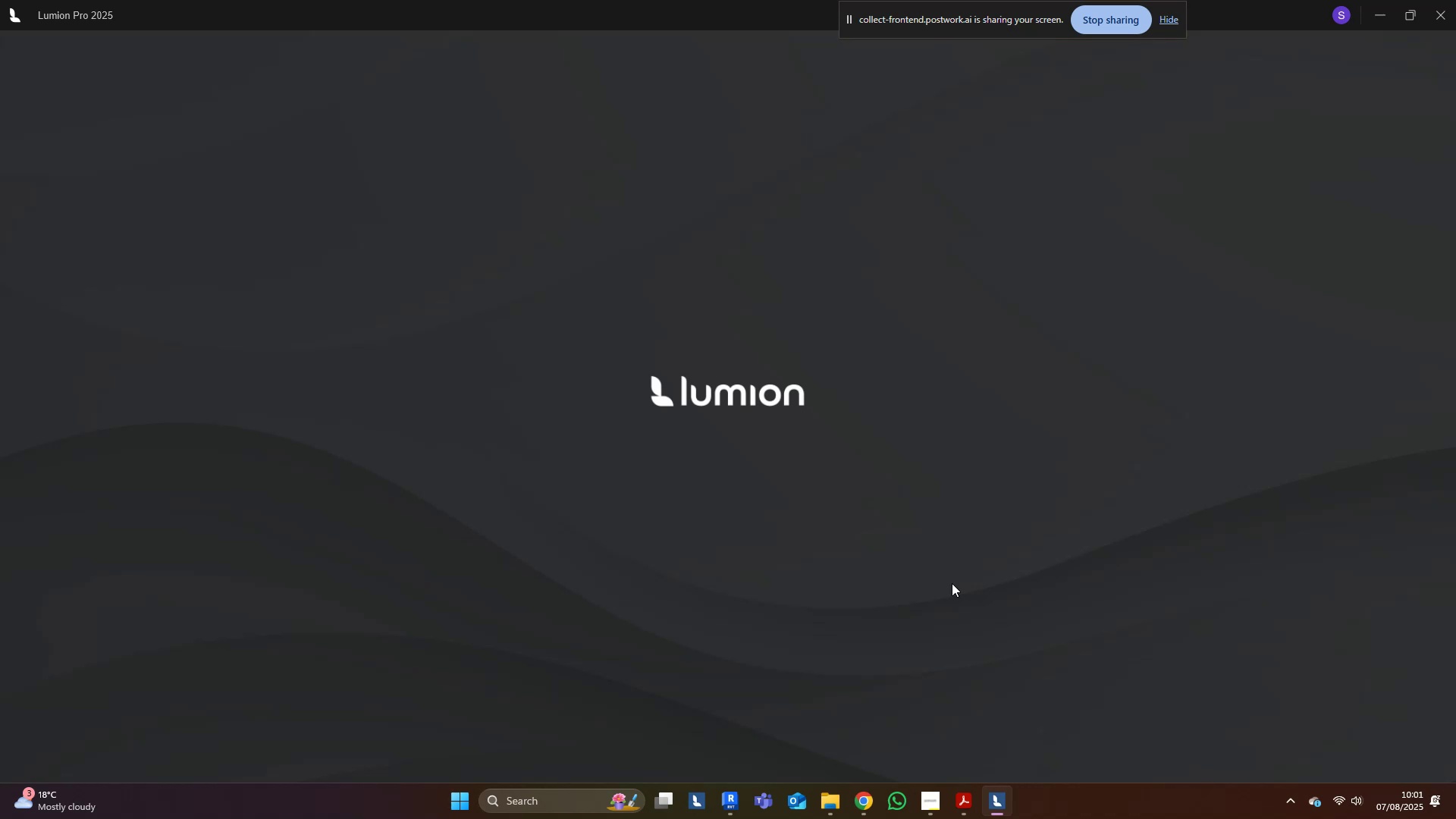 
left_click([864, 460])
 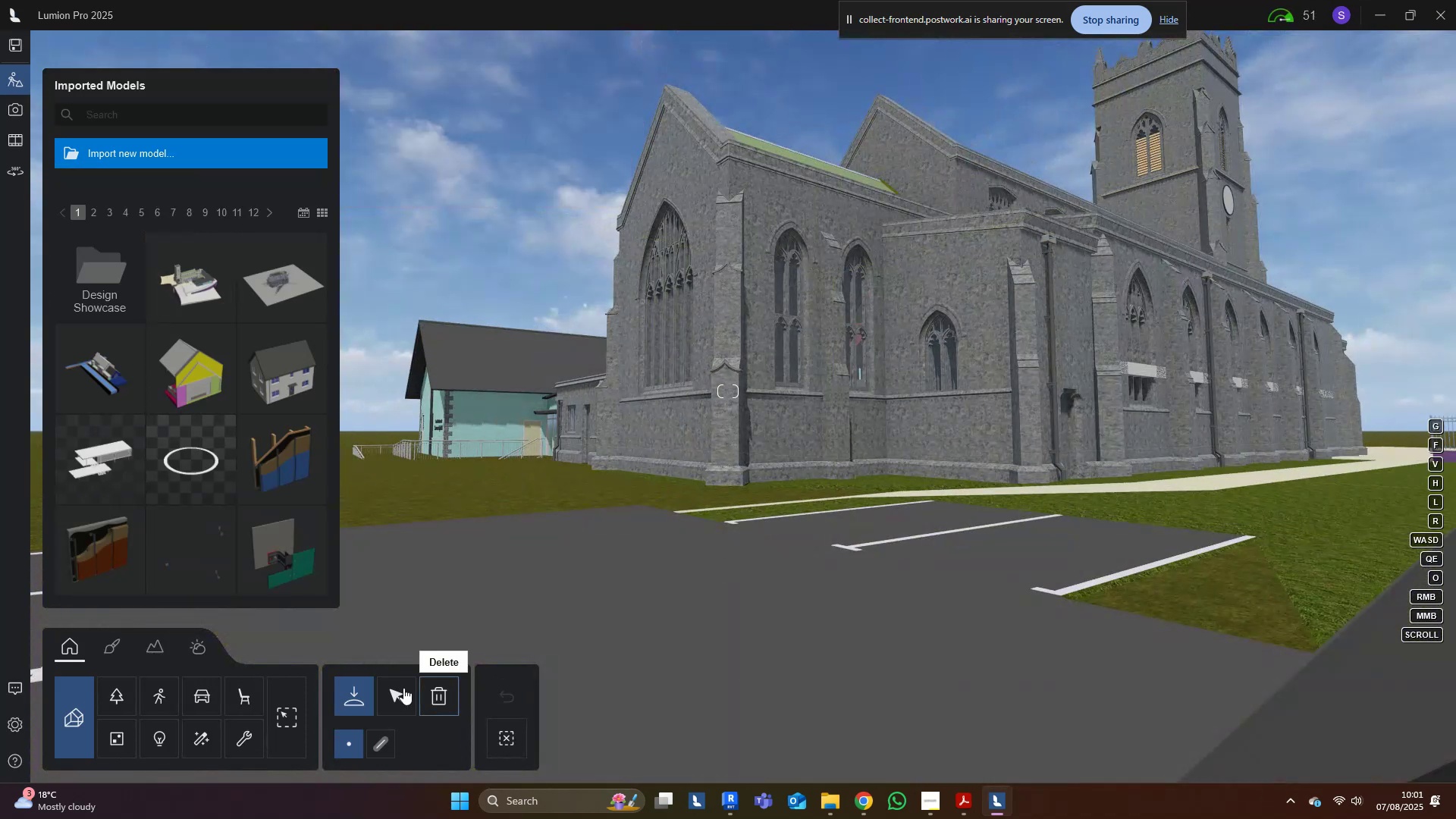 
left_click([403, 689])
 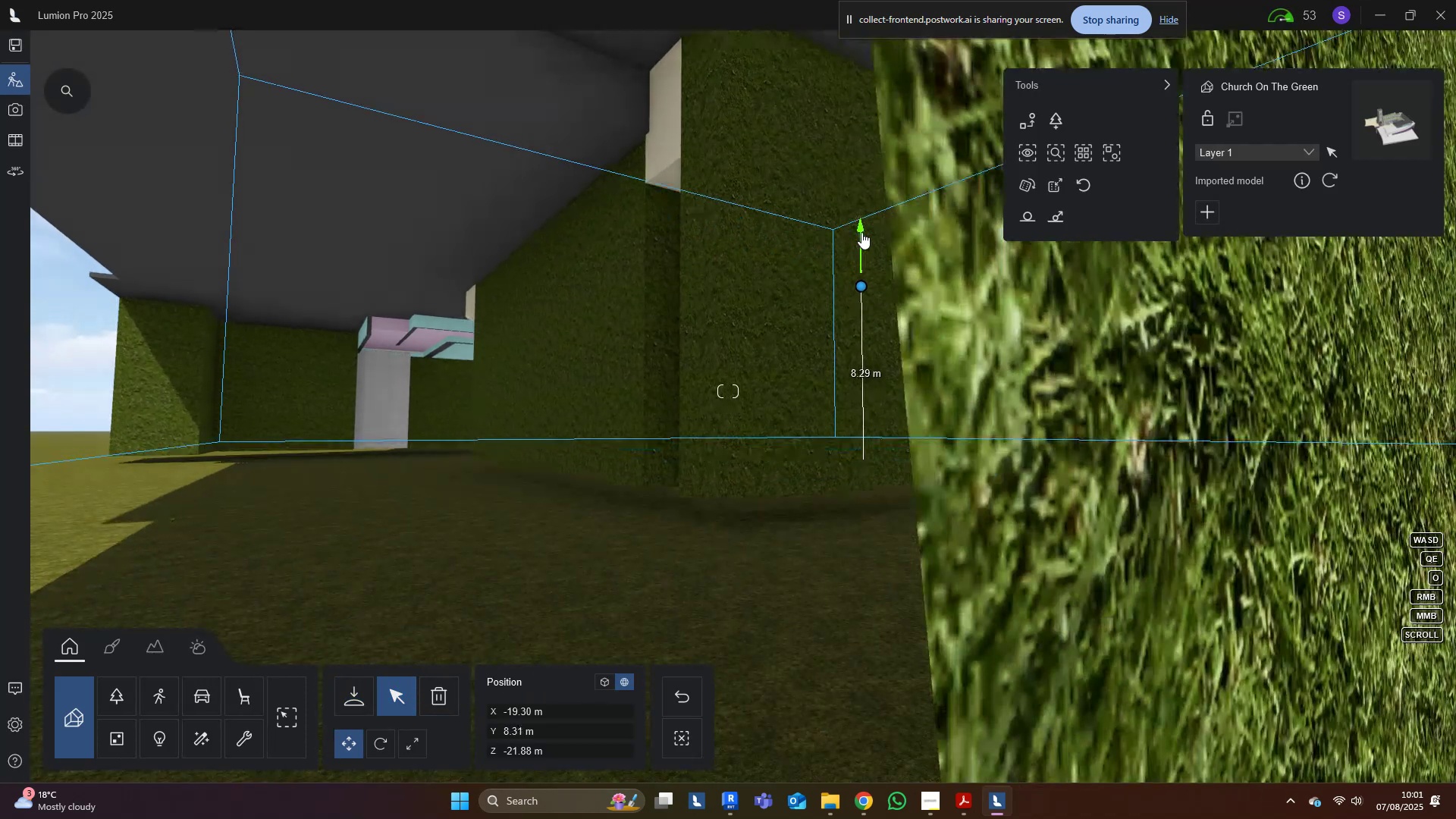 
hold_key(key=Q, duration=1.09)
 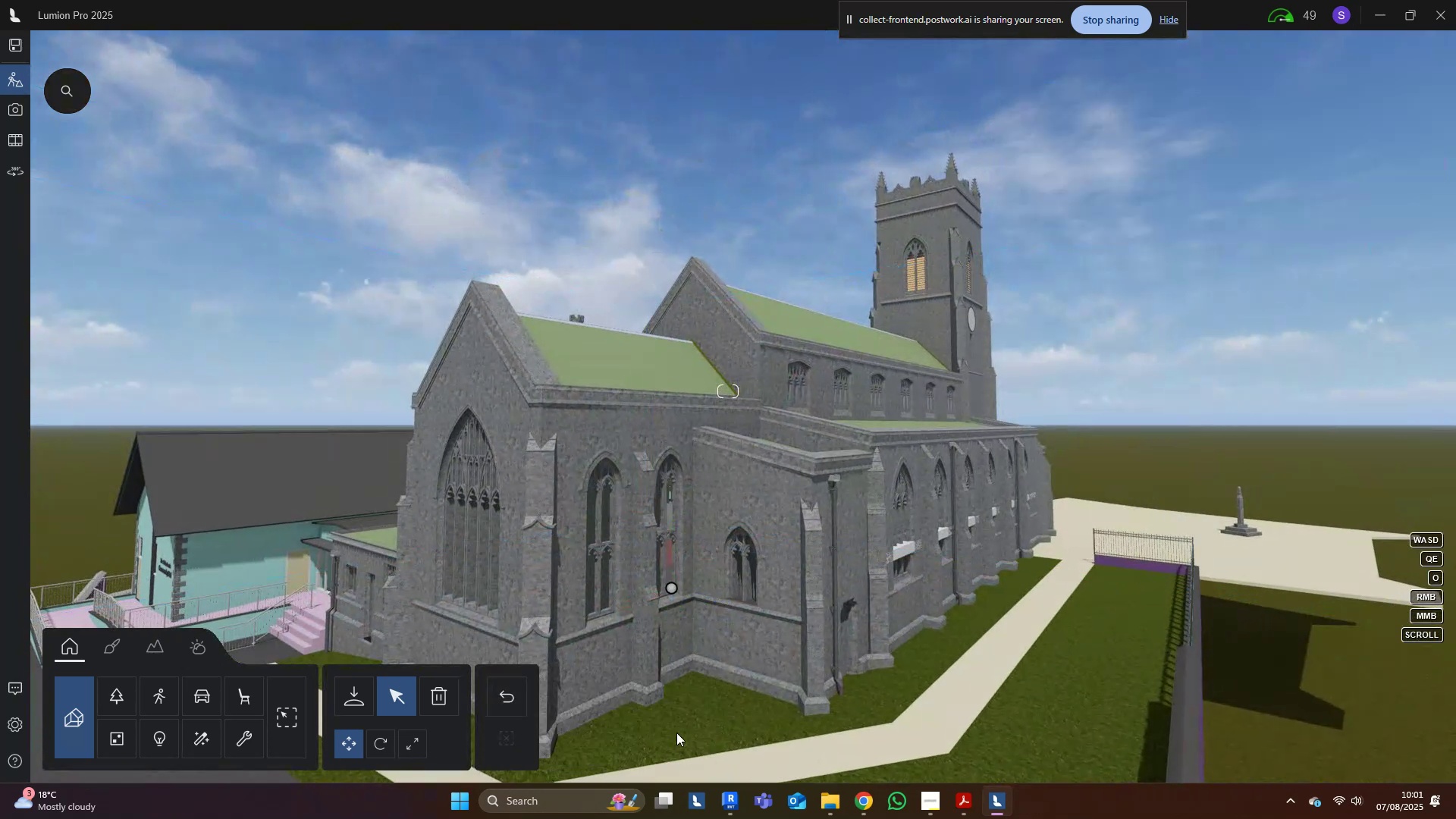 
hold_key(key=ShiftLeft, duration=0.85)
right_click([860, 327])
 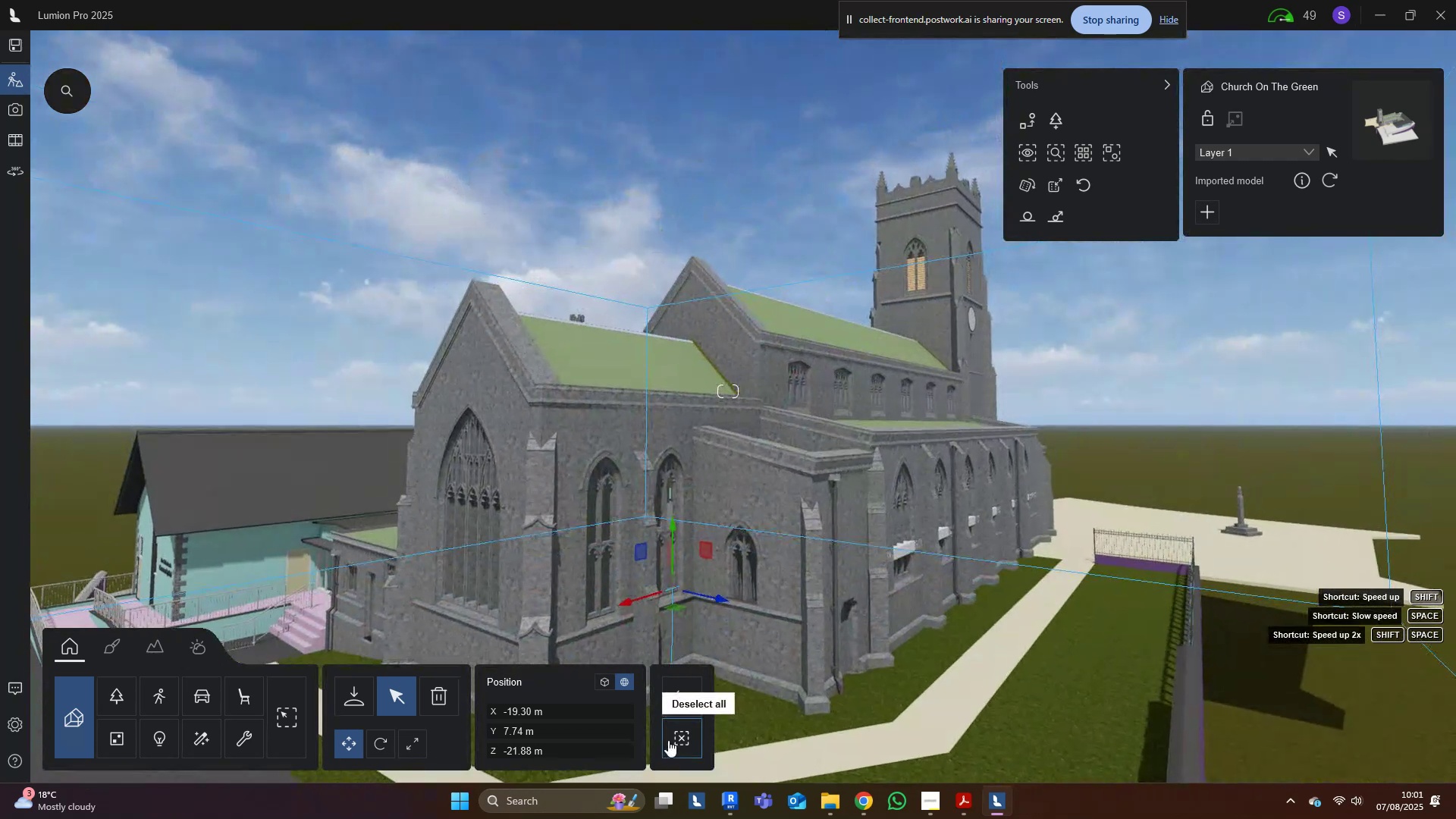 
hold_key(key=D, duration=1.3)
 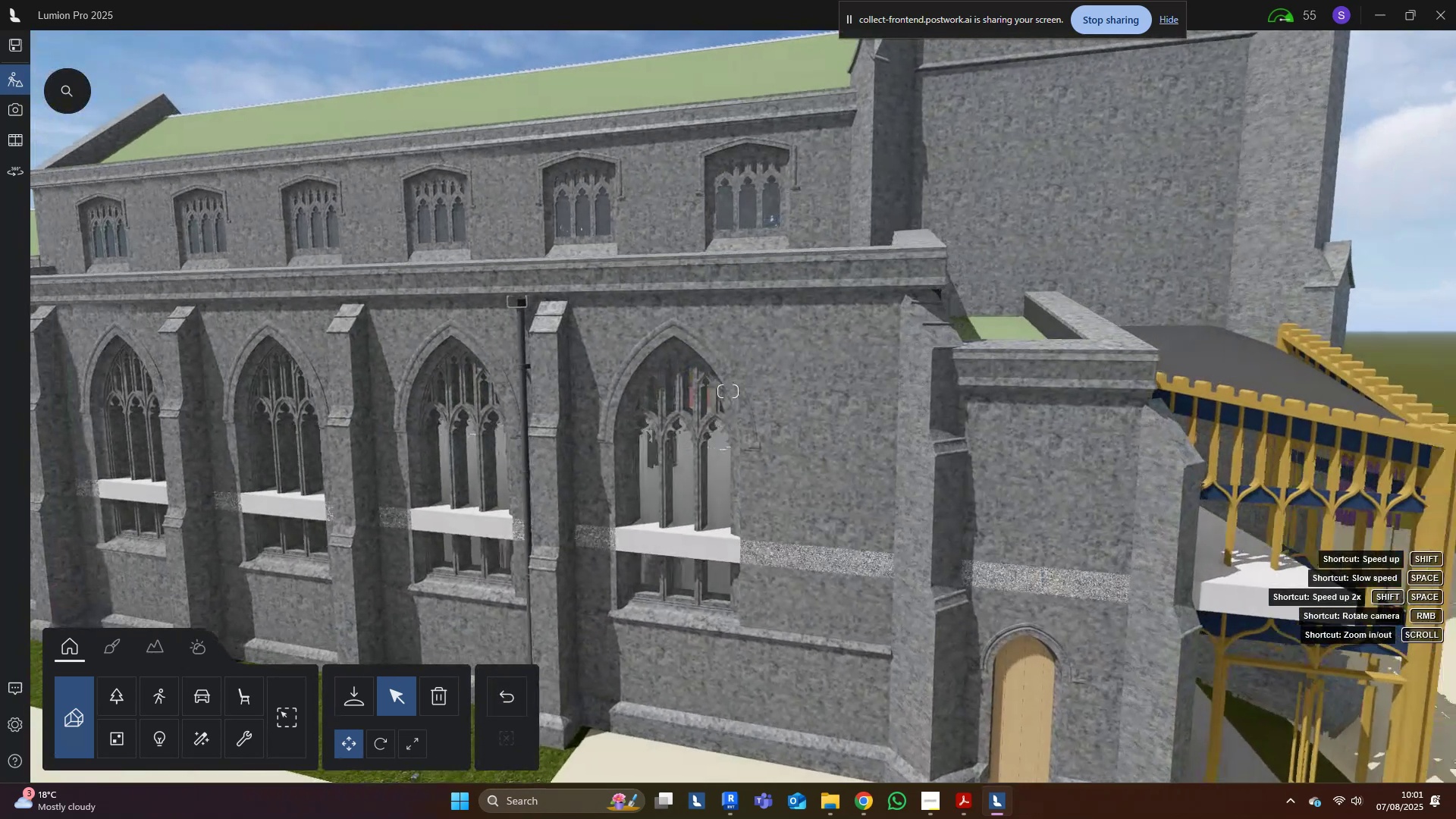 
hold_key(key=W, duration=0.82)
 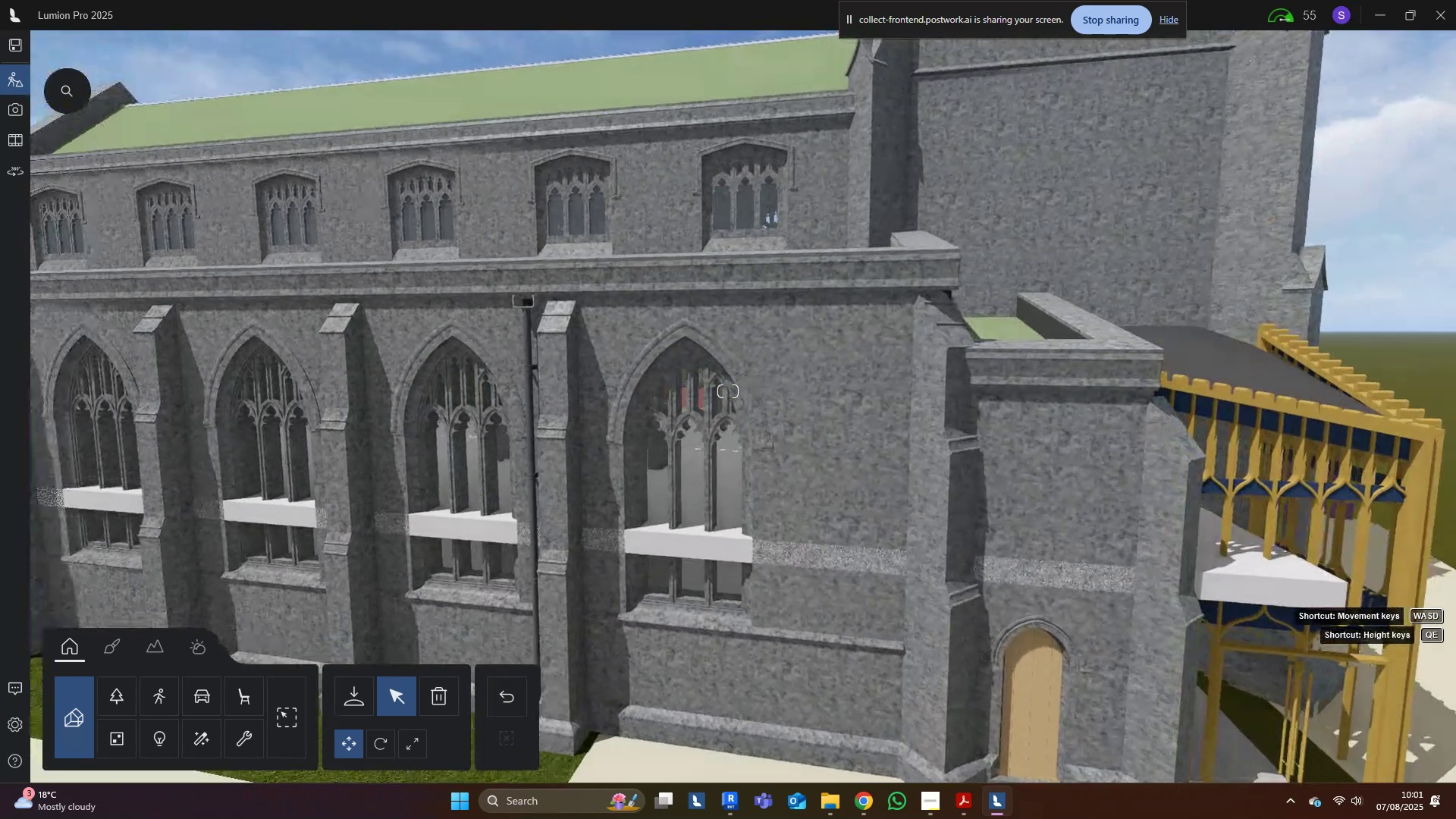 
type( DD)
 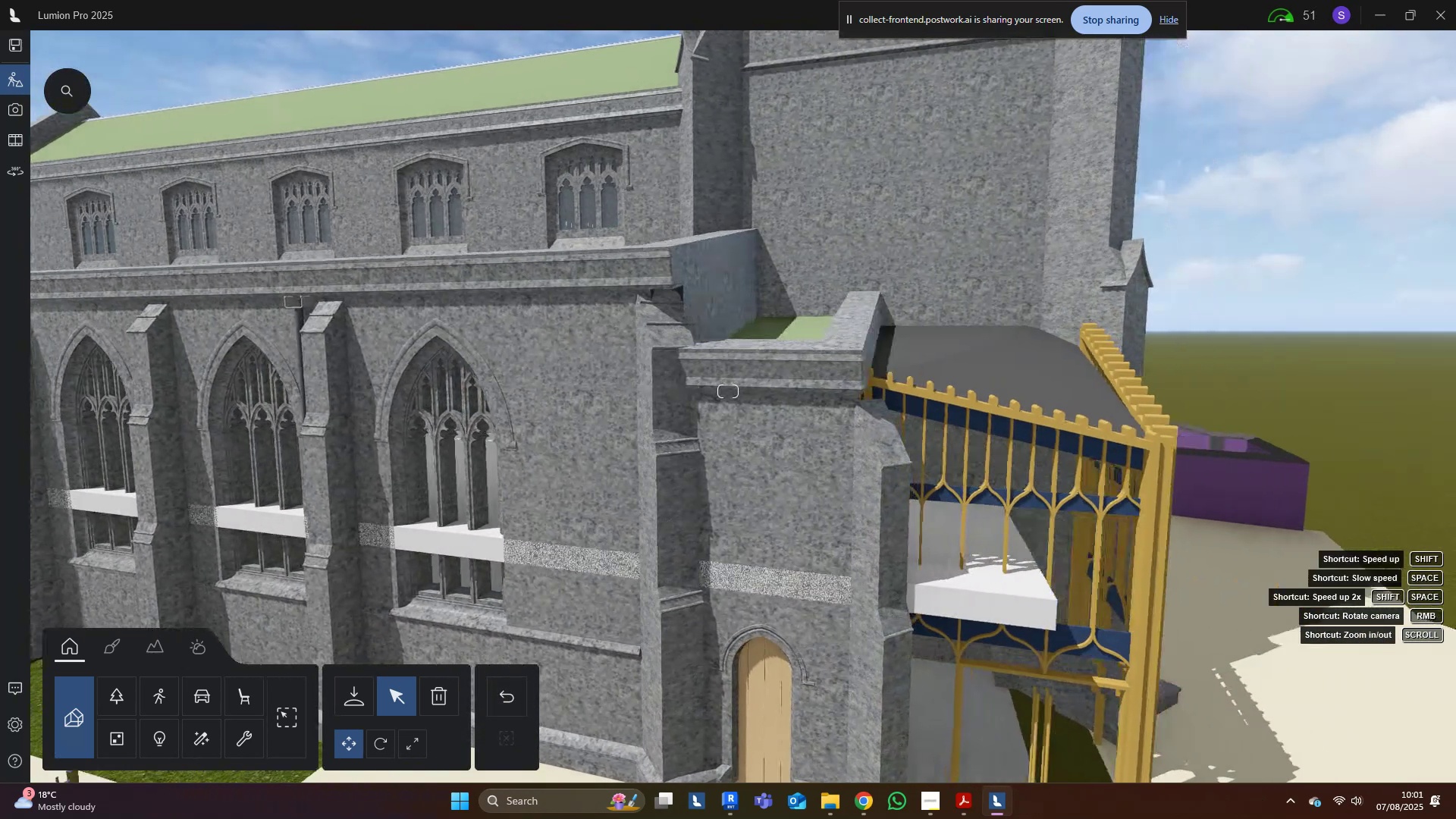 
right_click([912, 558])
 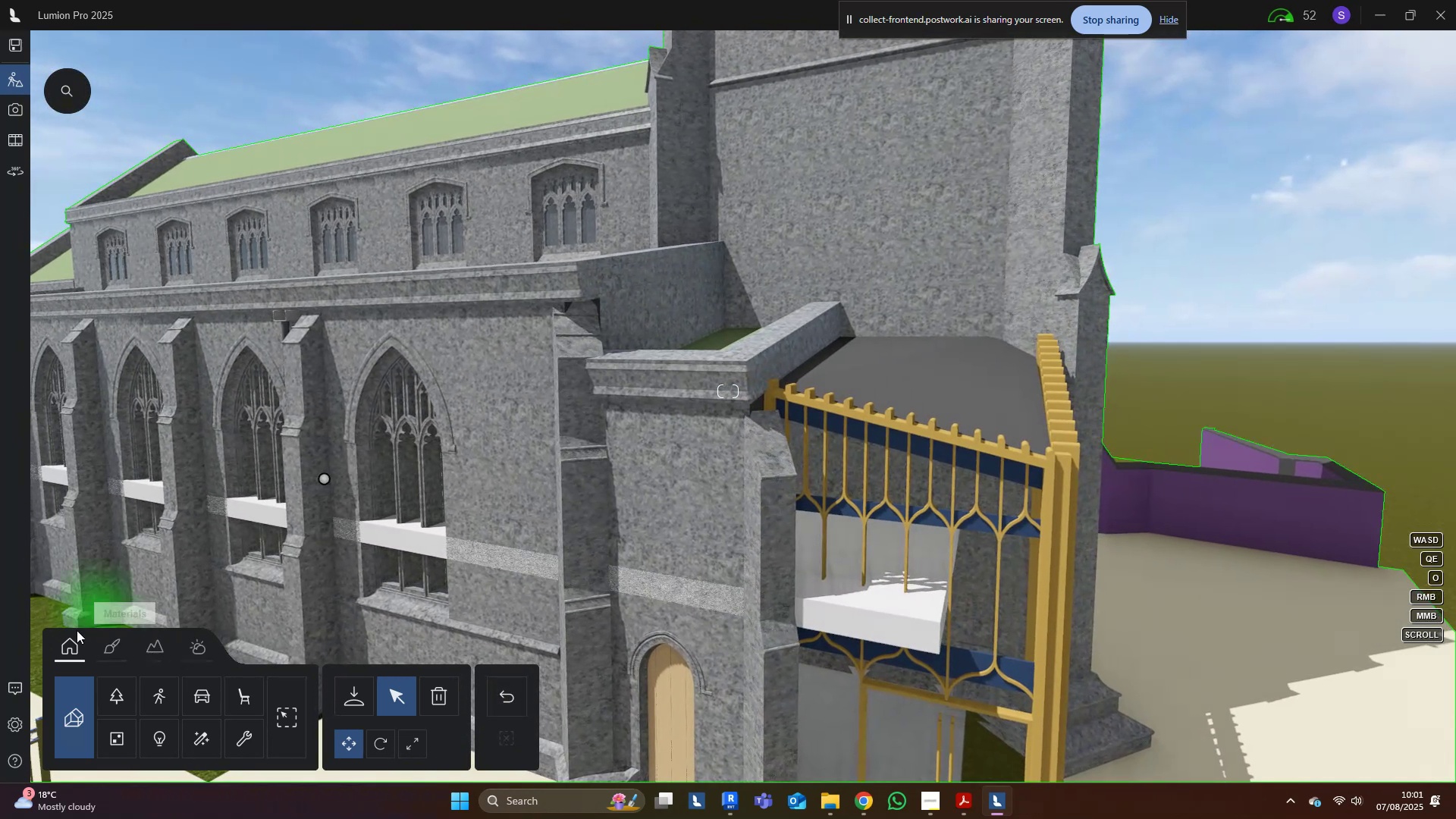 
left_click([105, 647])
 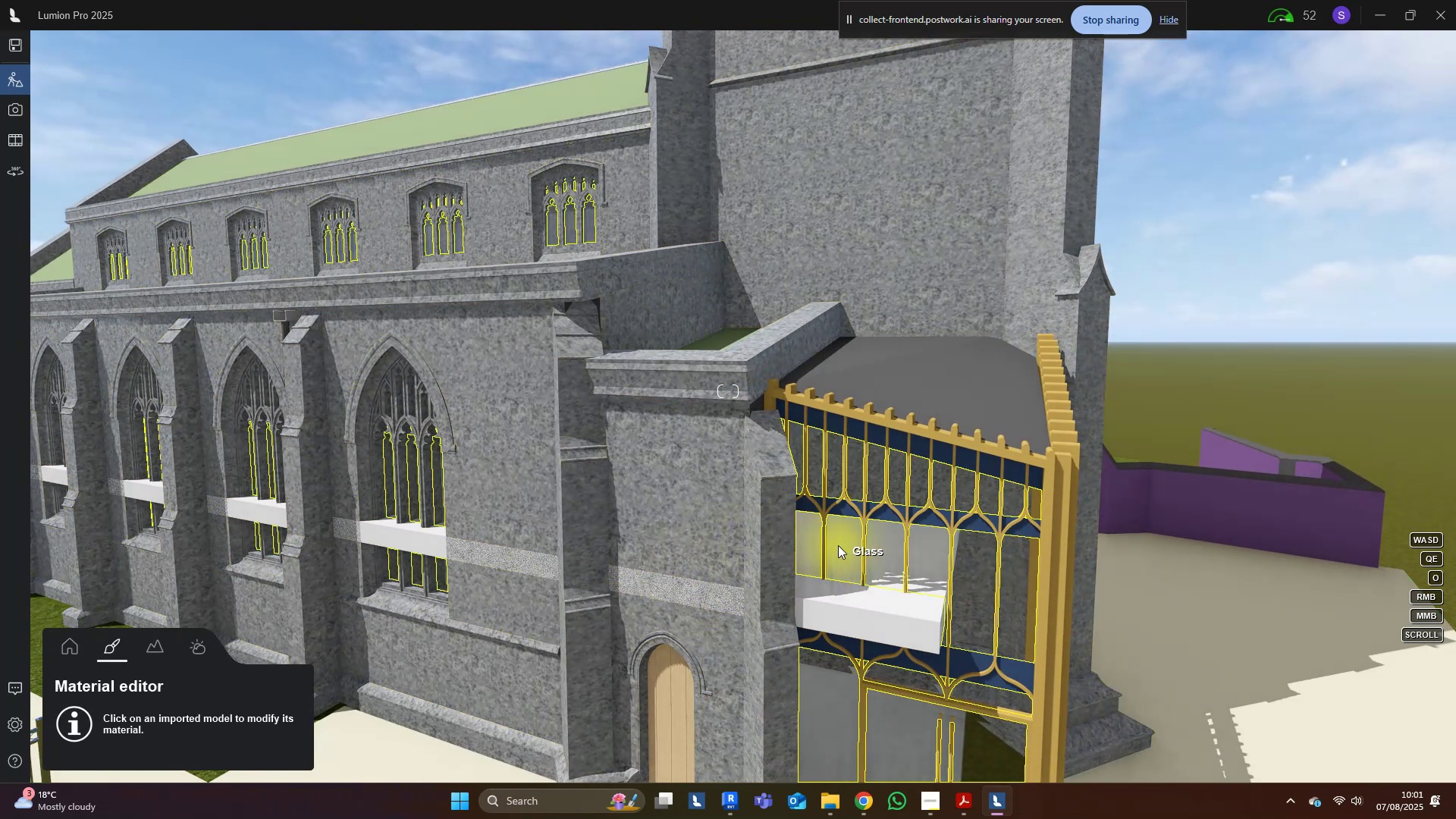 
left_click([63, 651])
 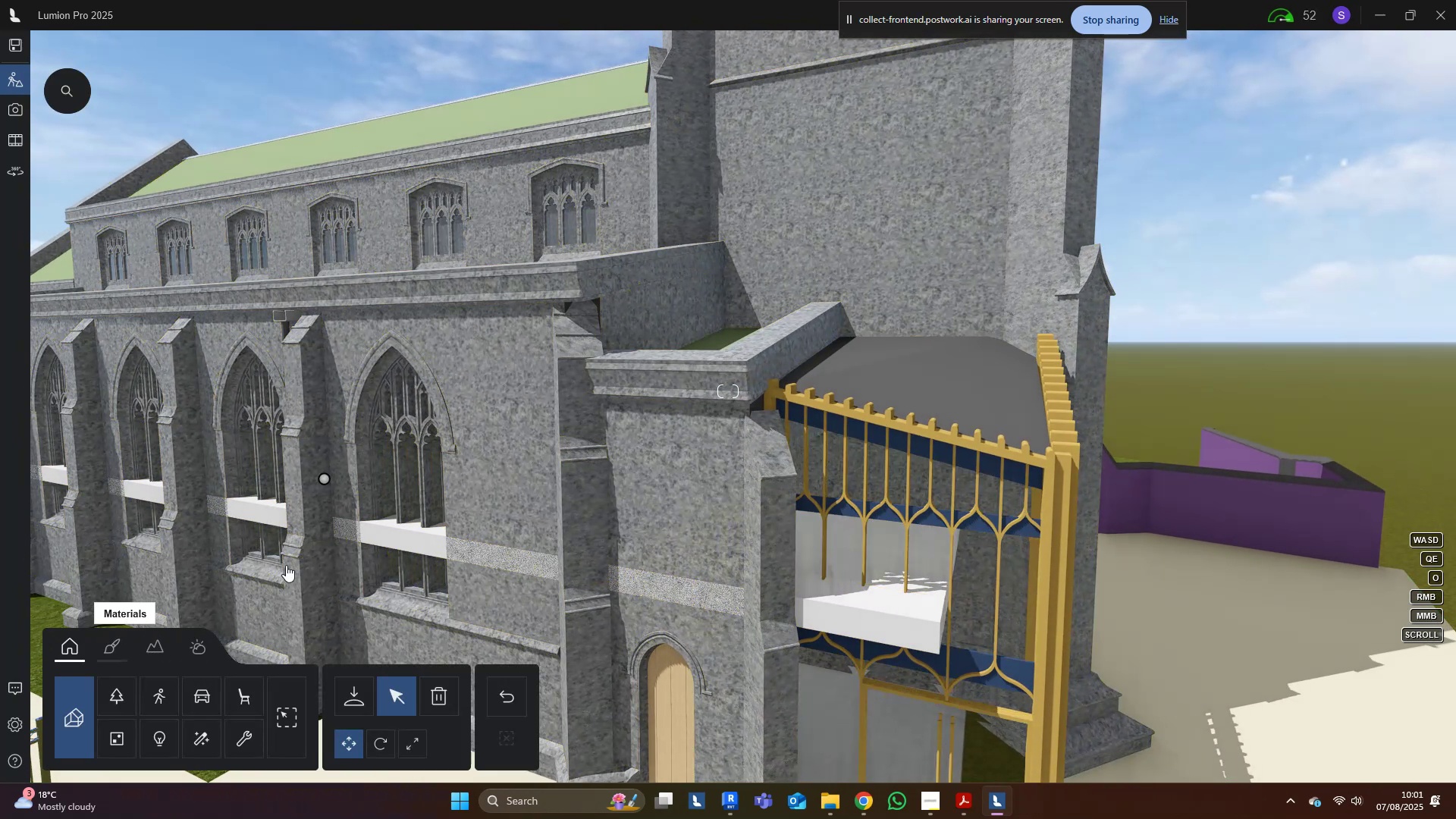 
hold_key(key=D, duration=0.47)
 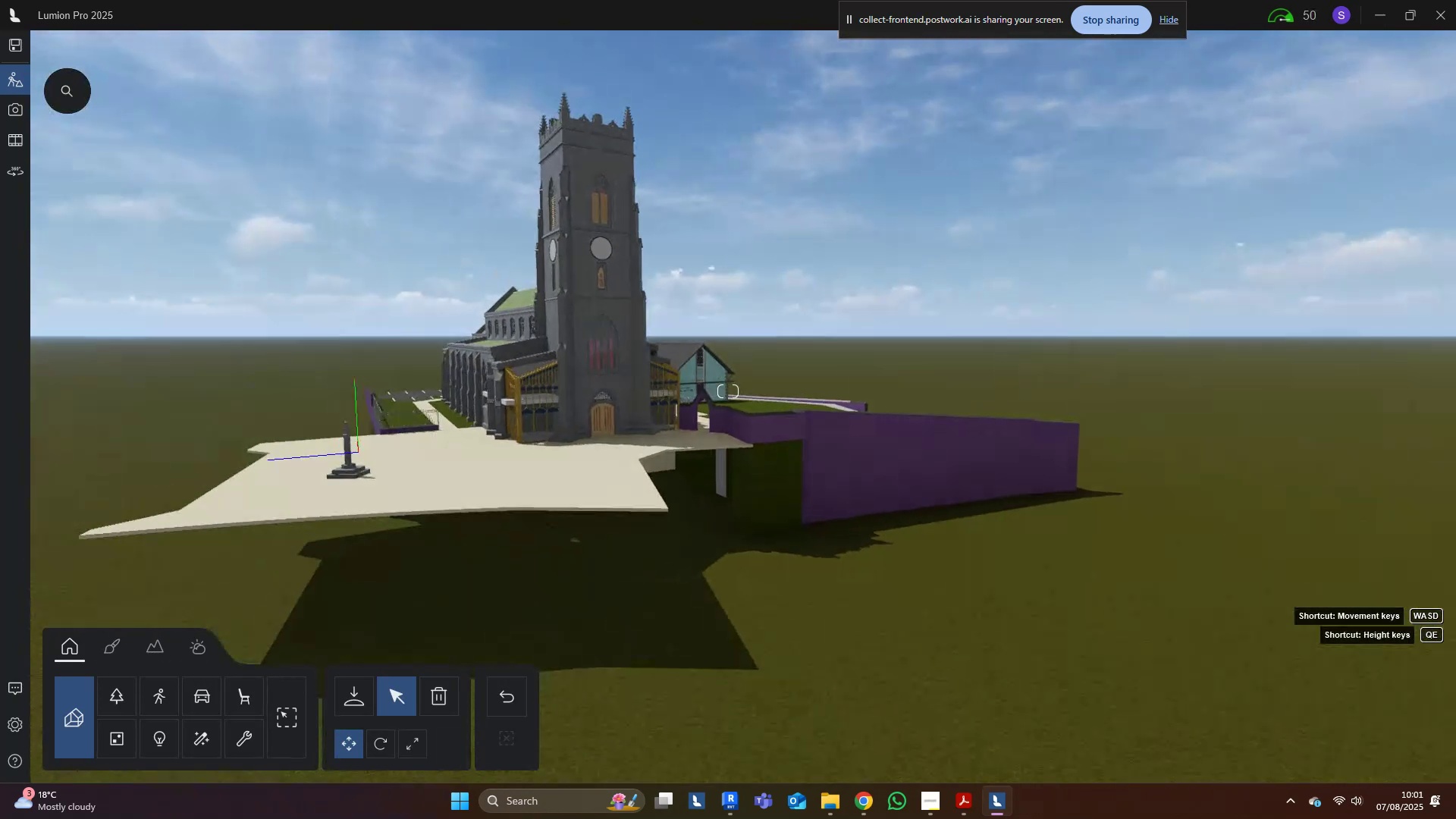 
hold_key(key=Space, duration=0.44)
 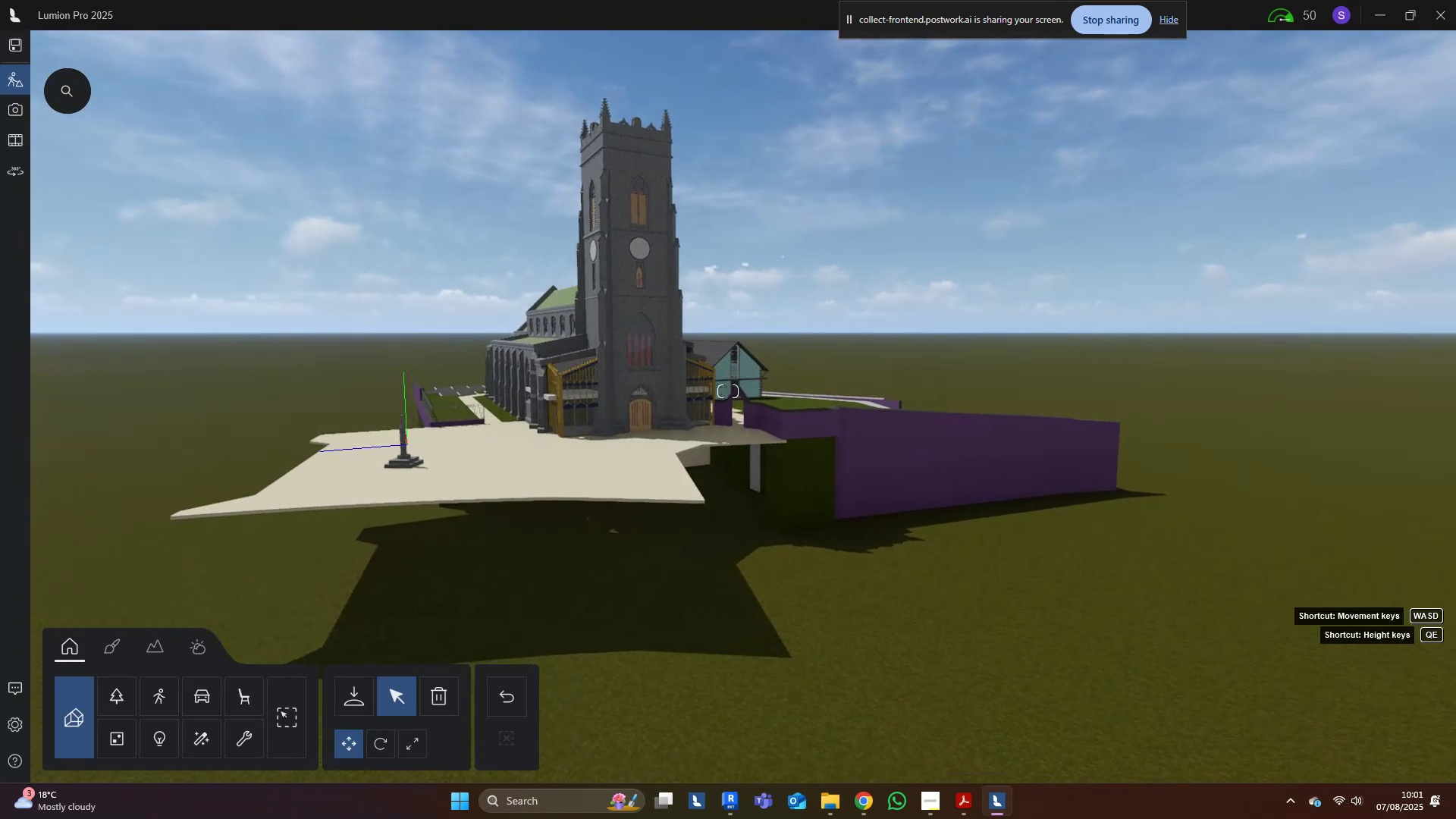 
hold_key(key=S, duration=0.31)
 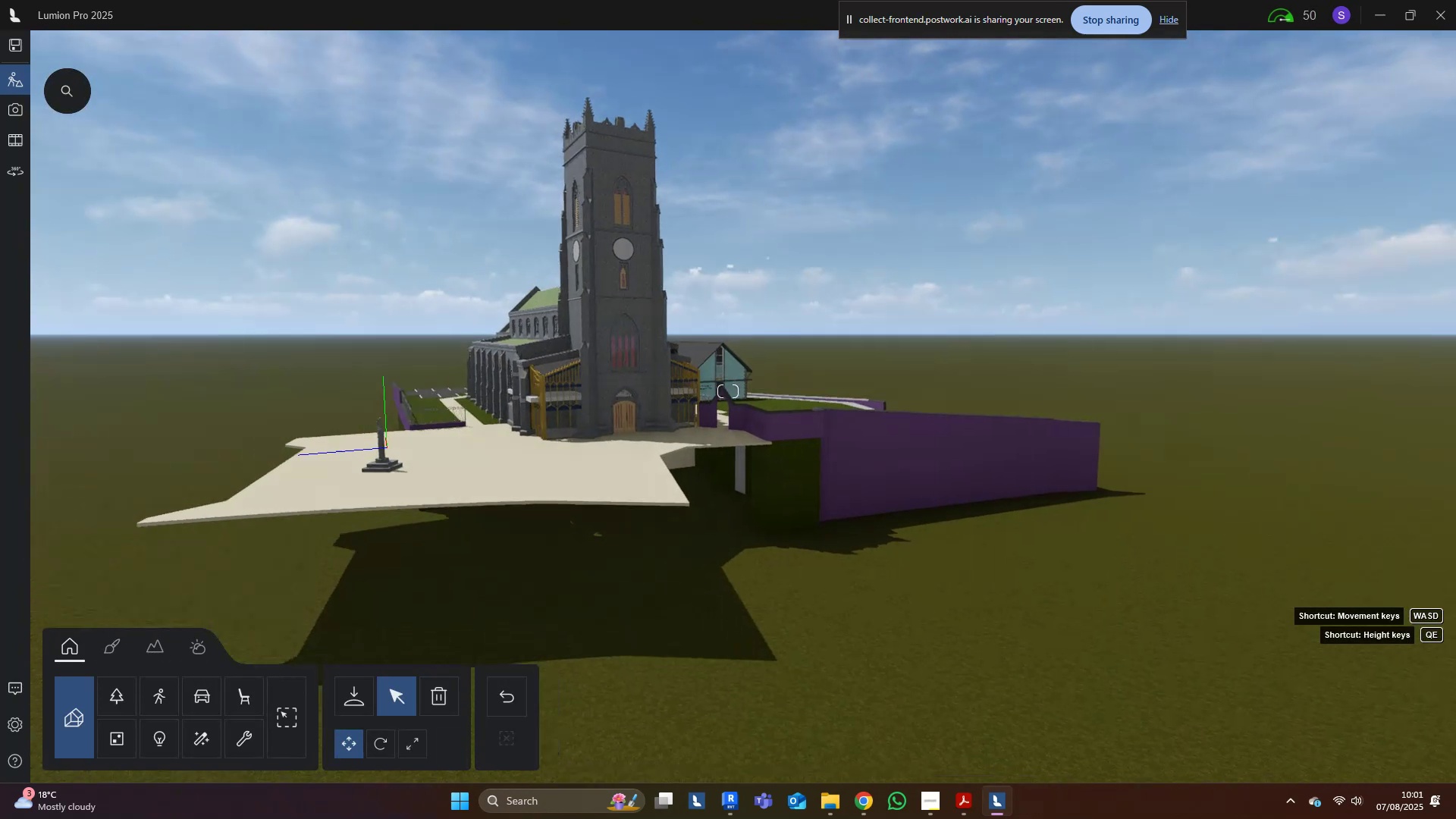 
hold_key(key=W, duration=2.12)
 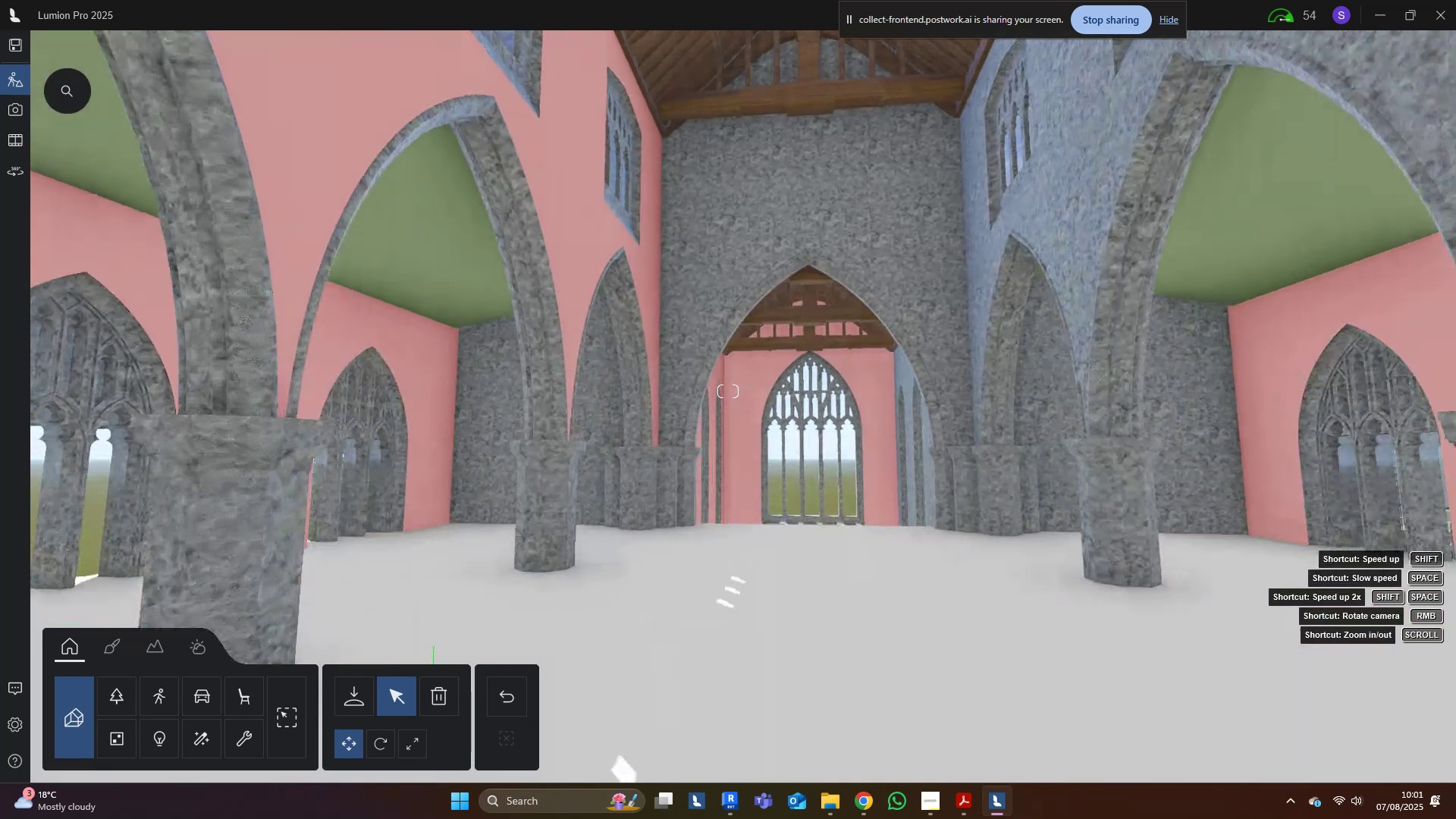 
type(  EQQQDDDQS)
 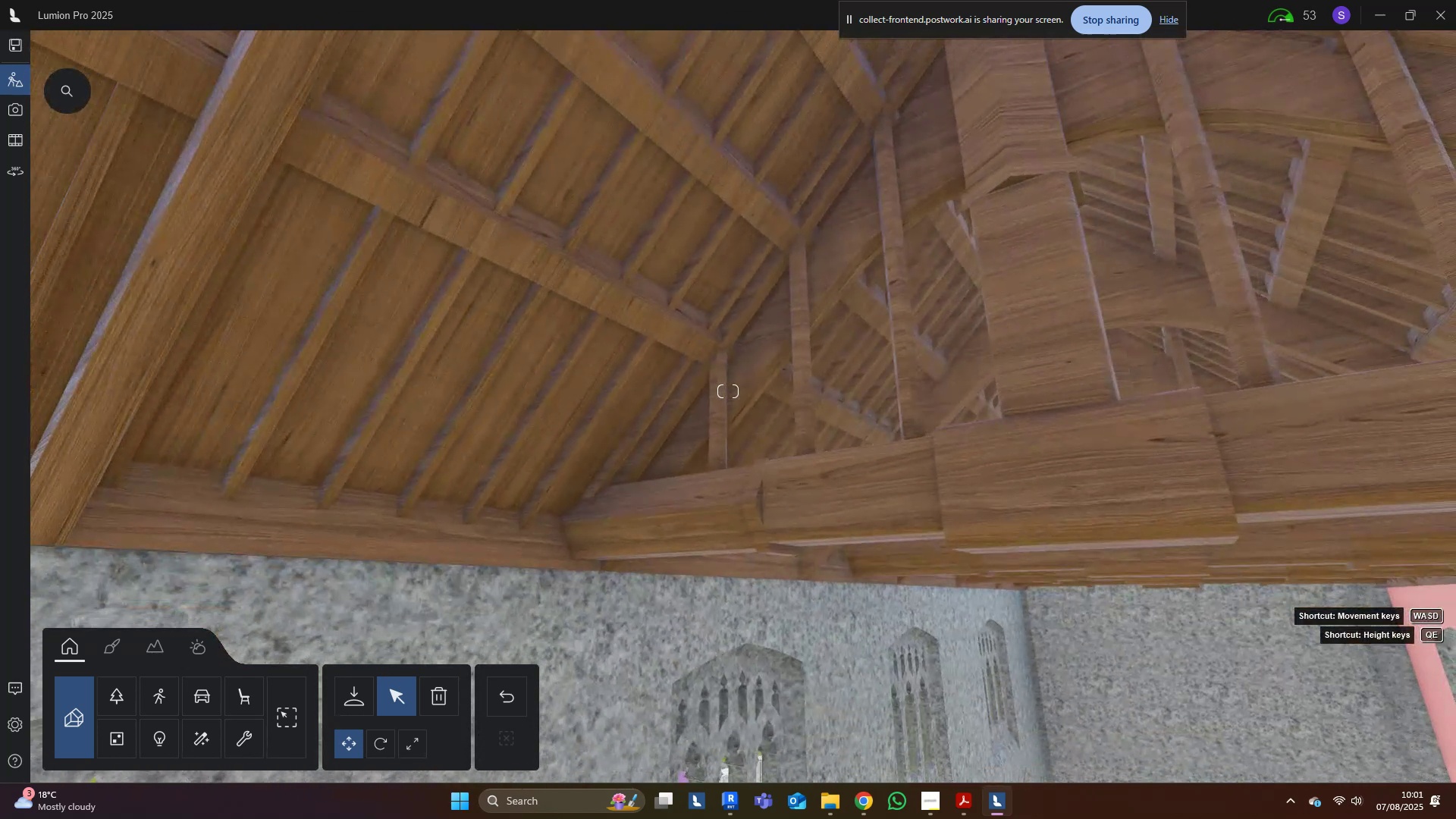 
hold_key(key=W, duration=0.46)
 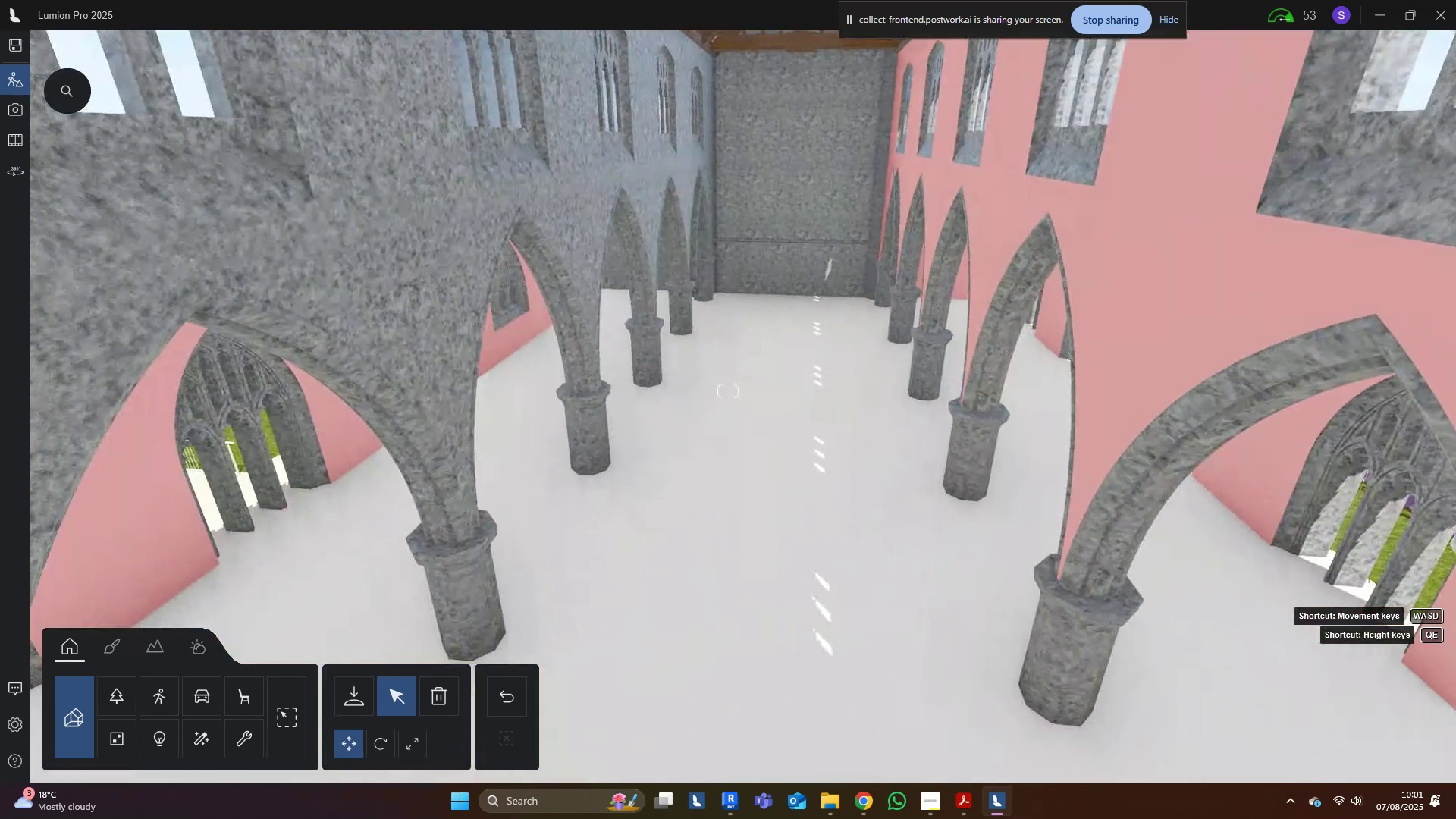 
hold_key(key=W, duration=0.62)
 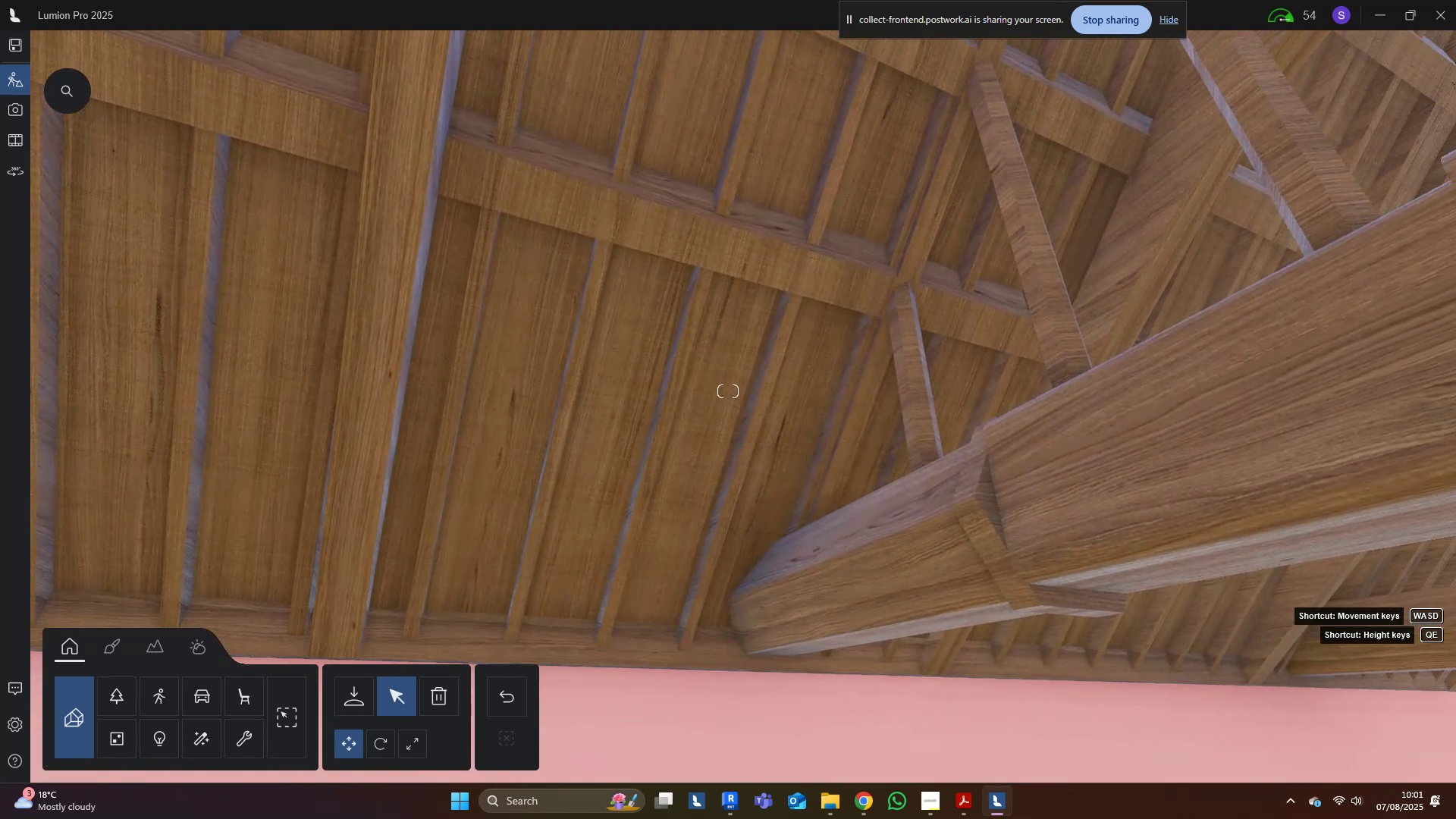 
hold_key(key=E, duration=0.31)
 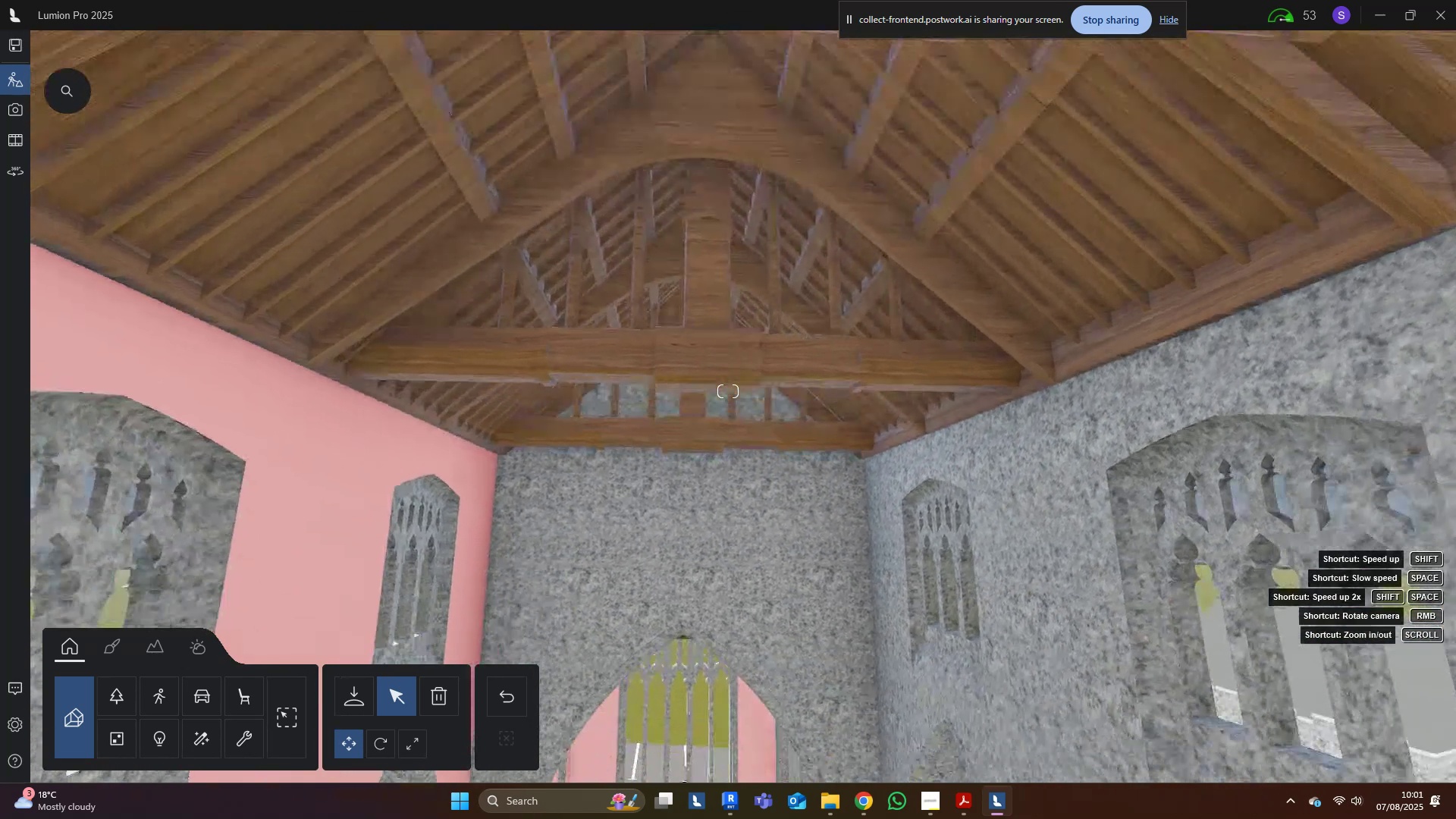 
hold_key(key=E, duration=0.69)
 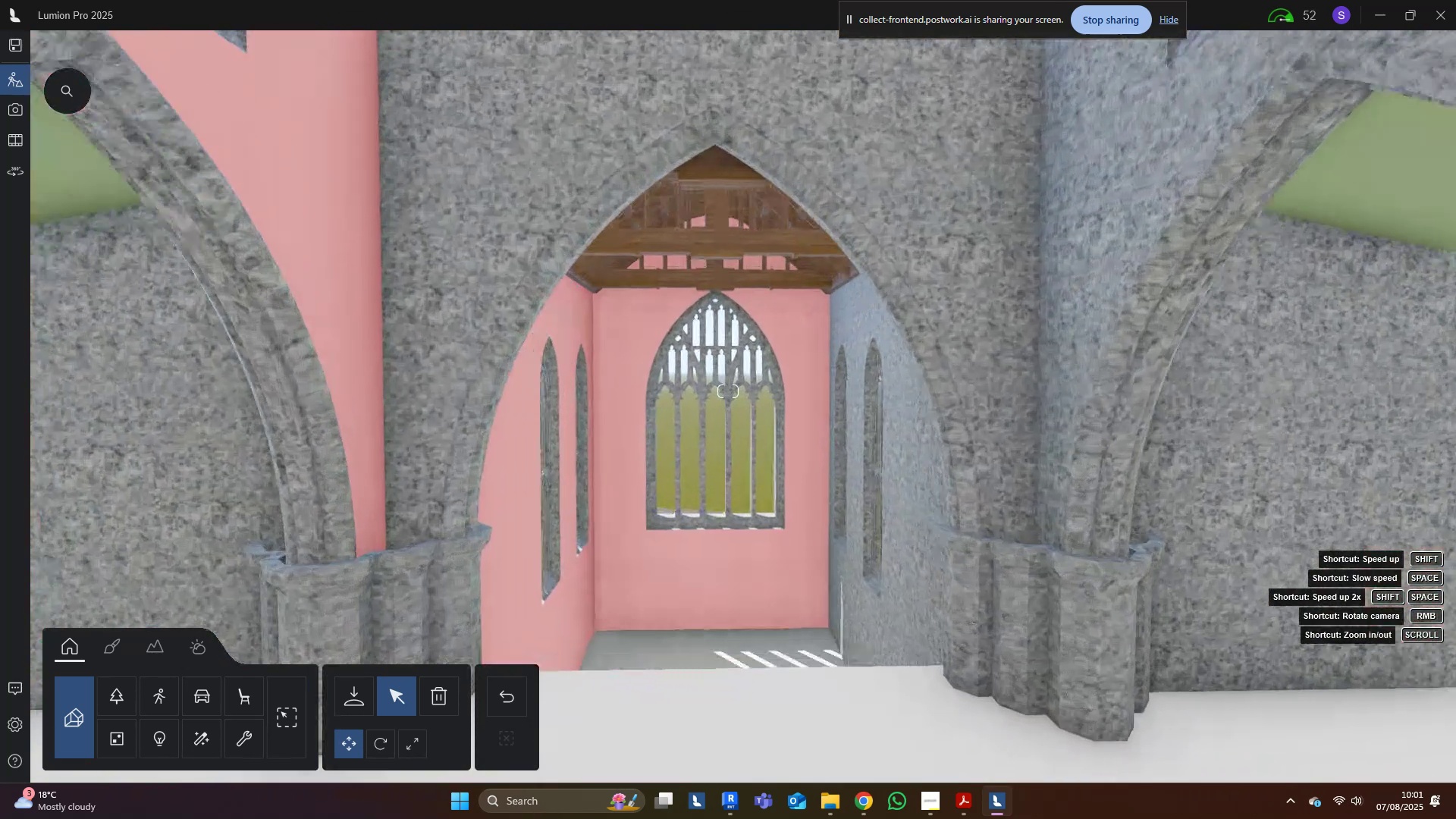 
hold_key(key=W, duration=1.33)
 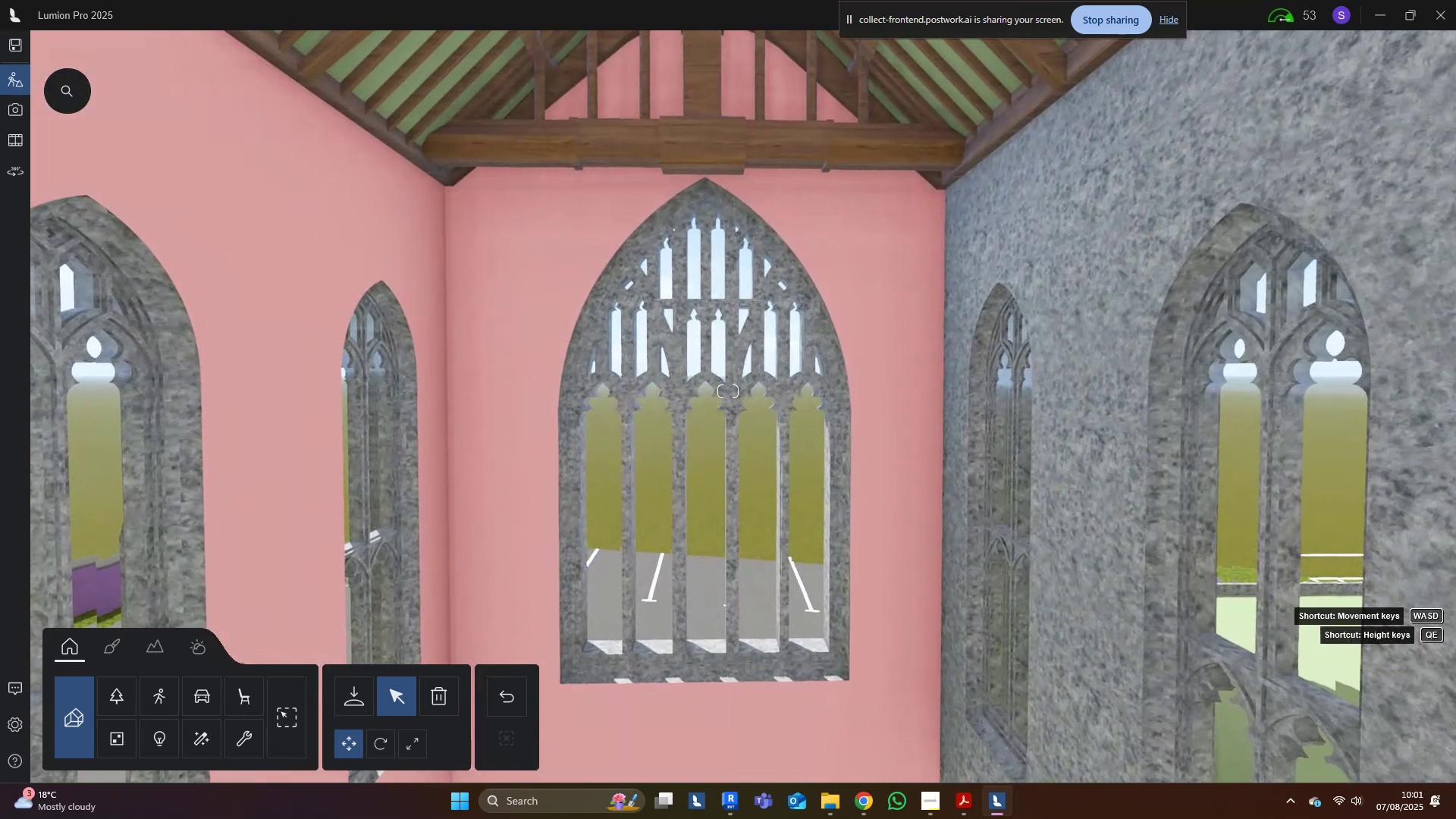 
hold_key(key=ShiftLeft, duration=0.5)
 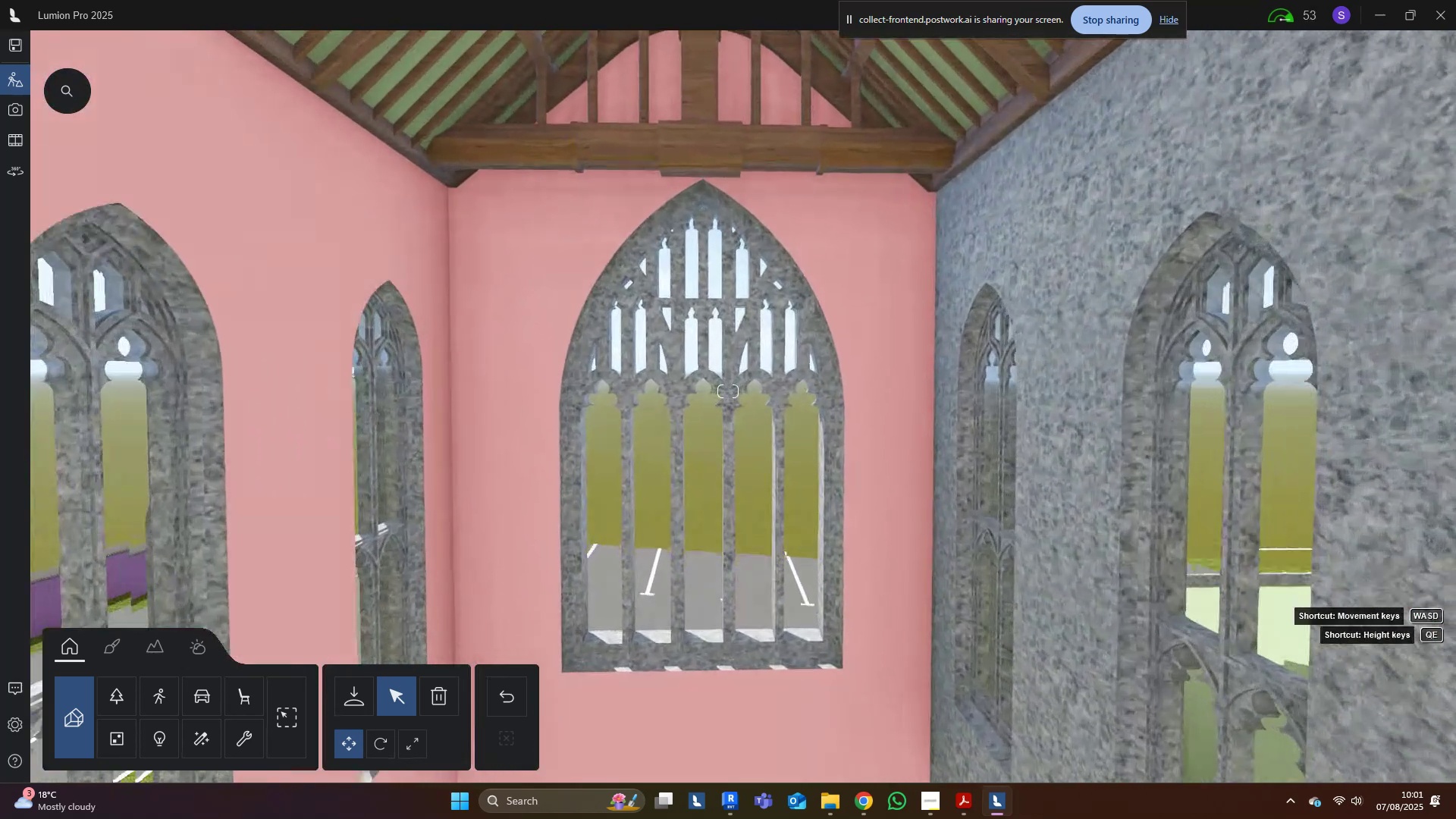 
type(eadae)
 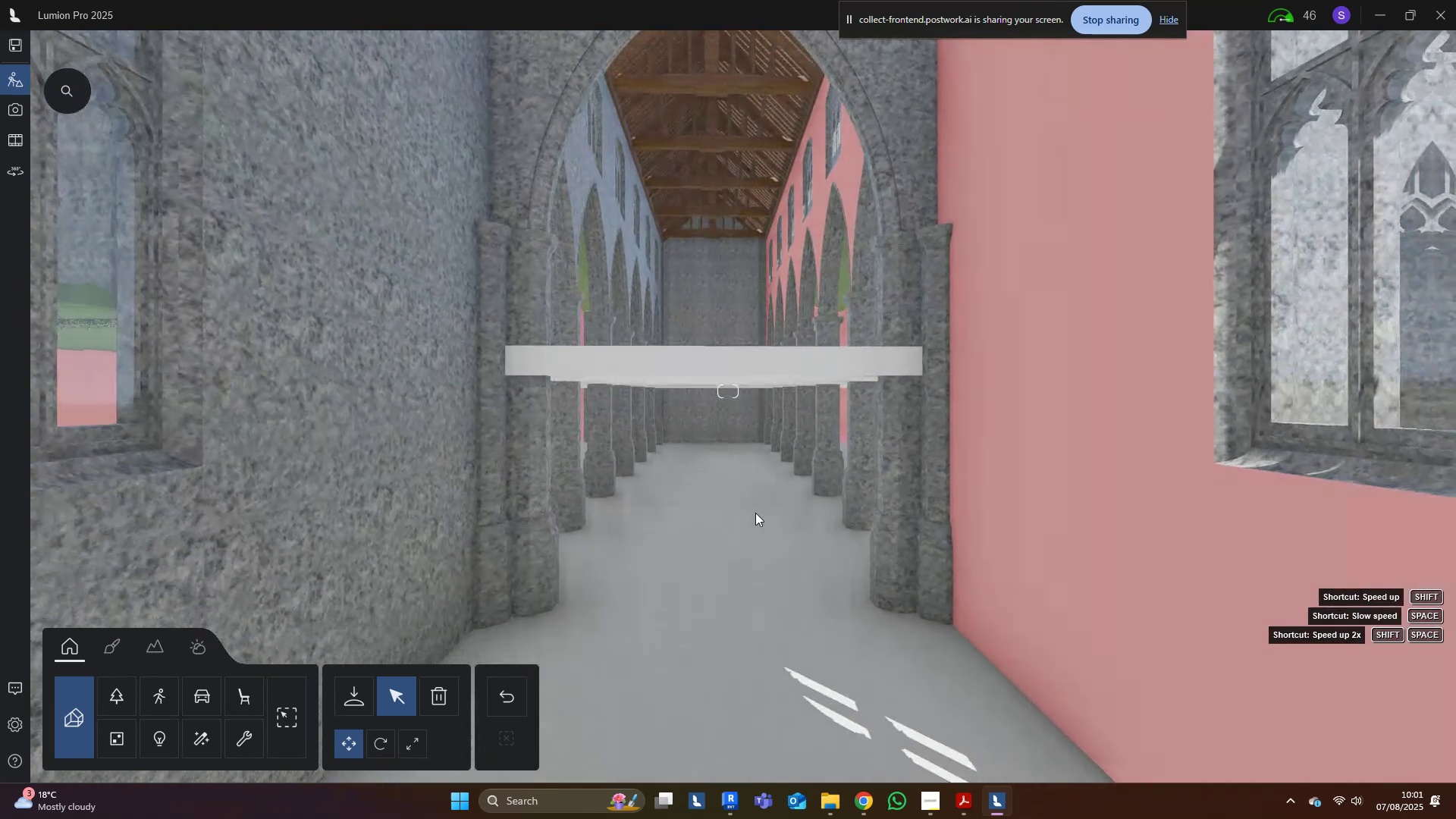 
hold_key(key=S, duration=0.37)
 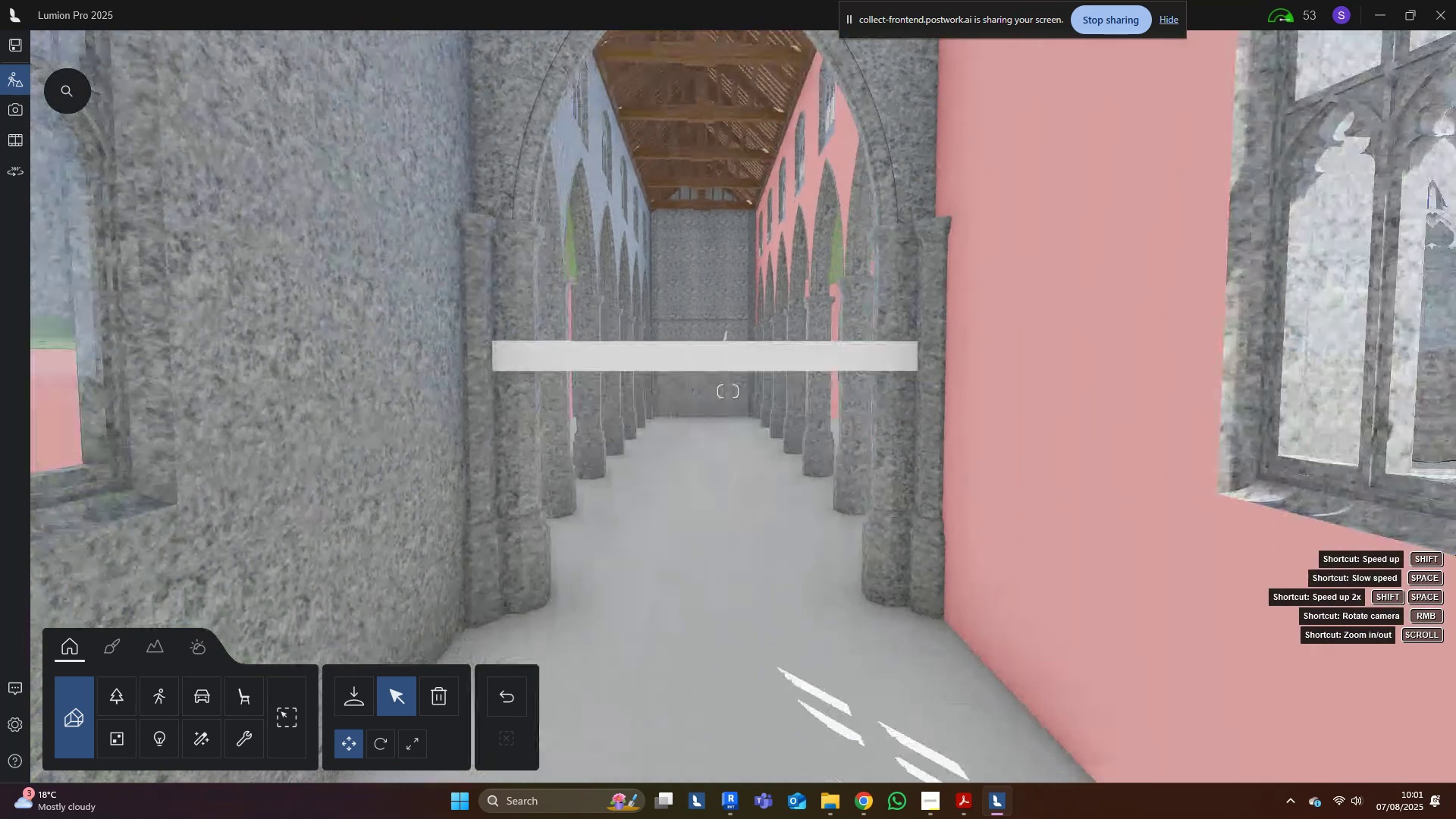 
hold_key(key=Q, duration=0.56)
 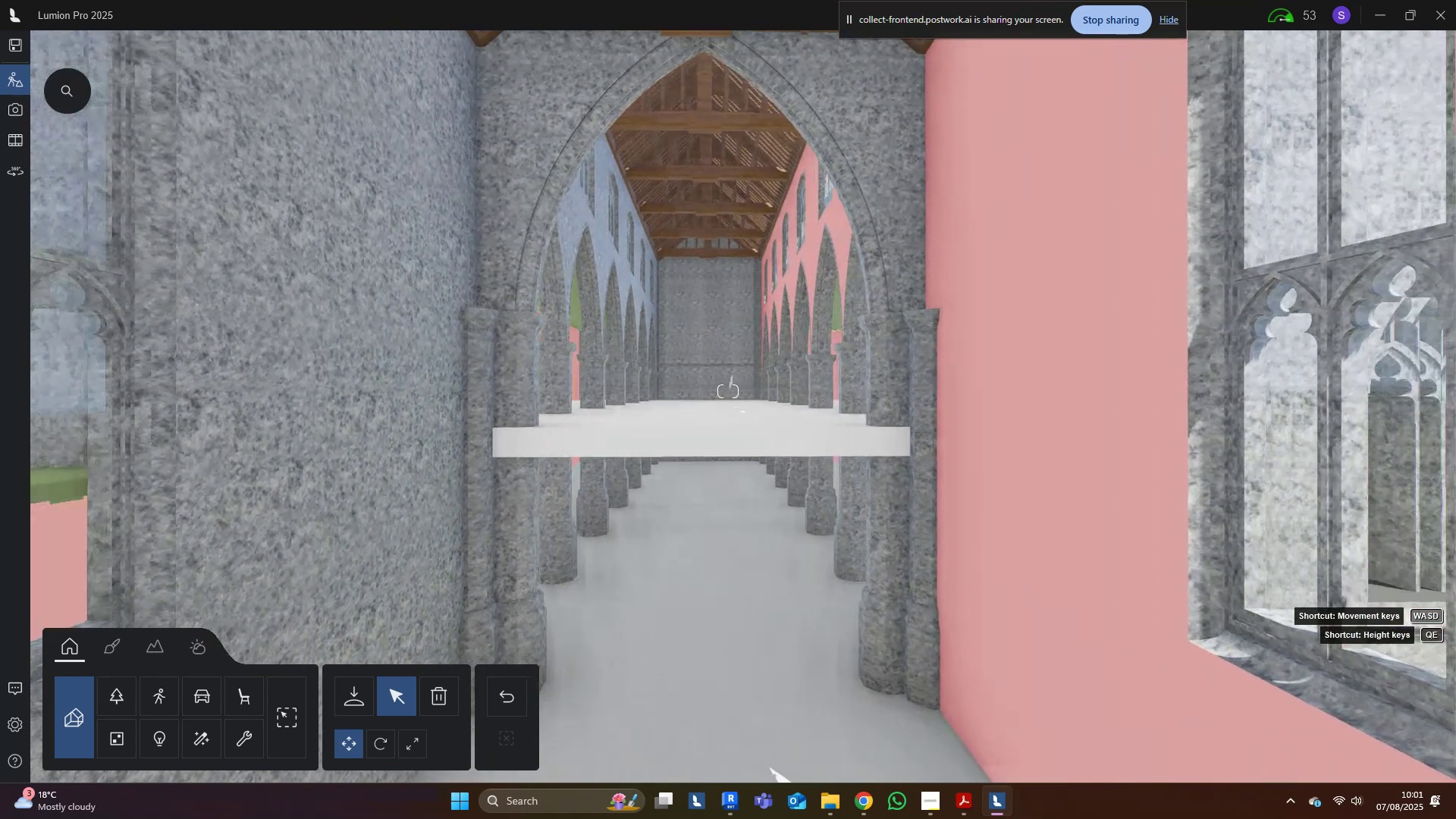 
hold_key(key=S, duration=0.49)
 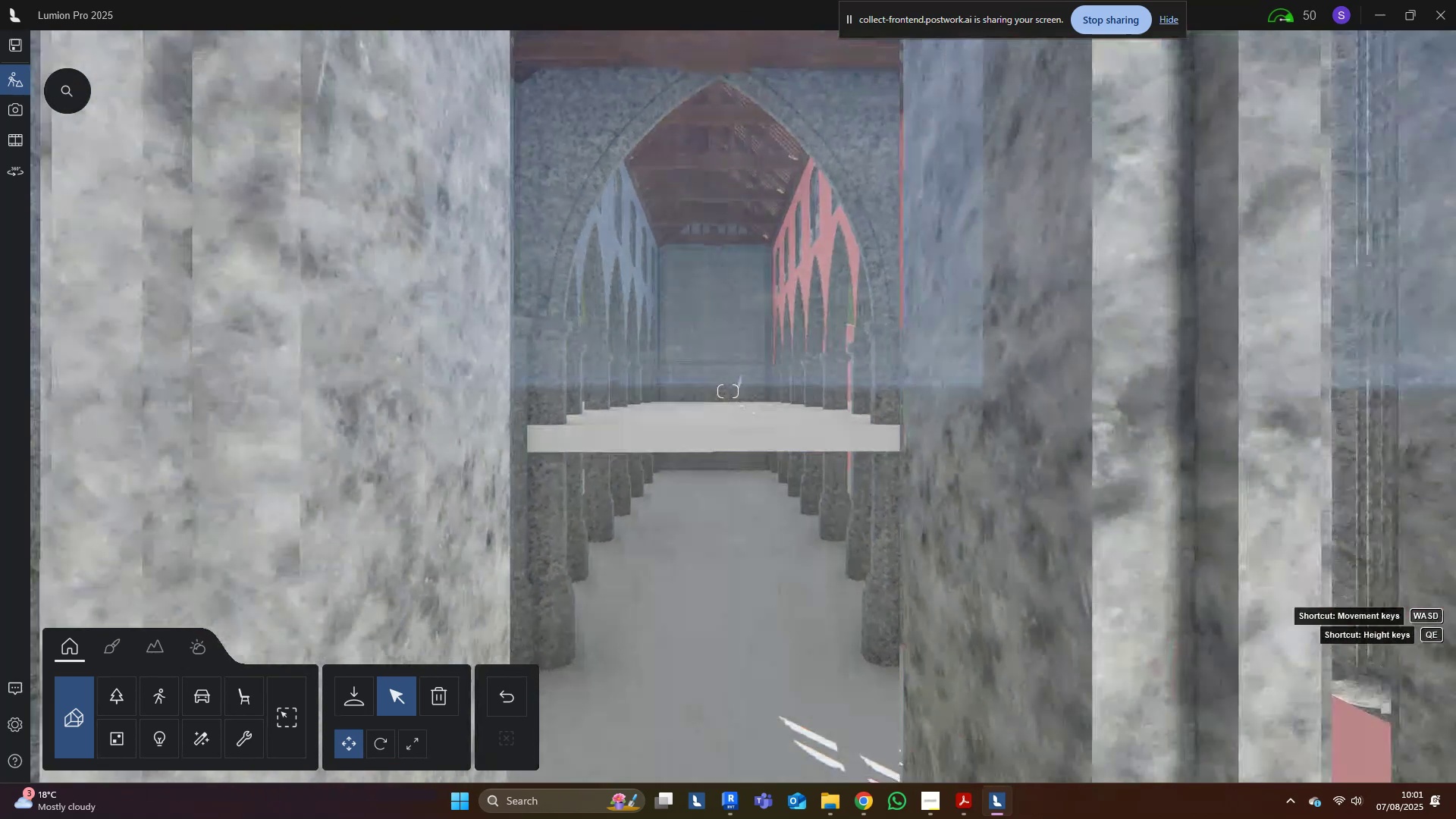 
hold_key(key=W, duration=0.49)
 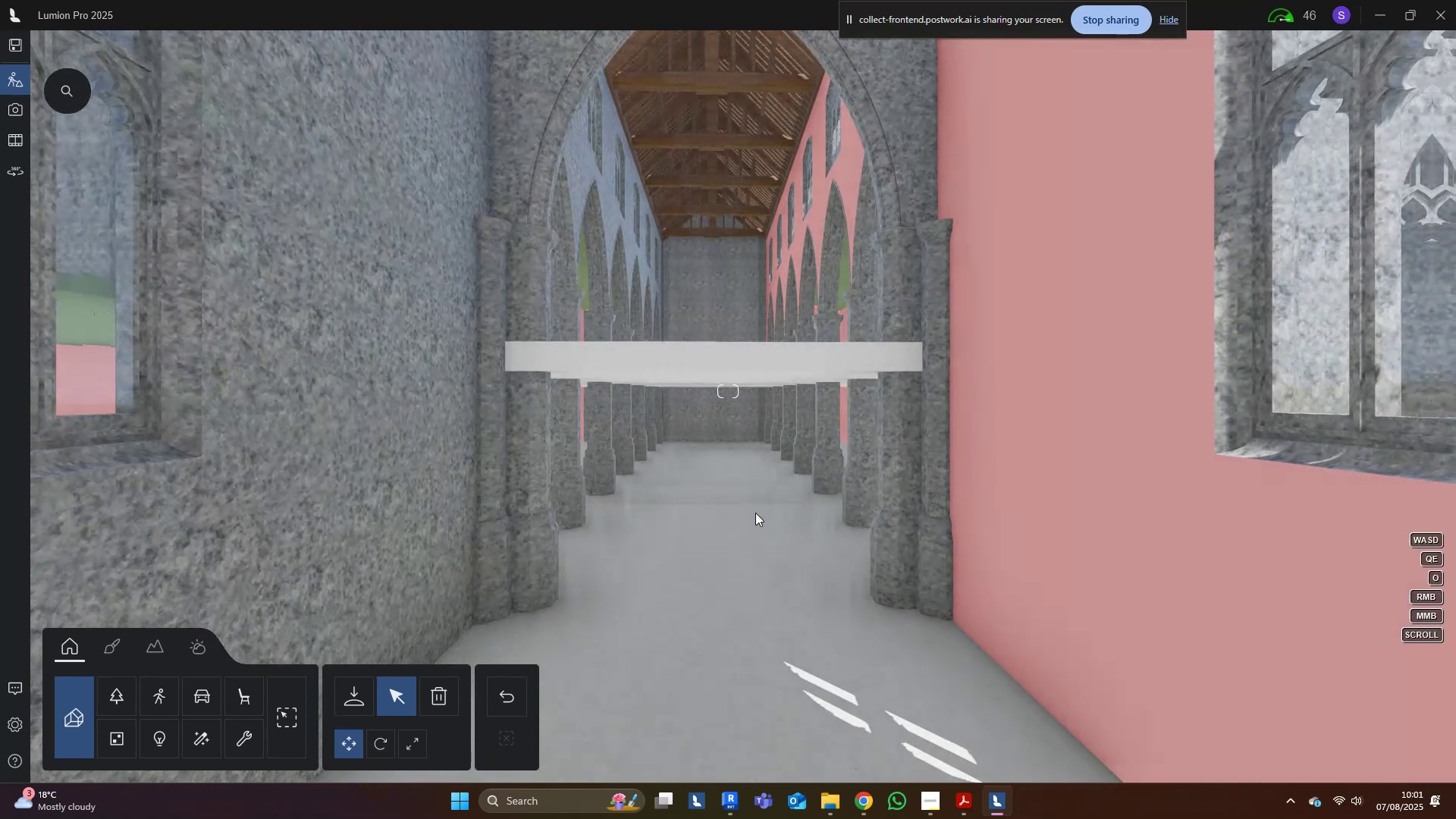 
right_click([762, 517])
 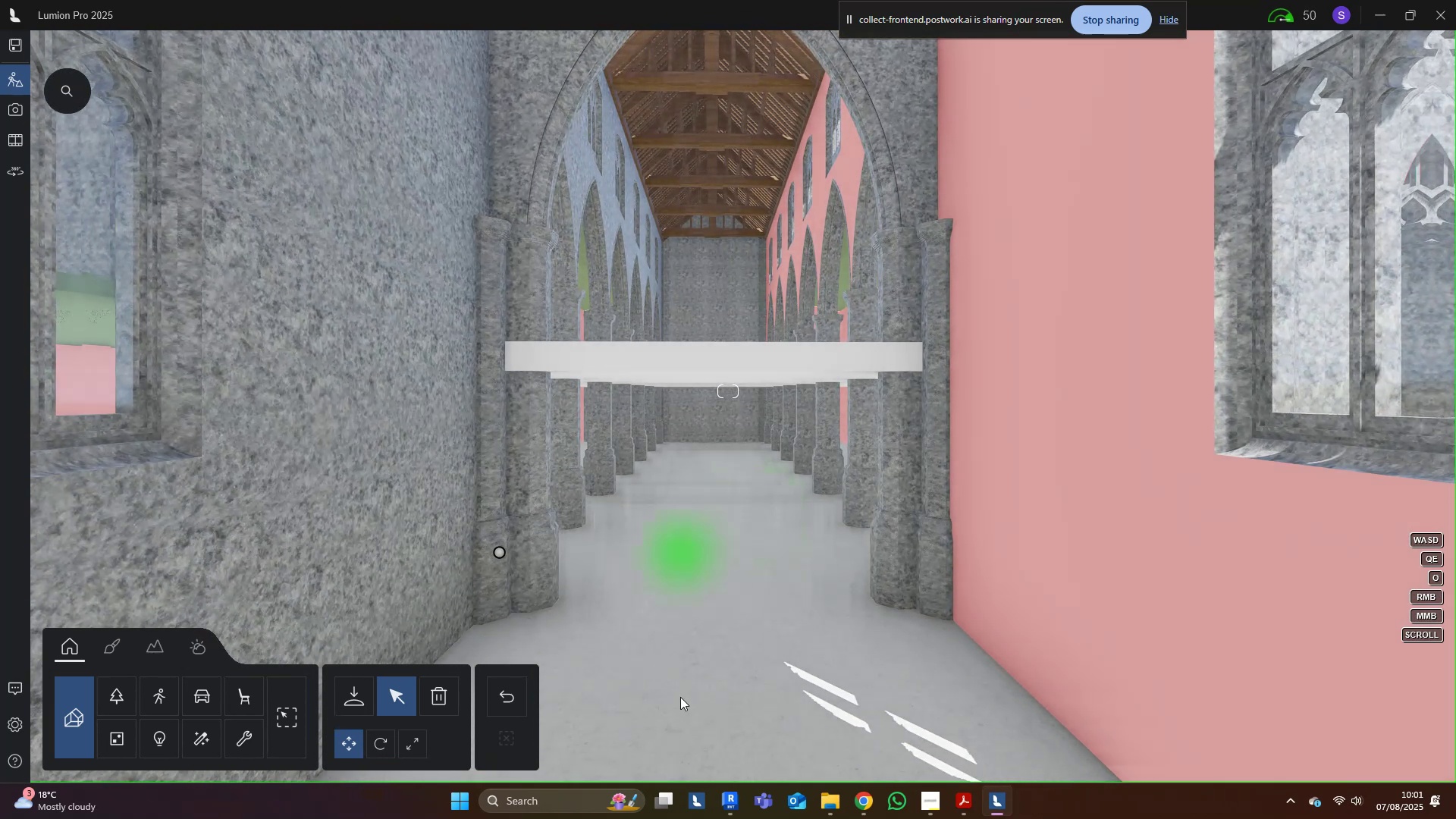 
left_click([739, 791])
 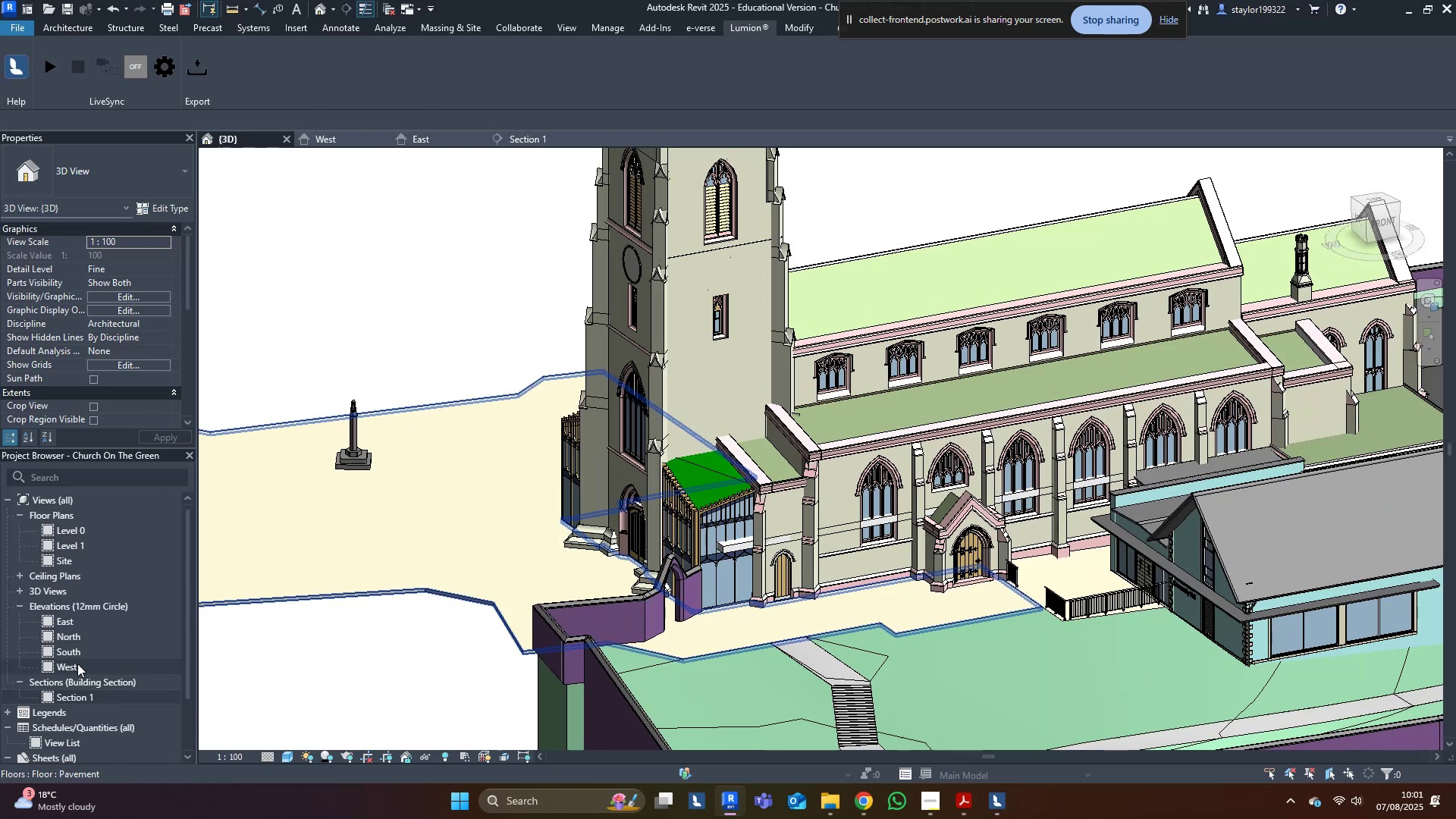 
double_click([83, 550])
 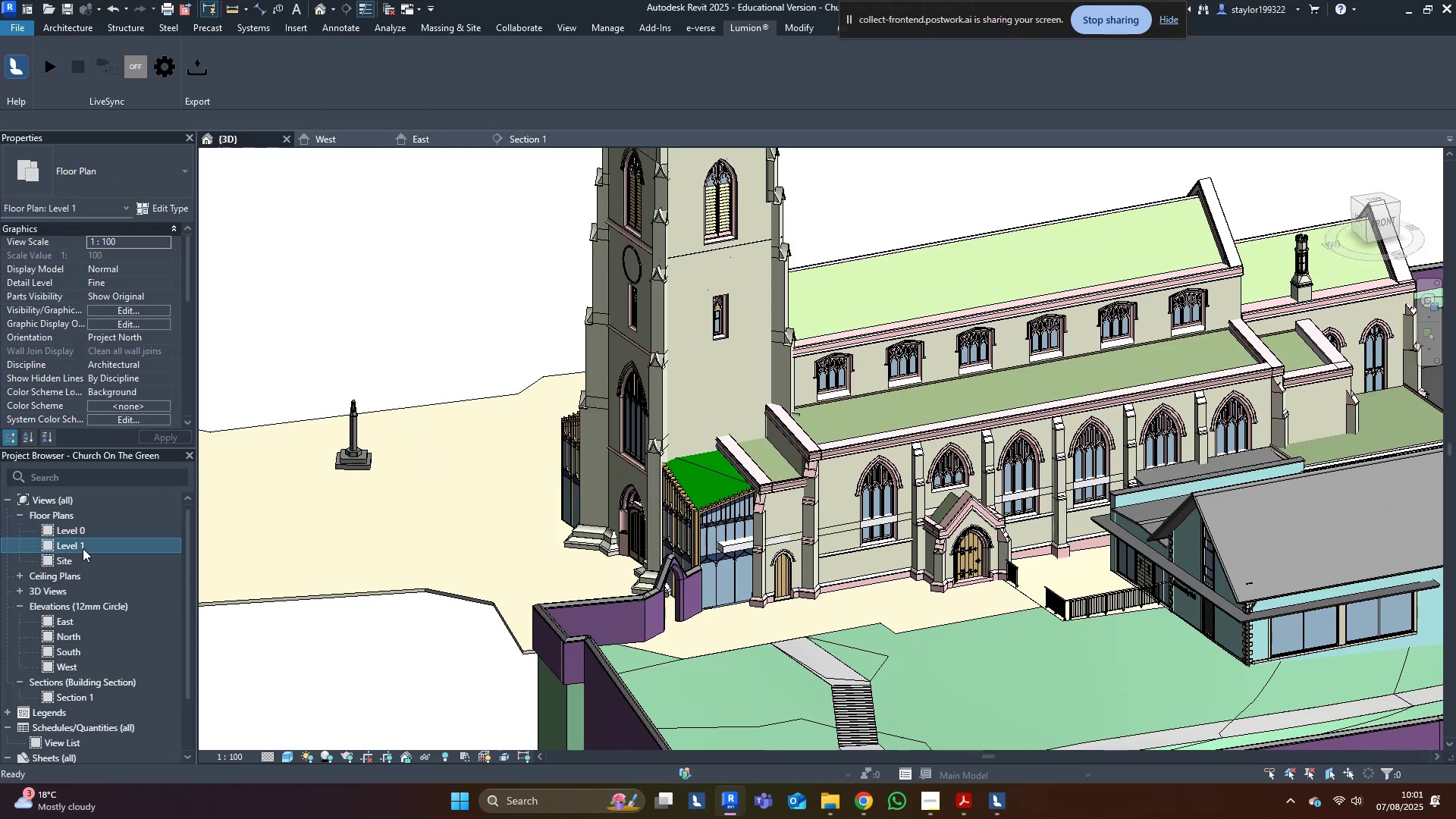 
triple_click([83, 548])
 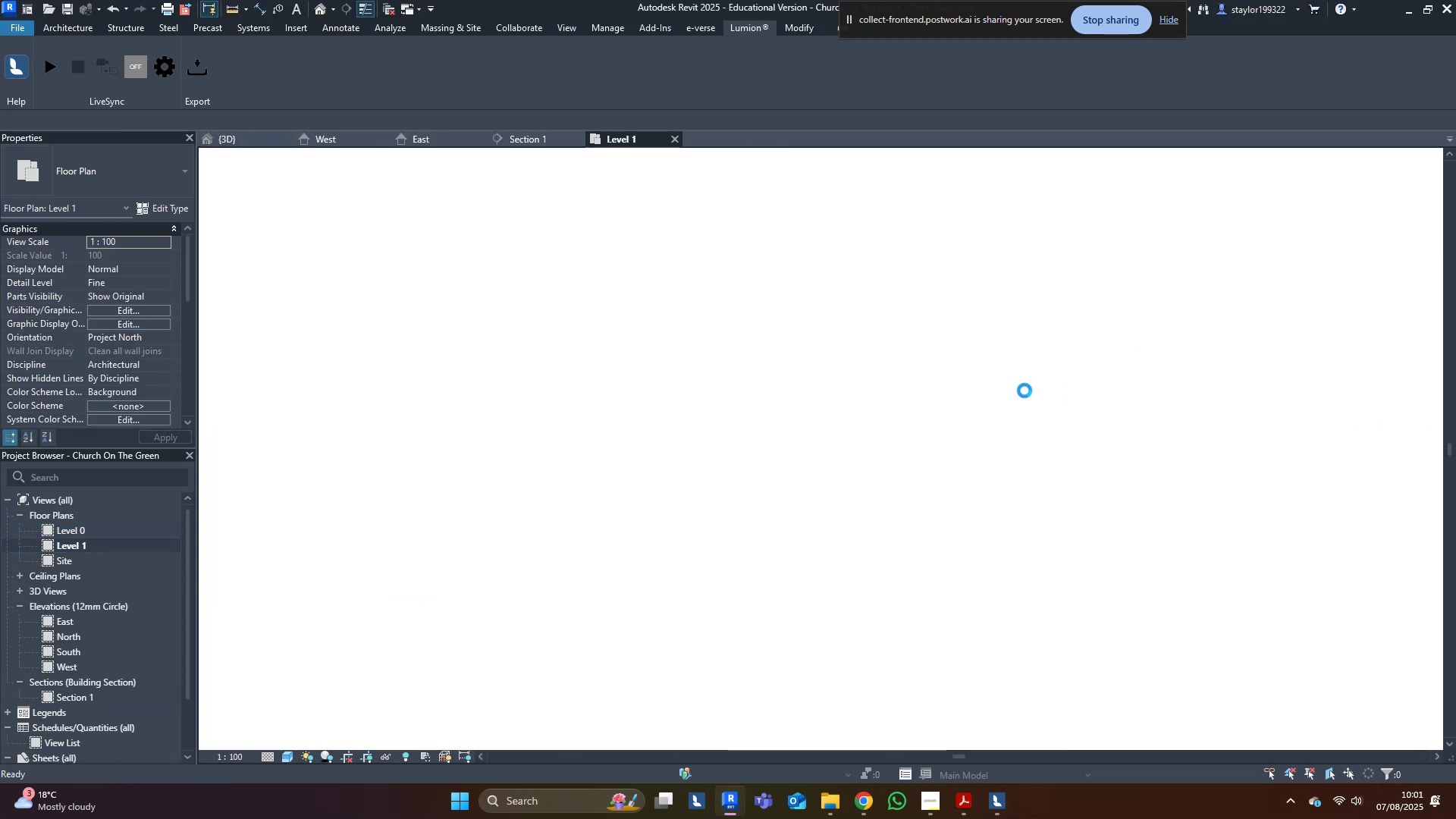 
scroll: coordinate [646, 422], scroll_direction: up, amount: 13.0
 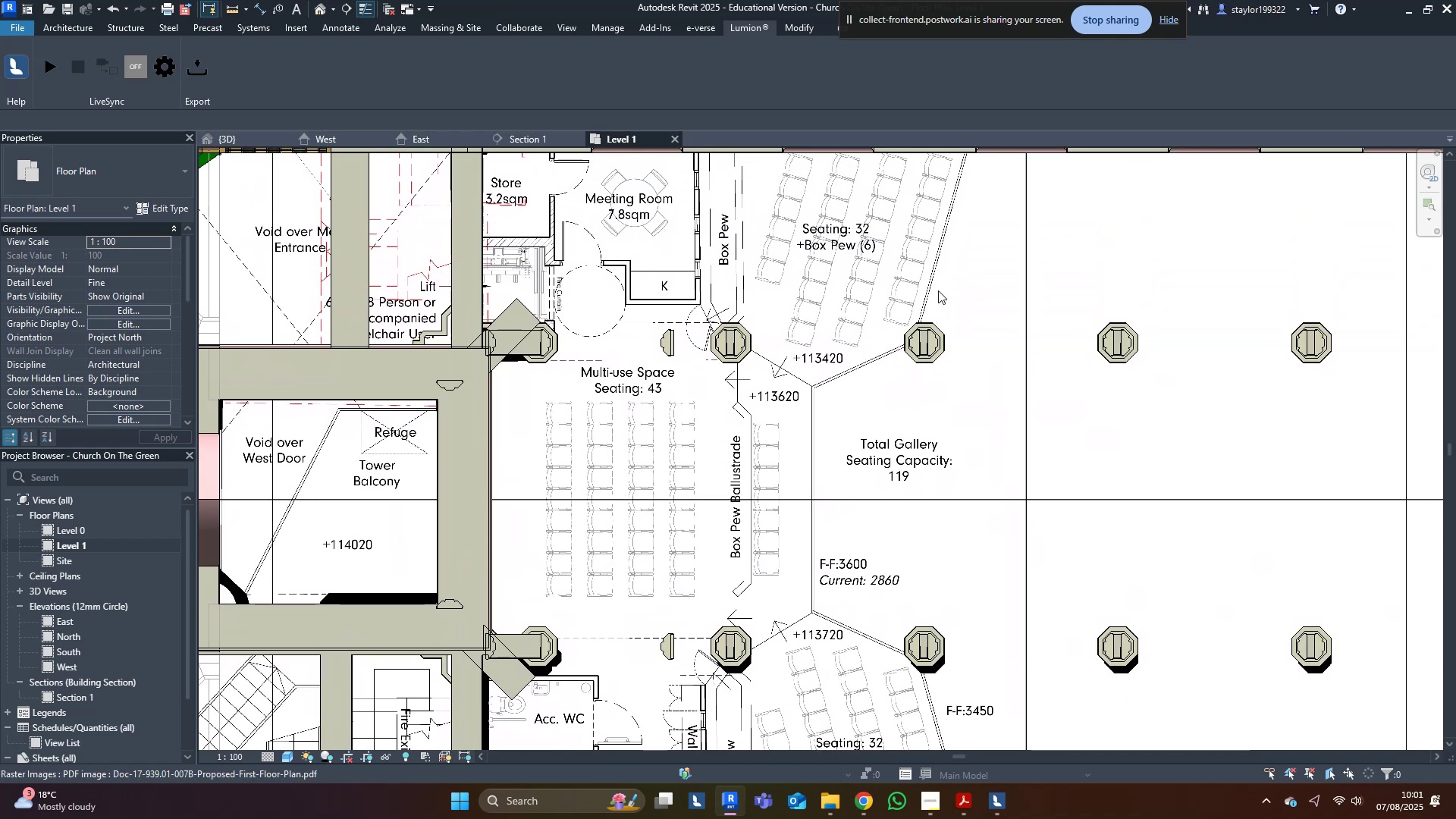 
wait(5.12)
 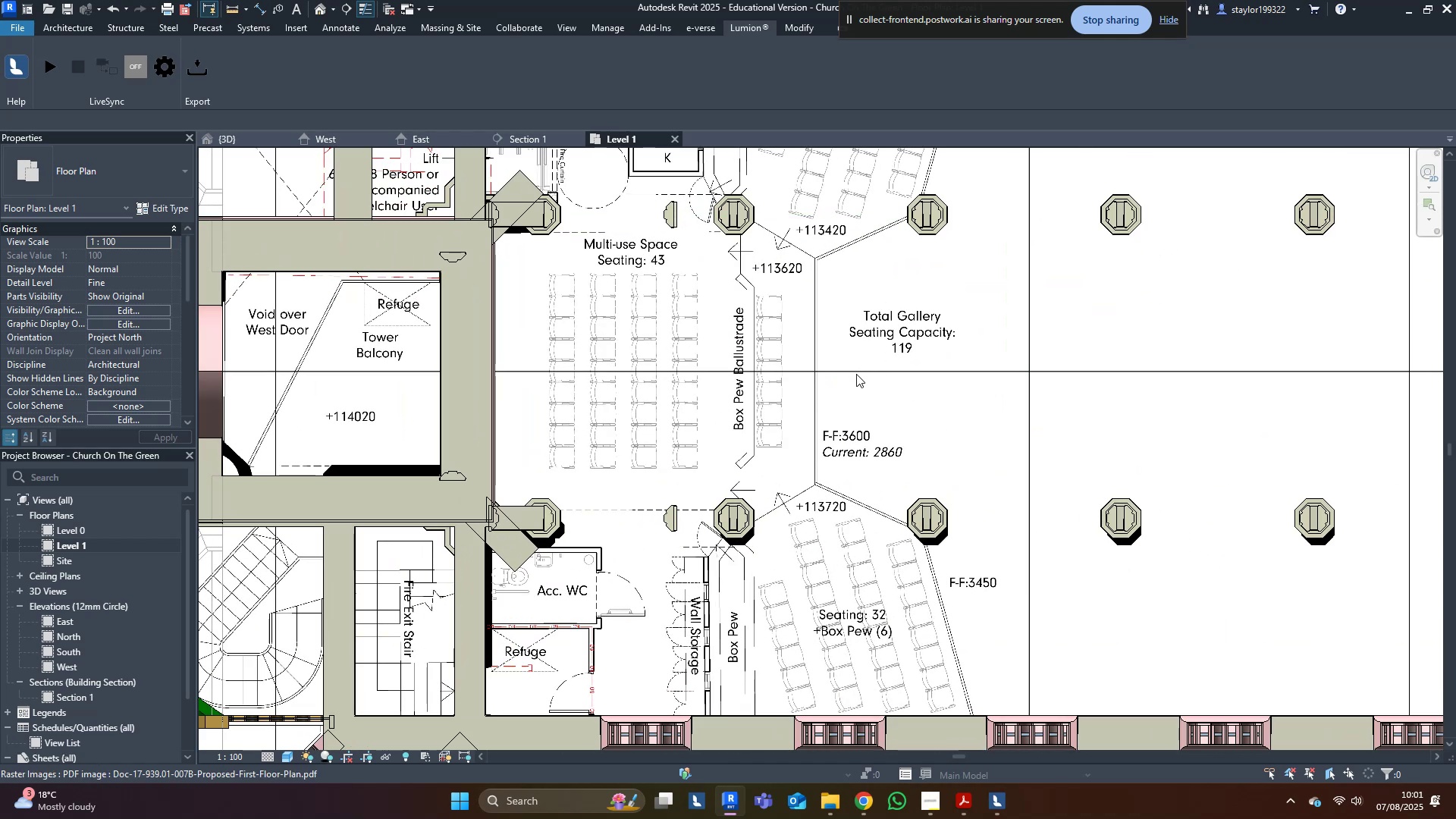 
scroll: coordinate [818, 539], scroll_direction: down, amount: 4.0
 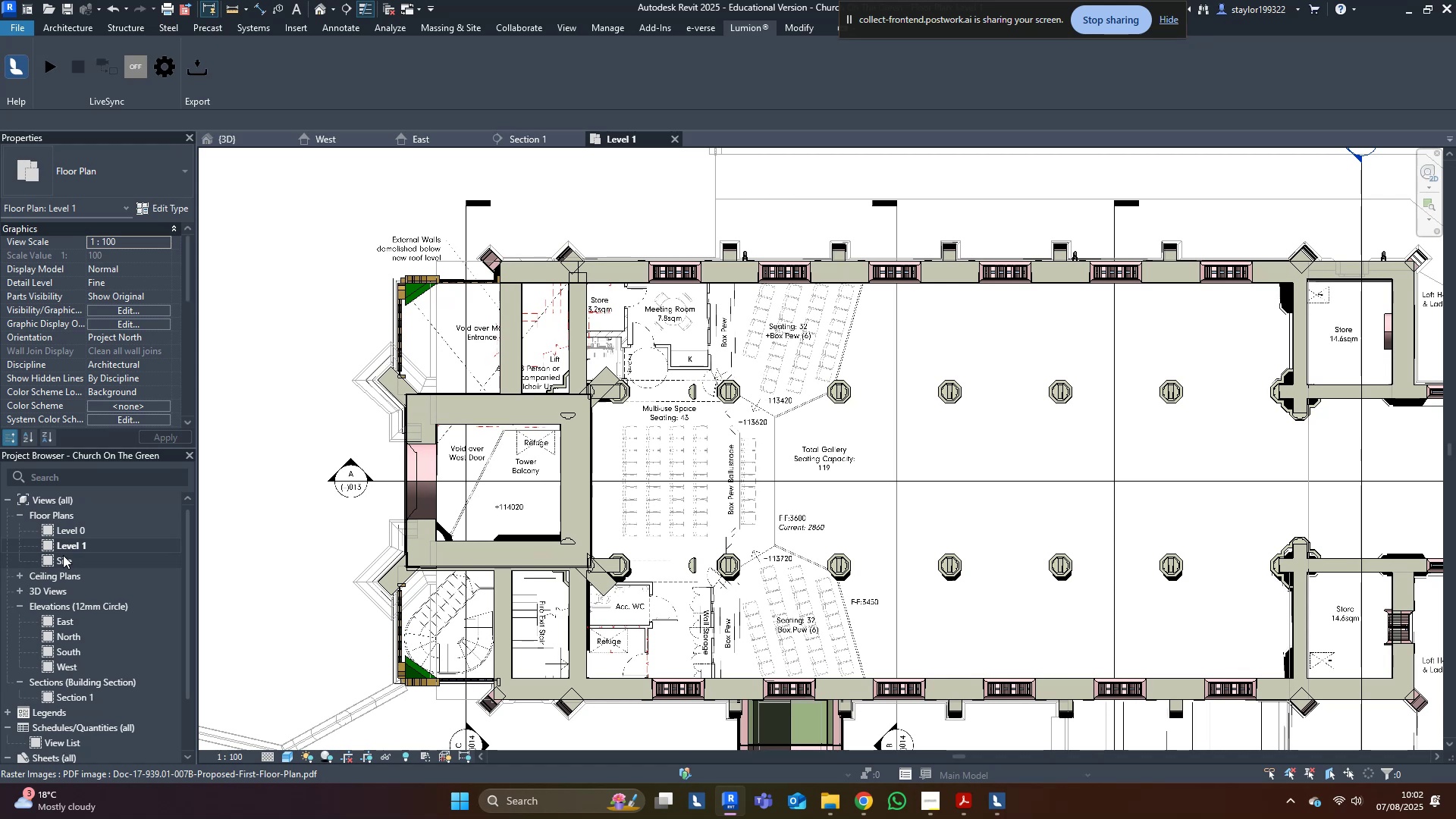 
wait(6.52)
 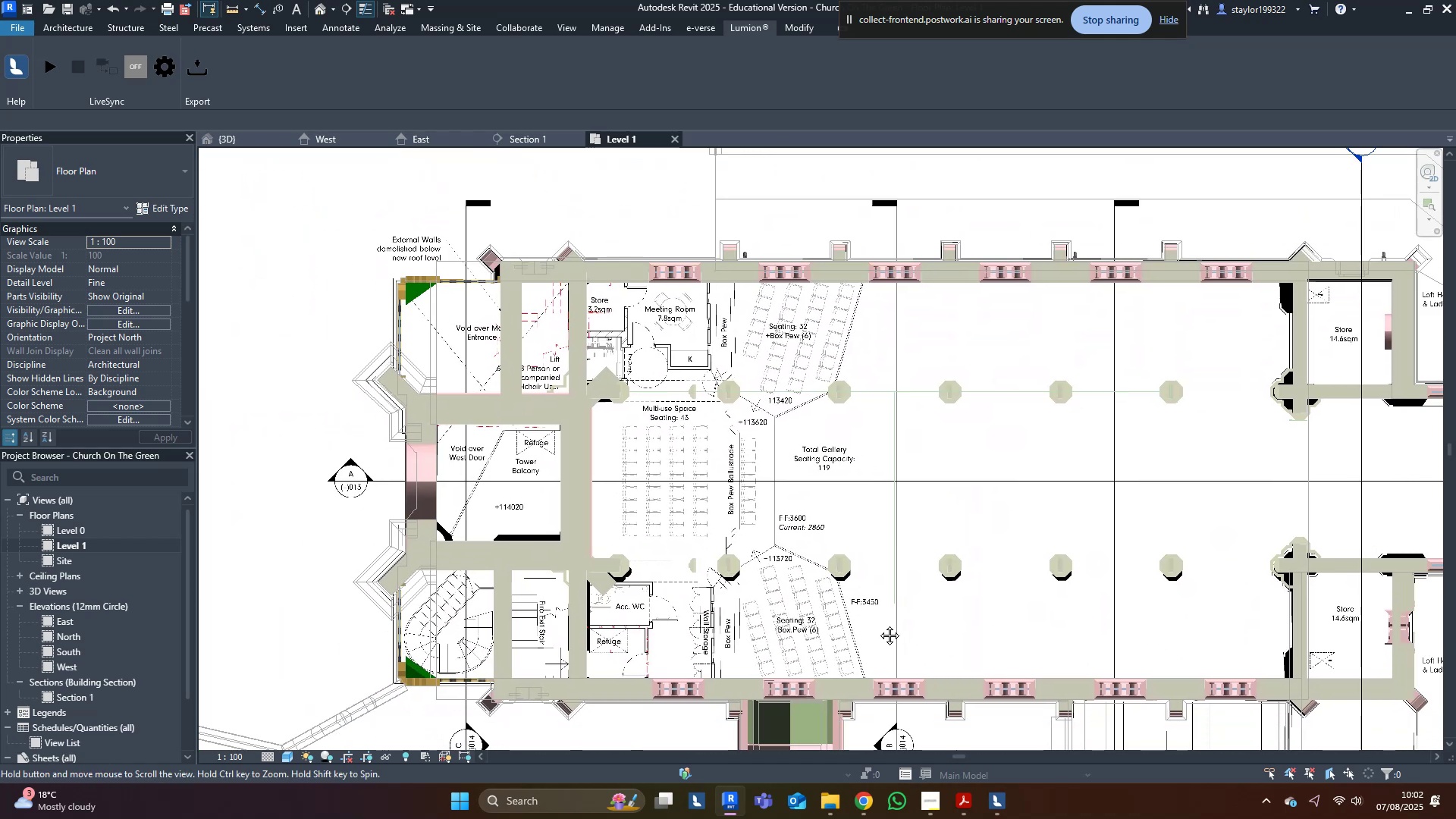 
scroll: coordinate [677, 513], scroll_direction: up, amount: 5.0
 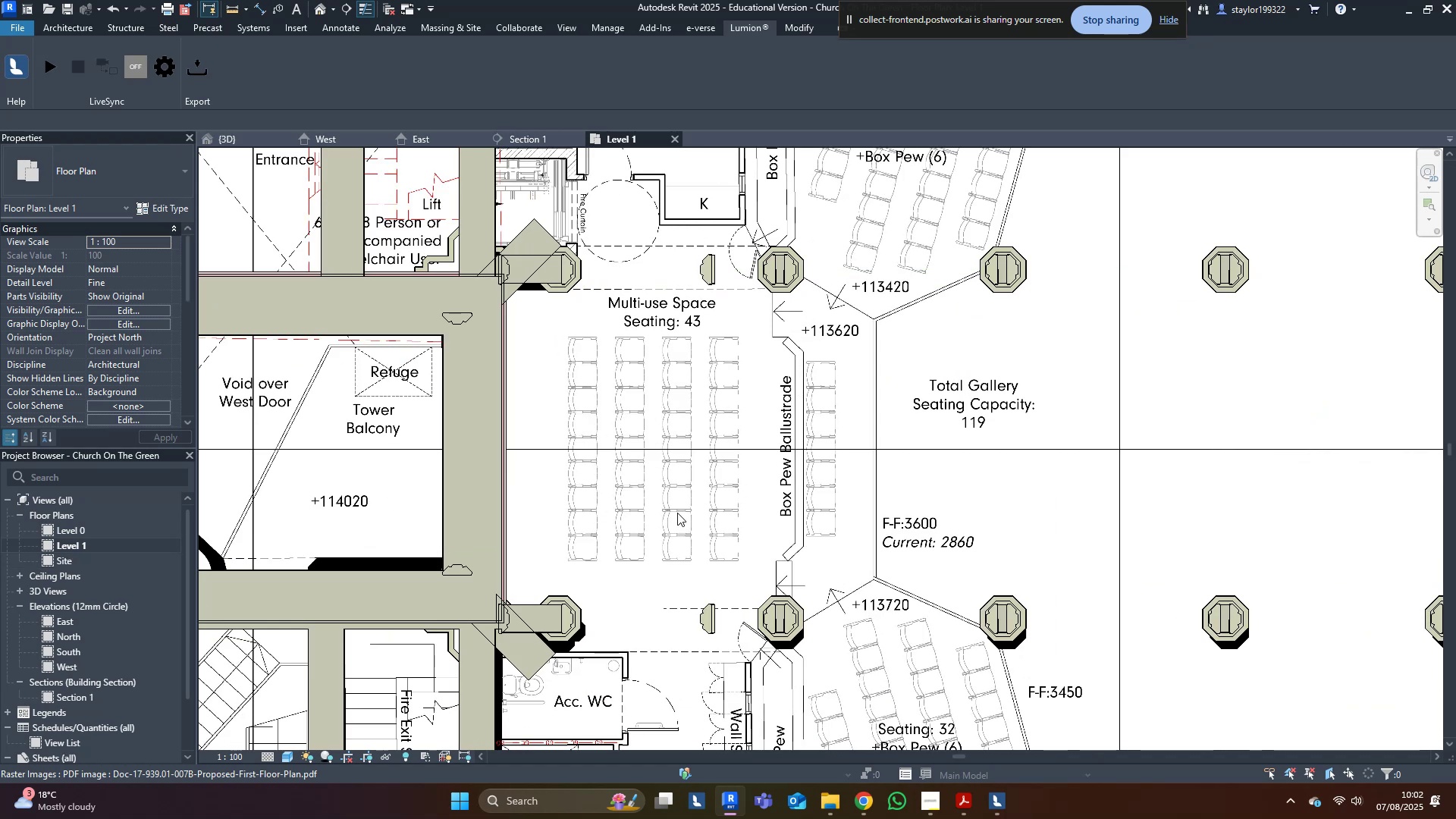 
scroll: coordinate [677, 513], scroll_direction: down, amount: 2.0
 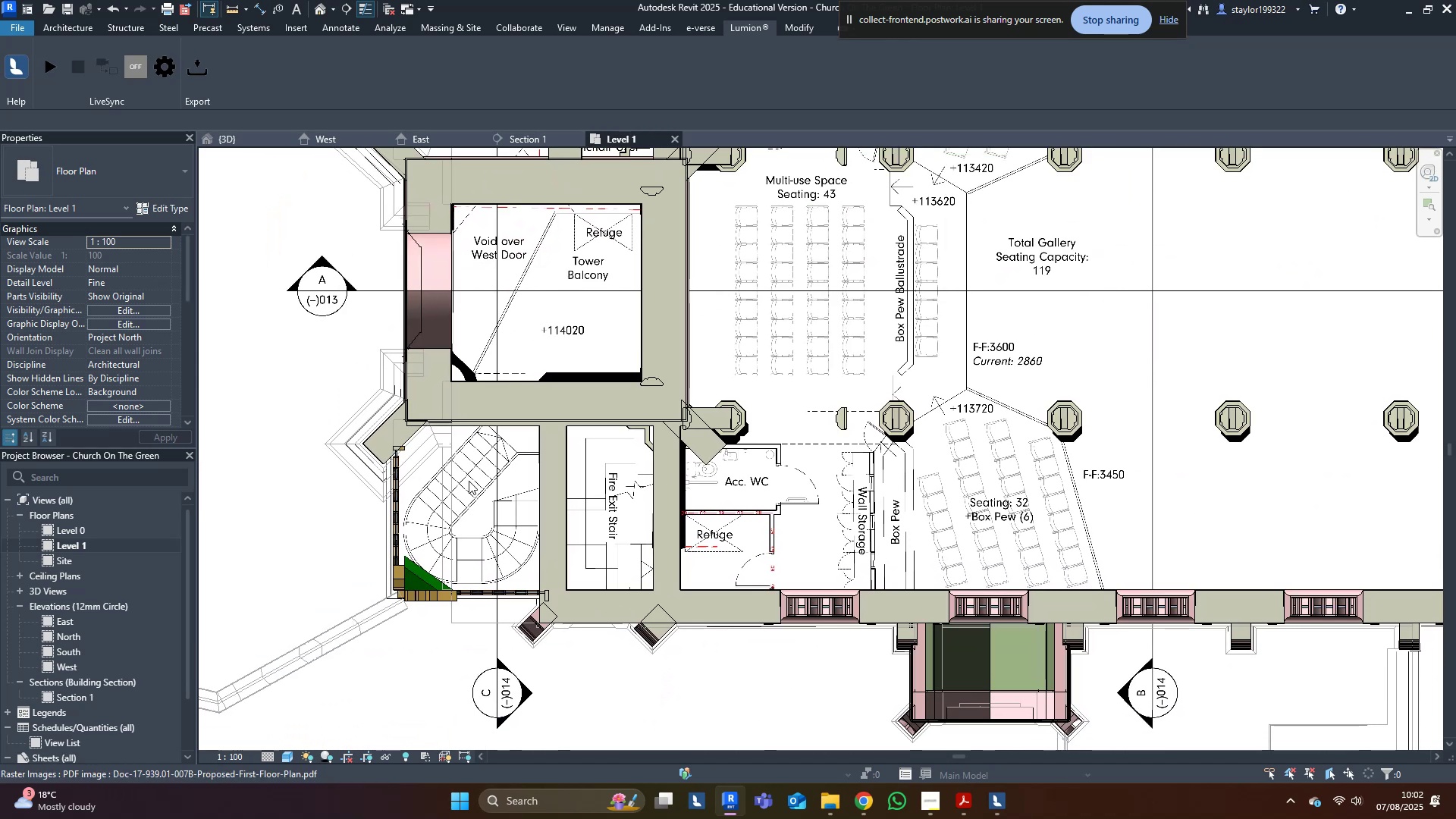 
wait(18.1)
 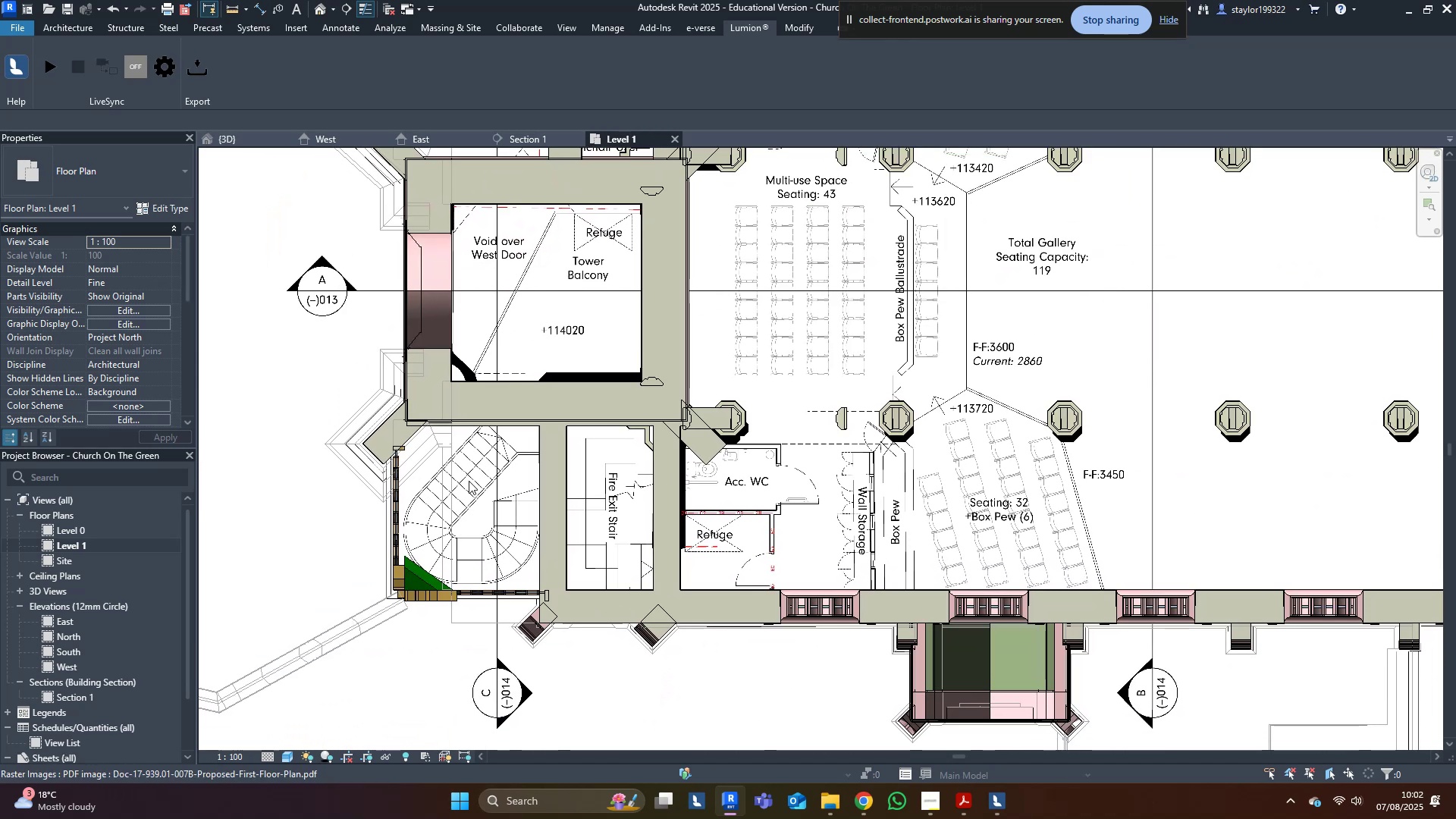 
scroll: coordinate [806, 278], scroll_direction: up, amount: 1.0
 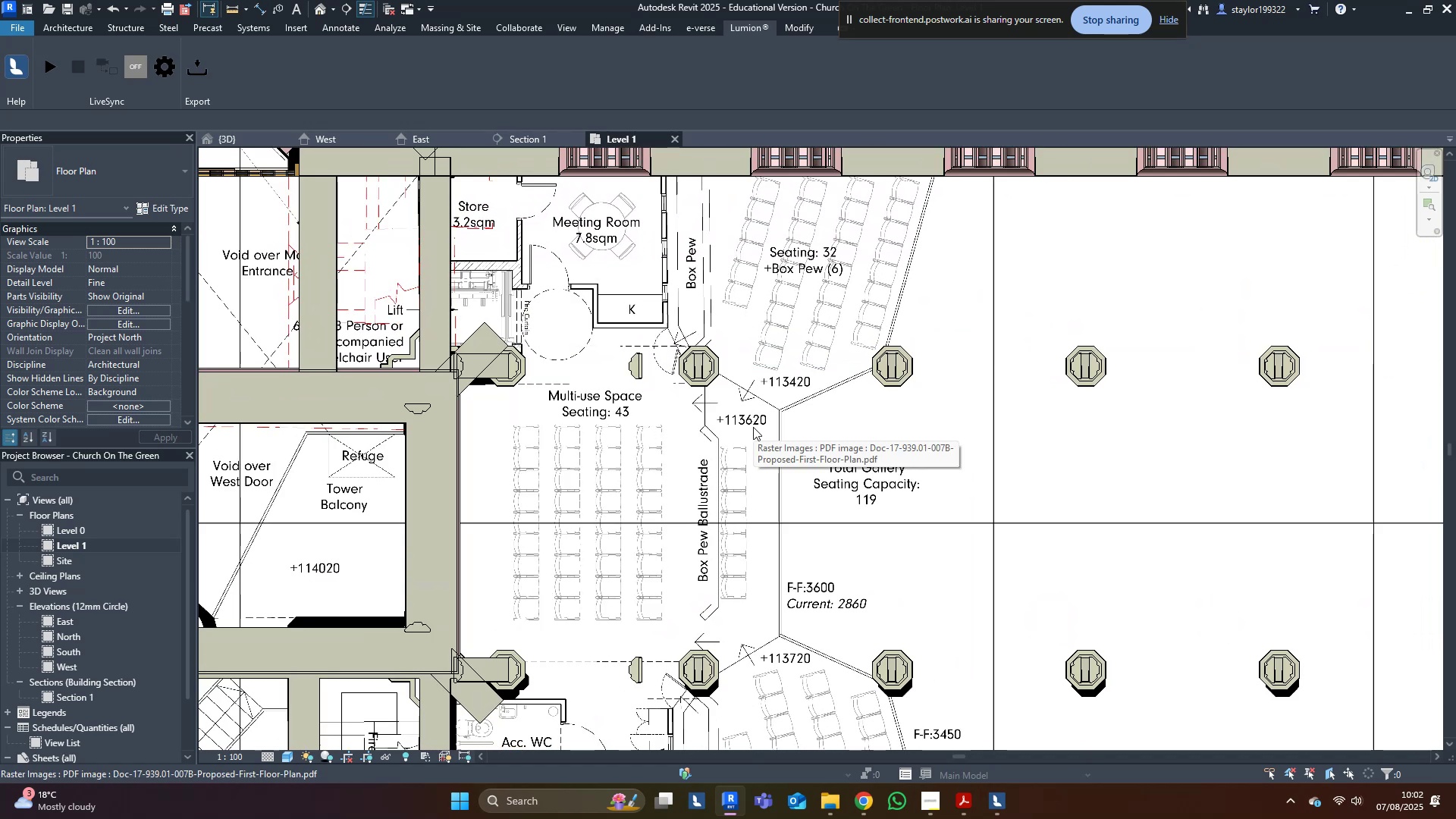 
wait(8.42)
 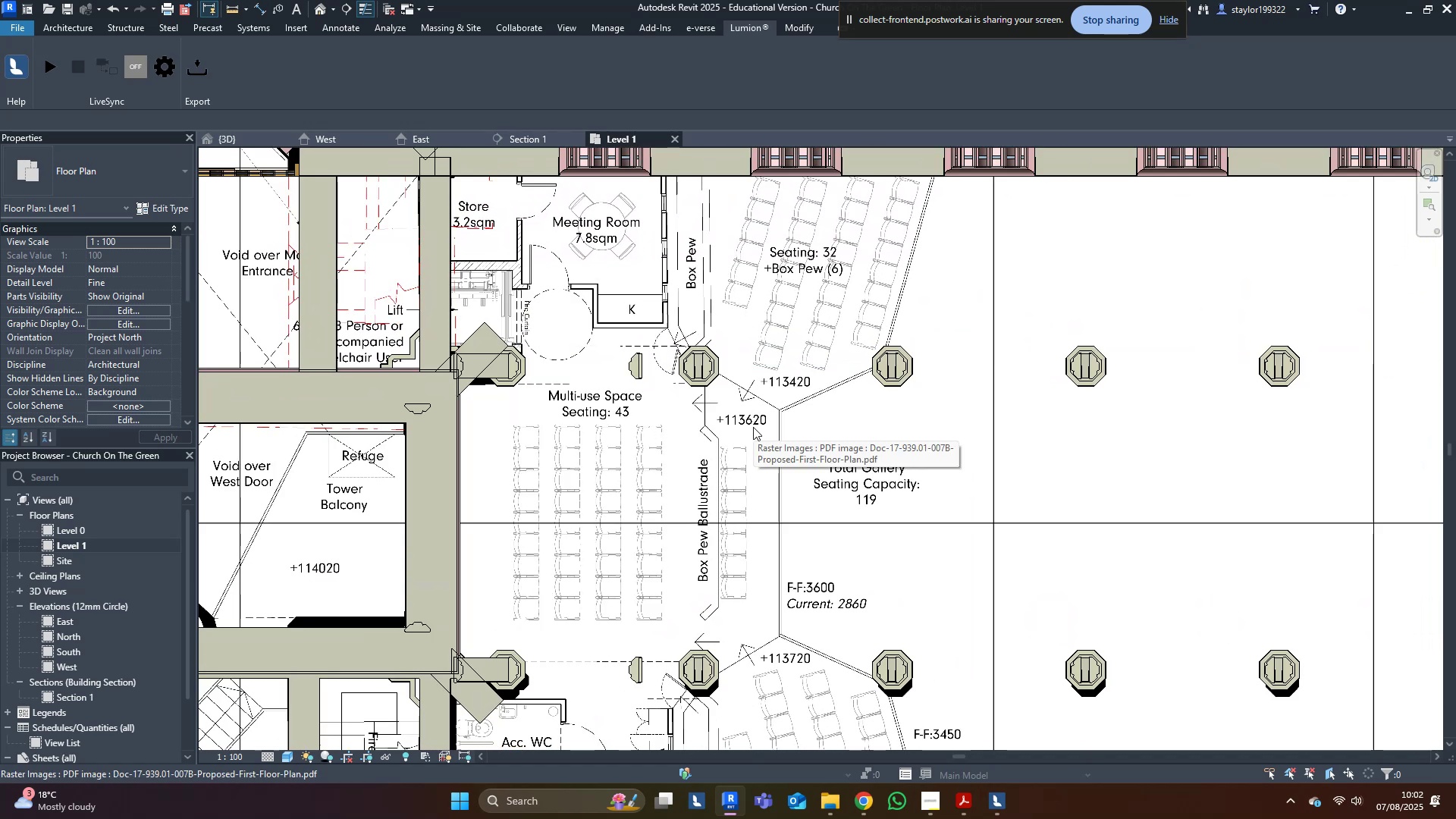 
scroll: coordinate [588, 401], scroll_direction: up, amount: 5.0
 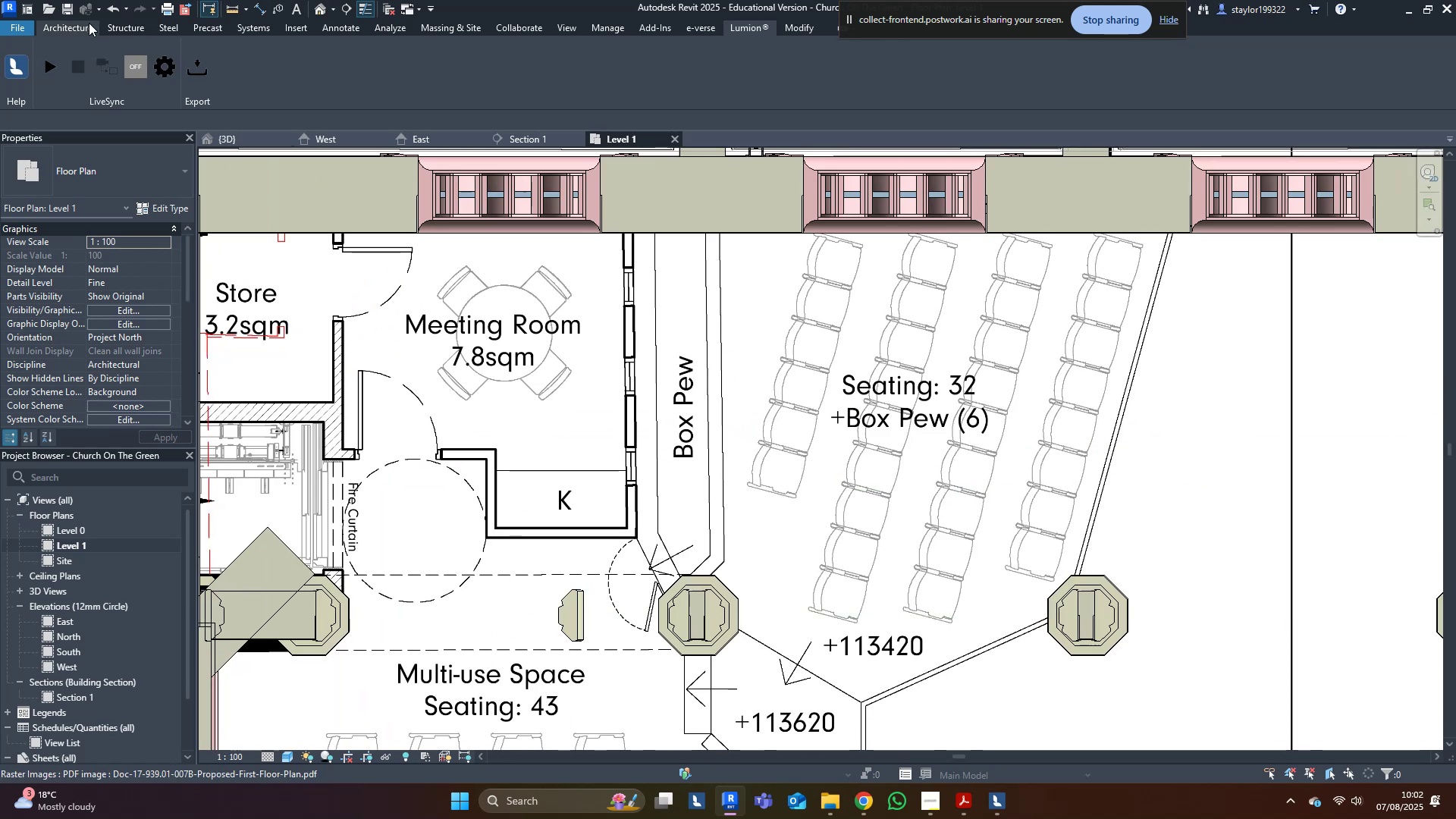 
double_click([205, 90])
 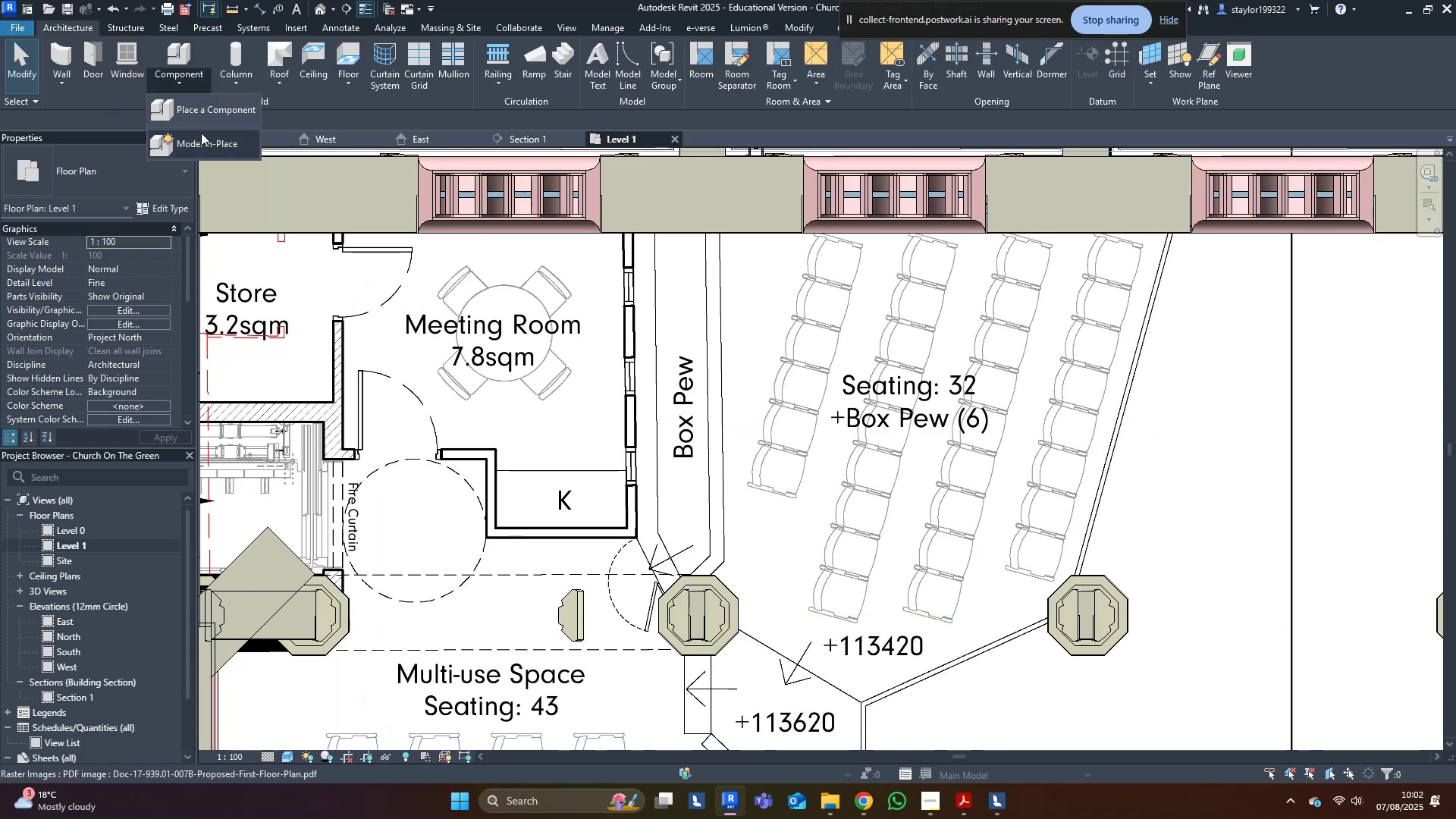 
triple_click([200, 140])
 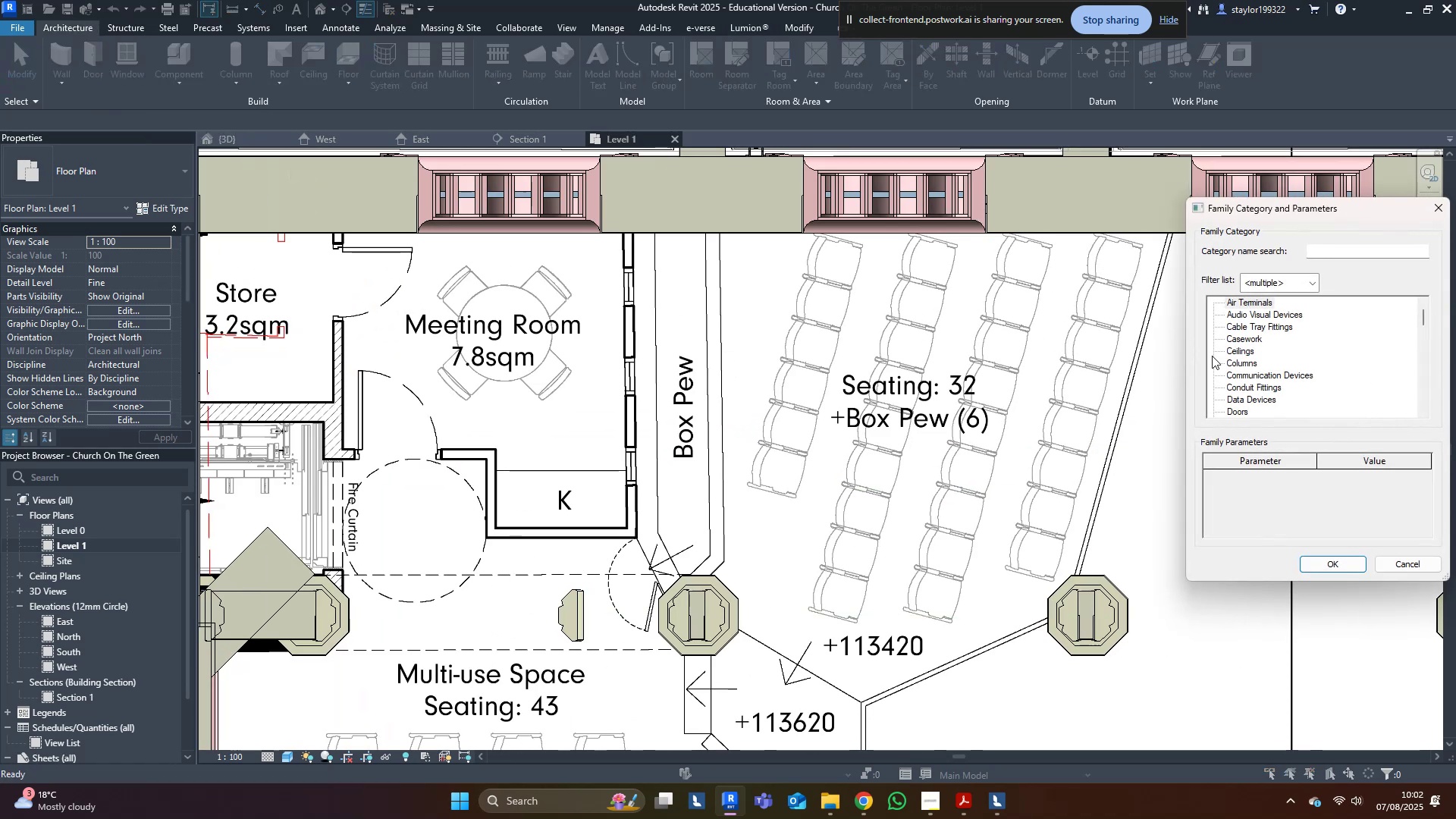 
left_click([1310, 350])
 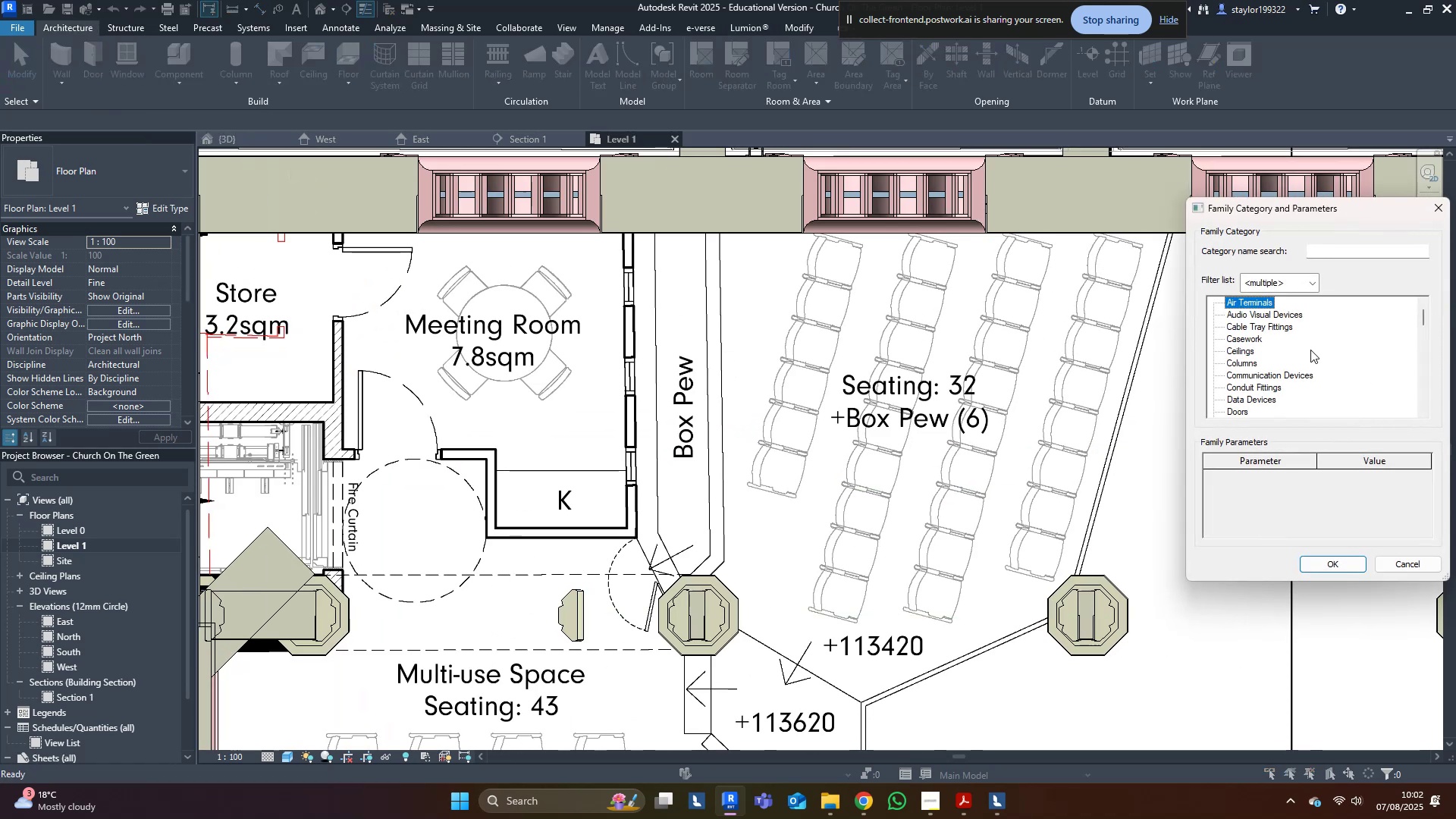 
key(G)
 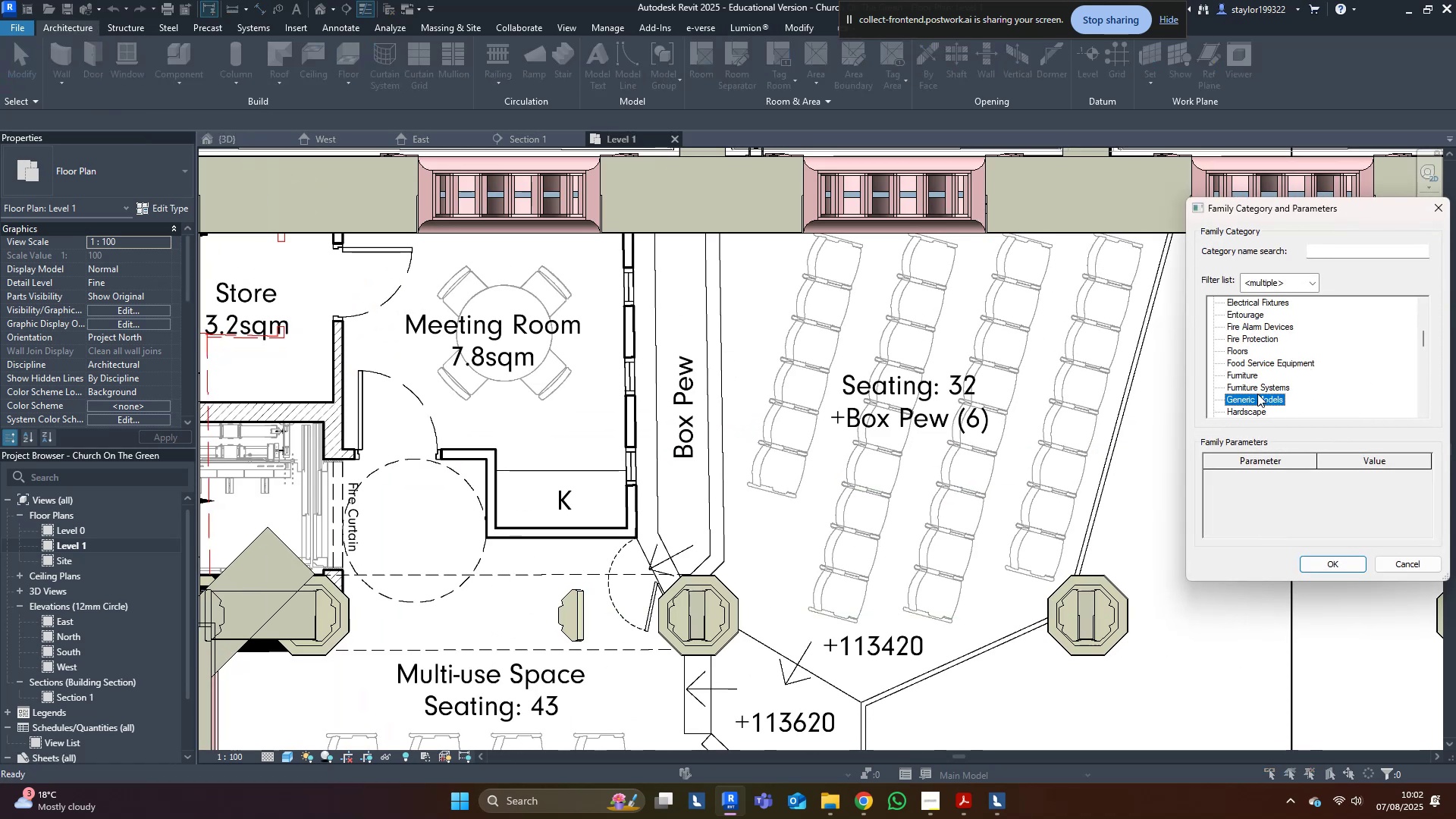 
double_click([1257, 394])
 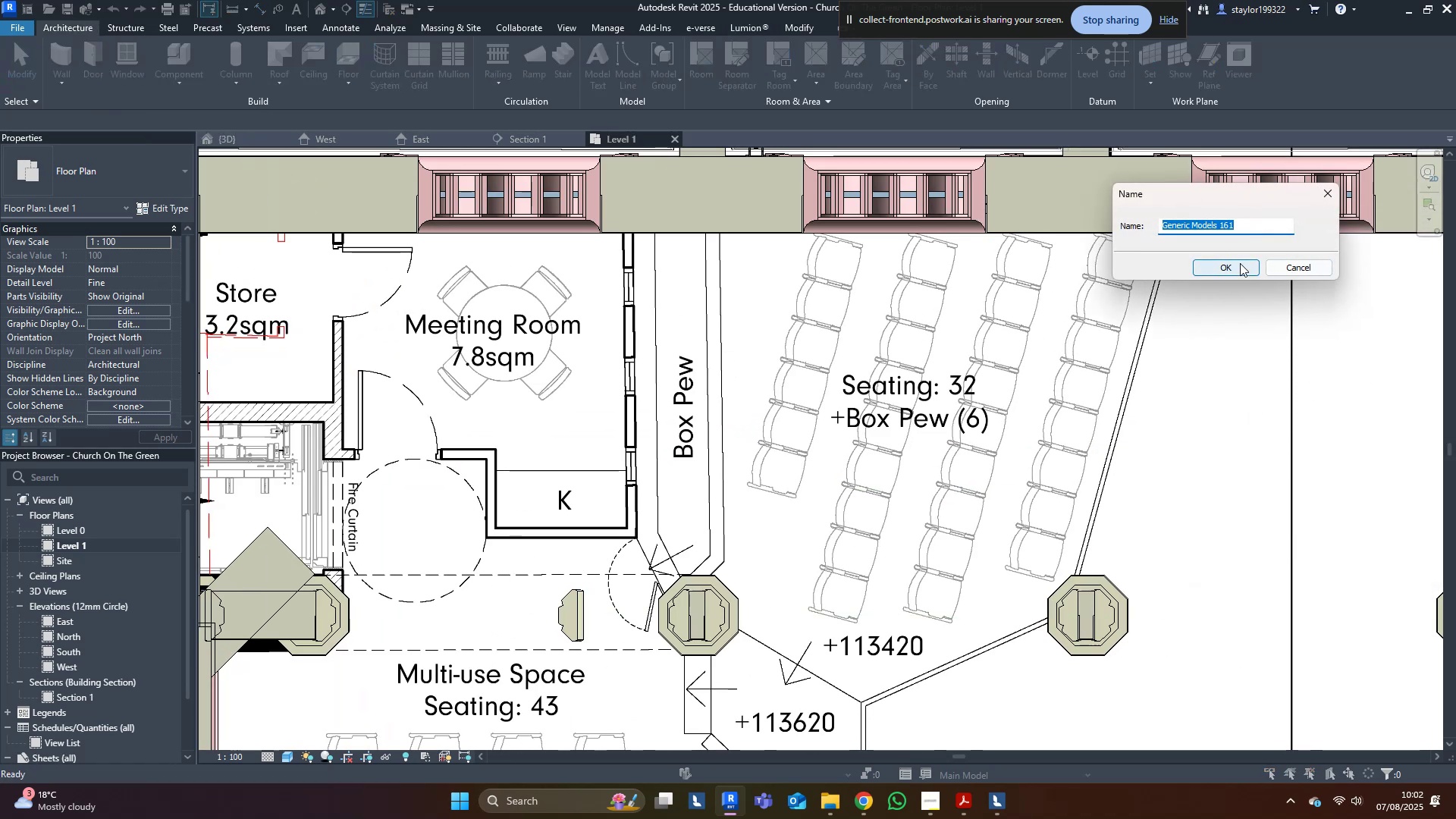 
key(Escape)
 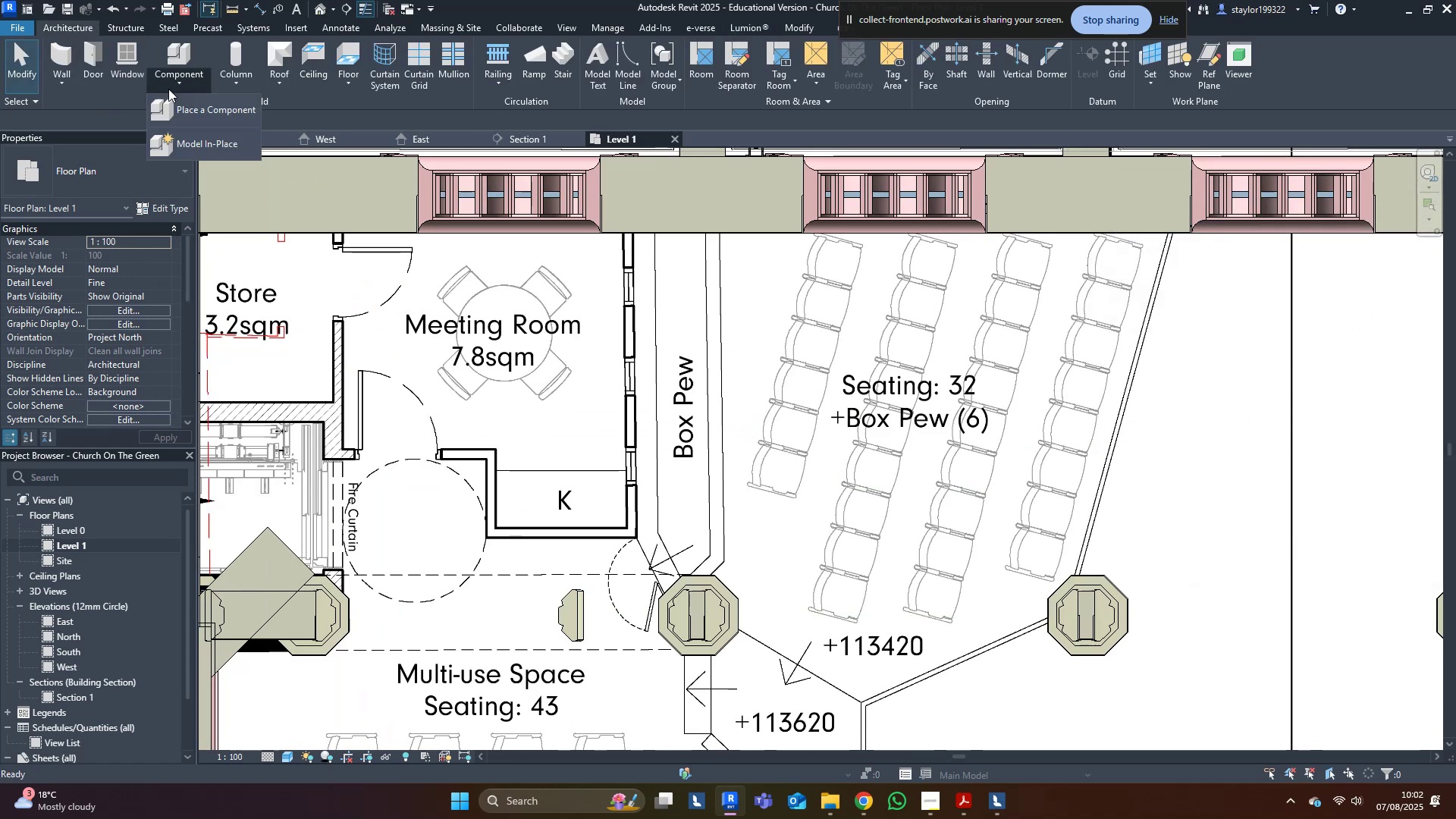 
double_click([198, 150])
 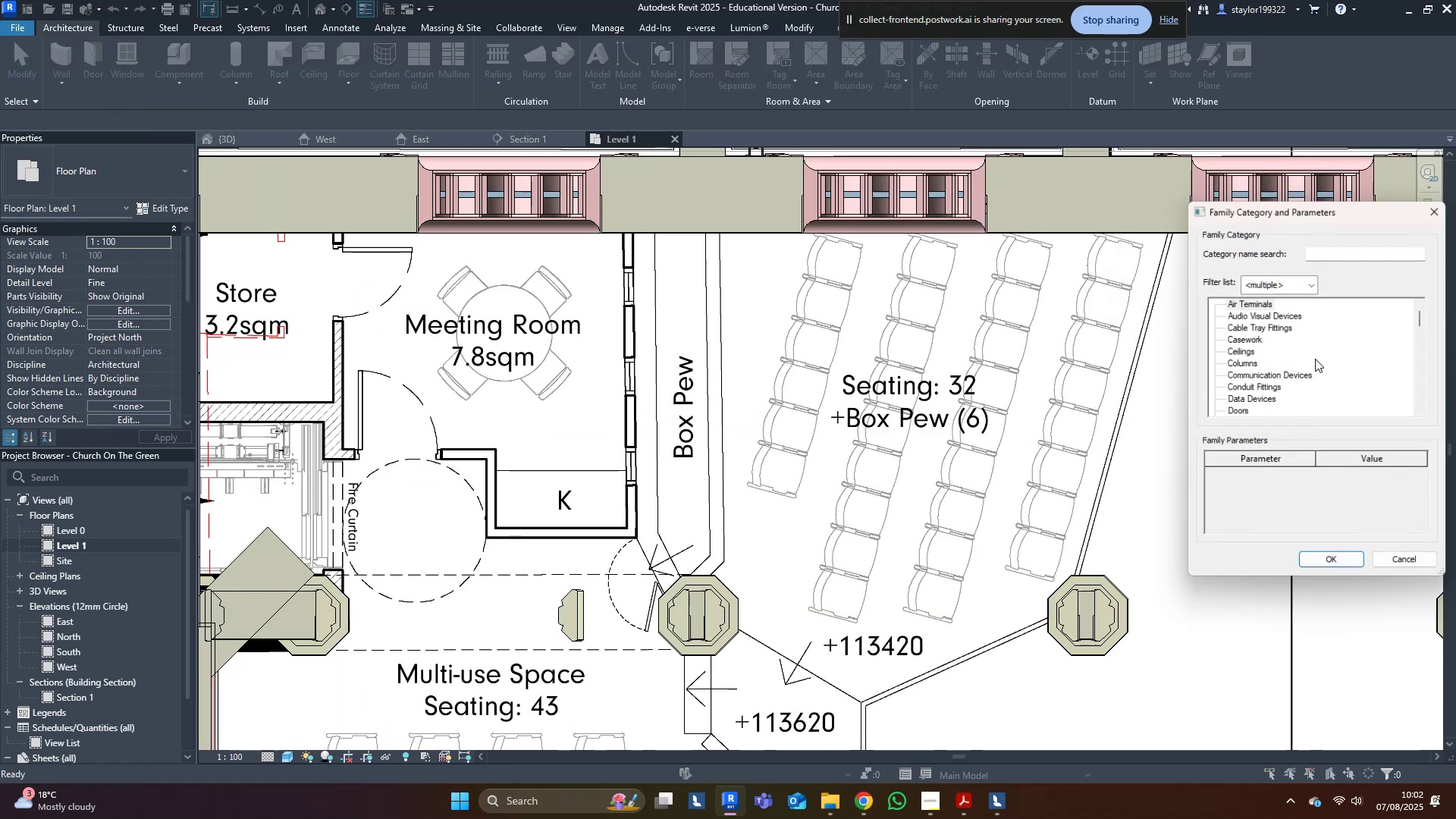 
left_click([1278, 355])
 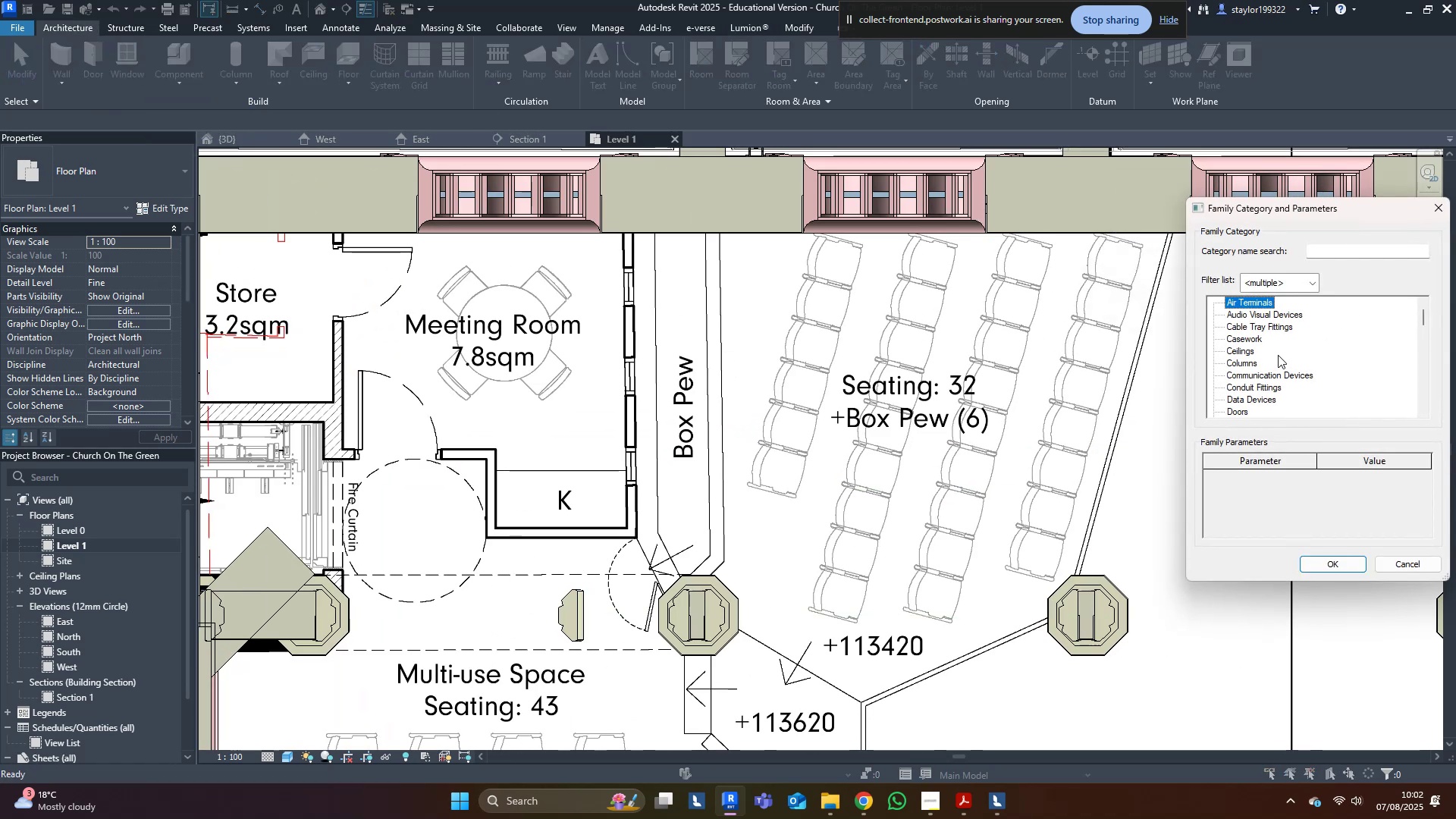 
key(F)
 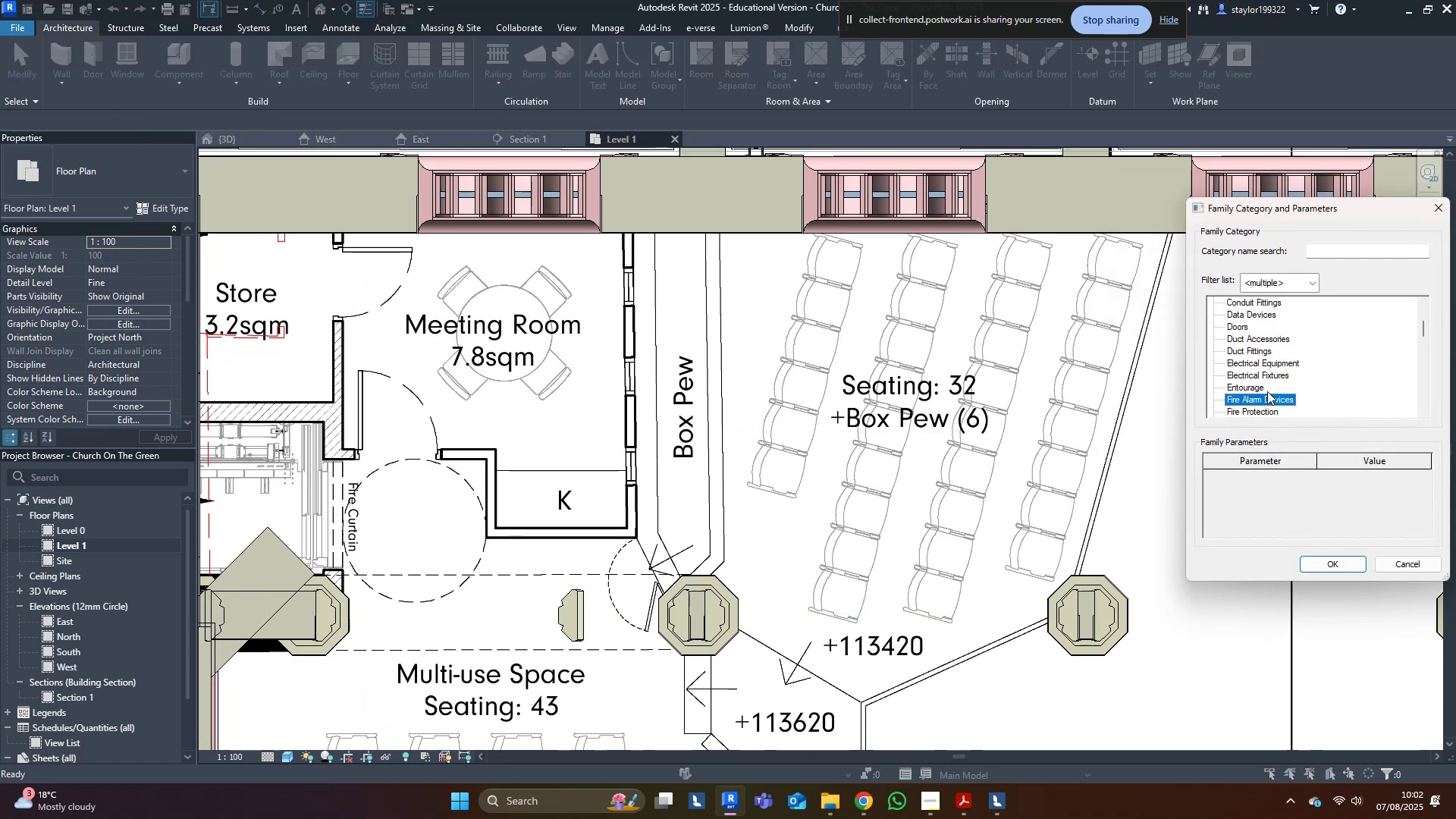 
key(Escape)
 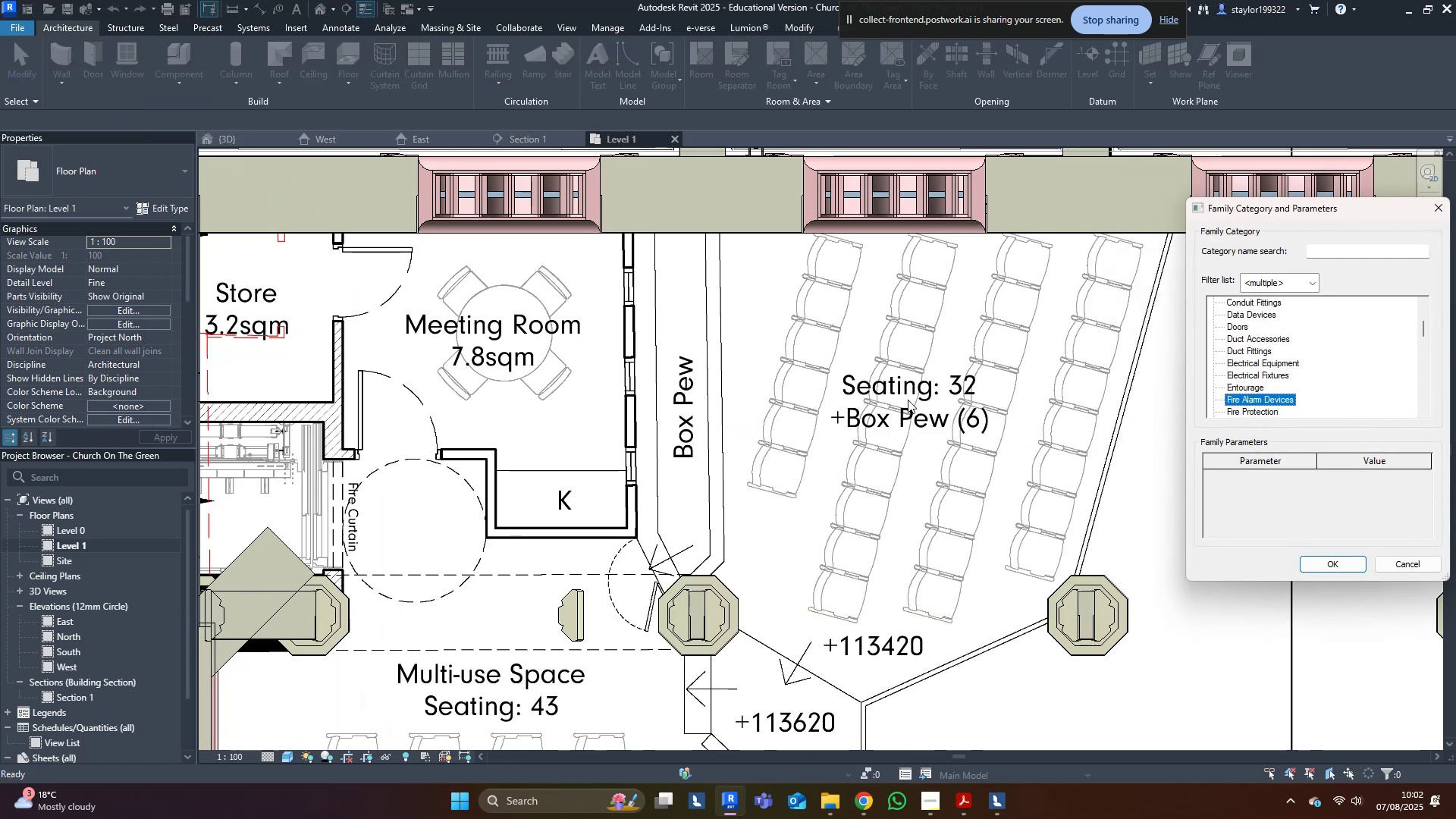 
middle_click([799, 383])
 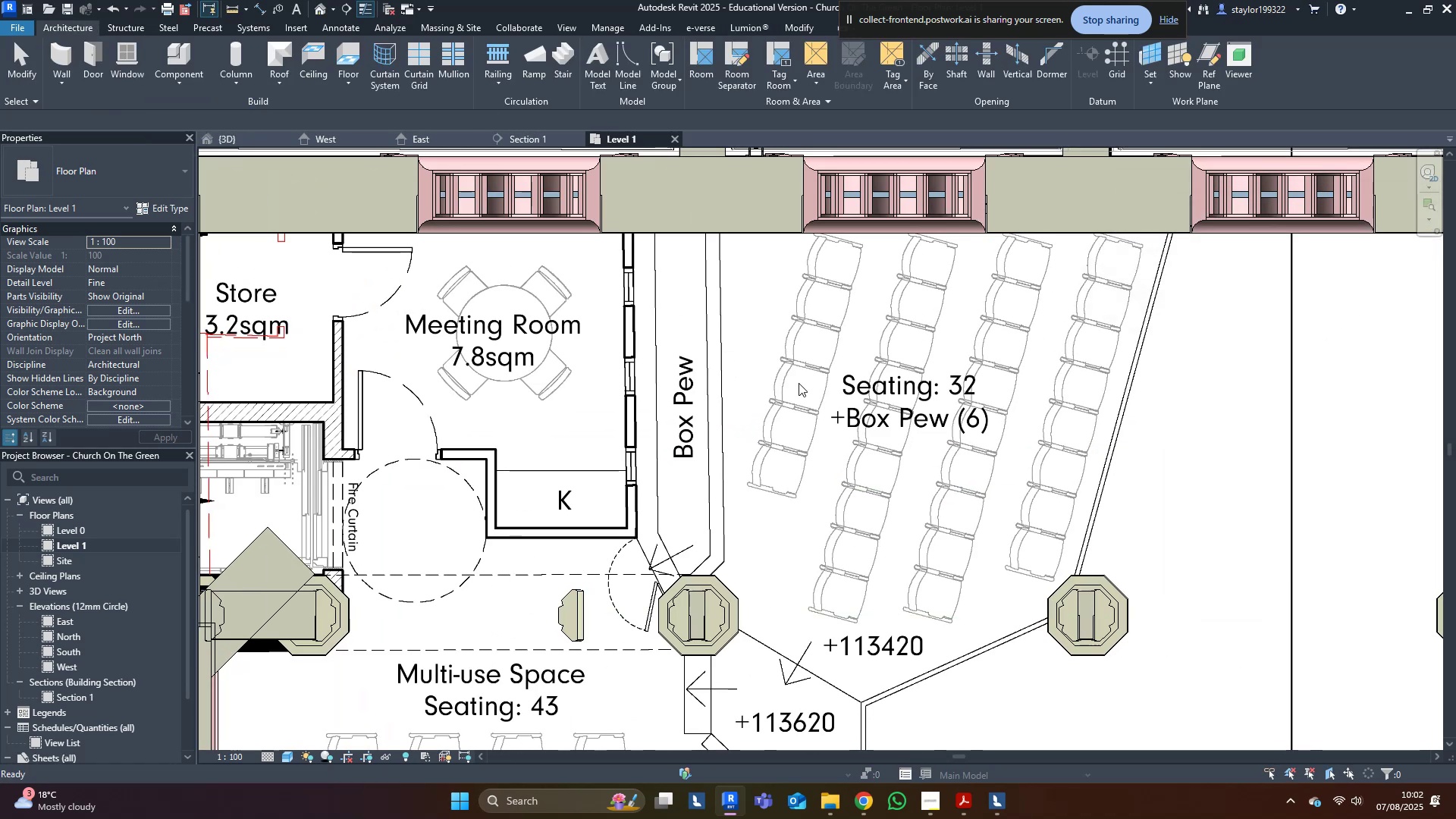 
key(Escape)
 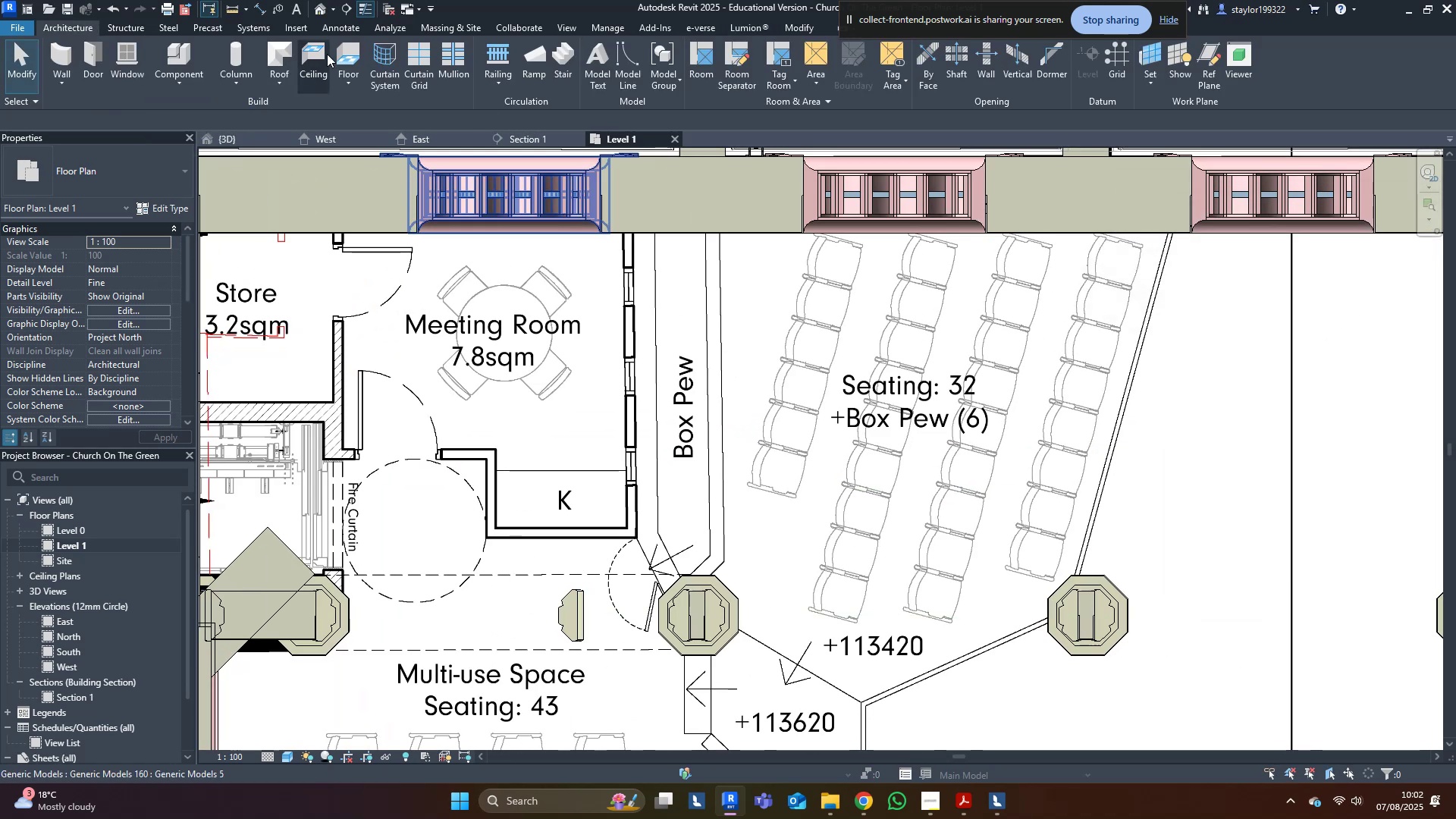 
left_click([339, 55])
 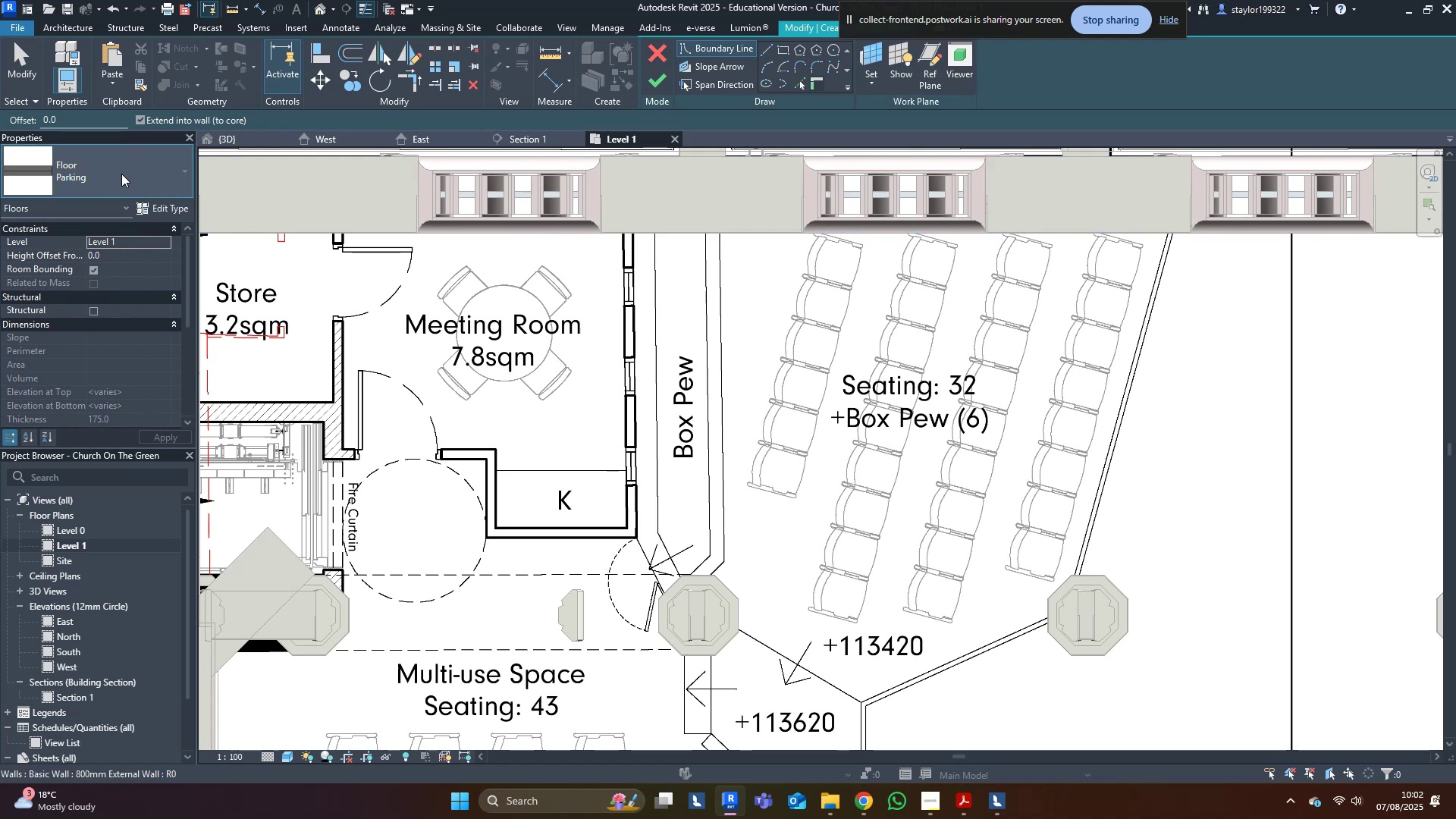 
scroll: coordinate [109, 184], scroll_direction: up, amount: 2.0
 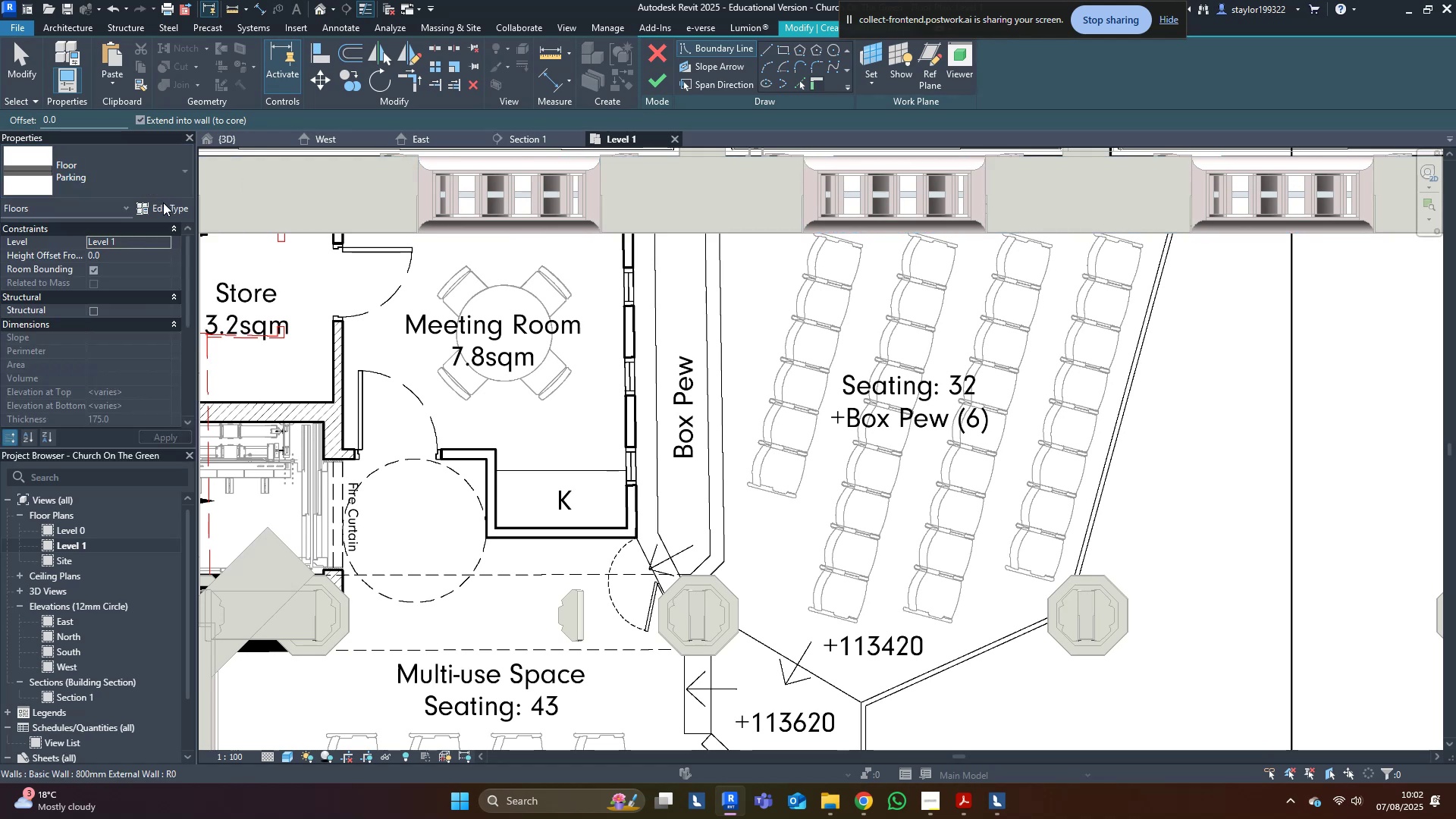 
double_click([163, 202])
 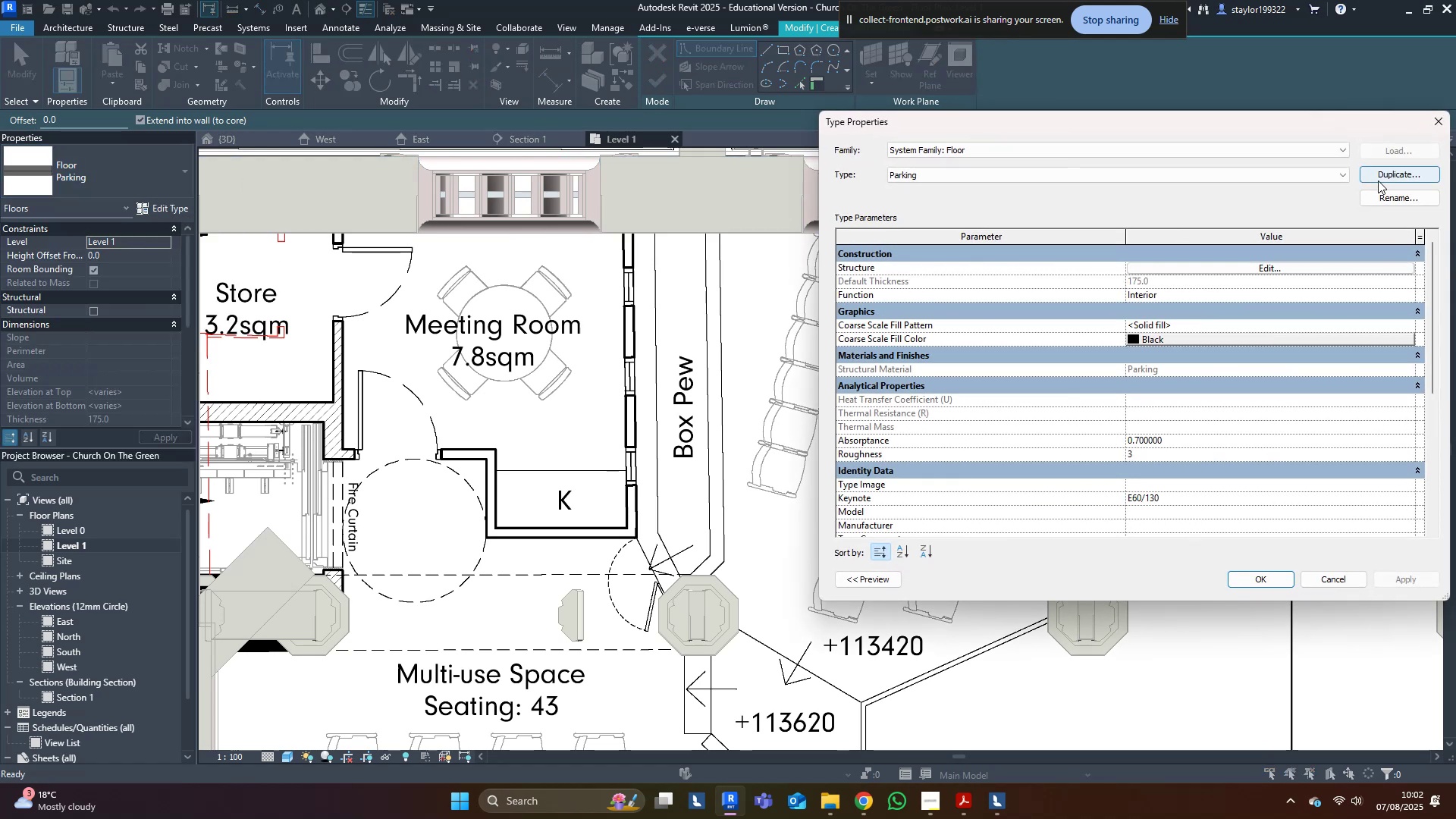 
left_click([1395, 178])
 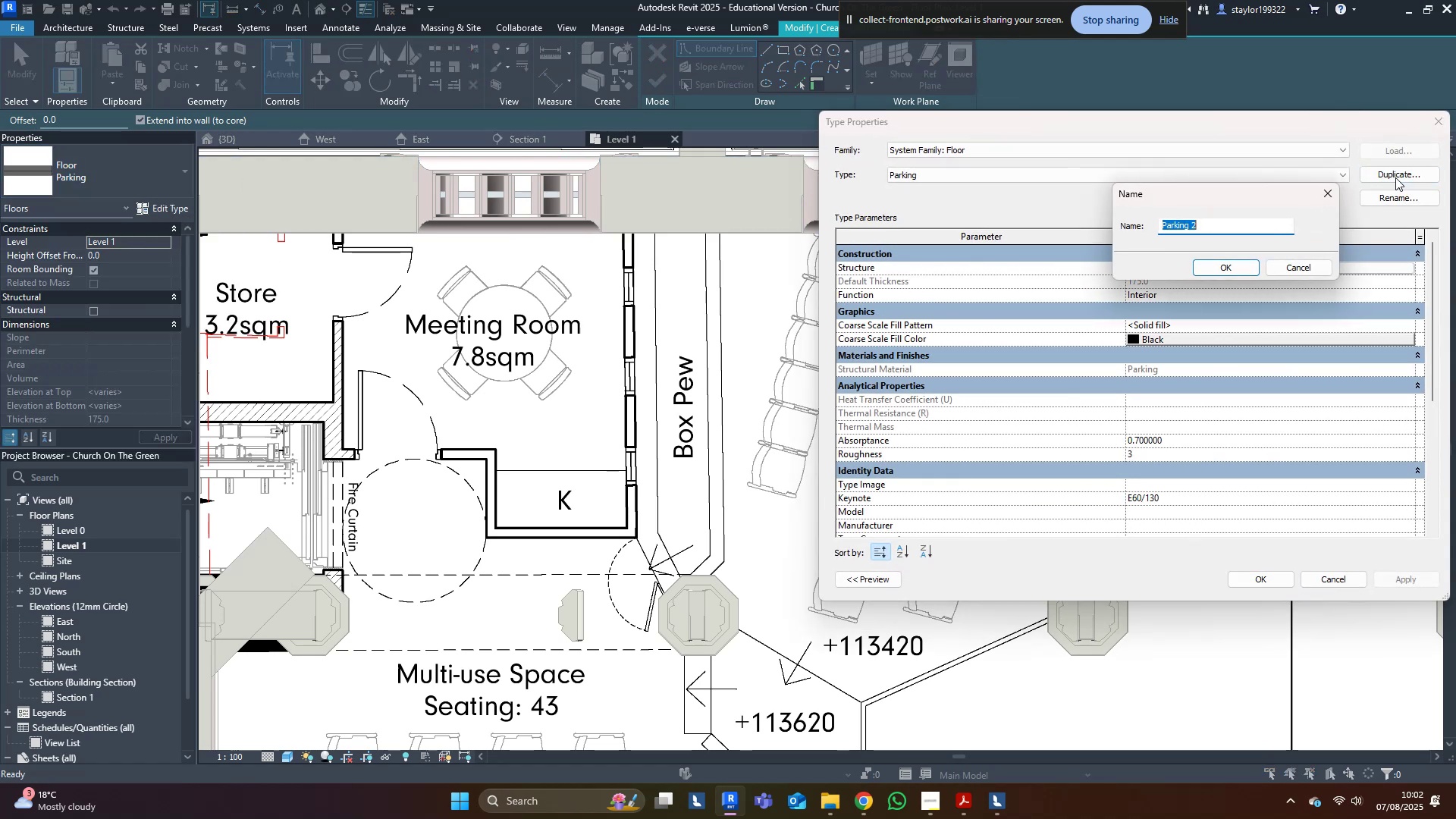 
type(Church uy)
key(Backspace)
type(pper floor)
 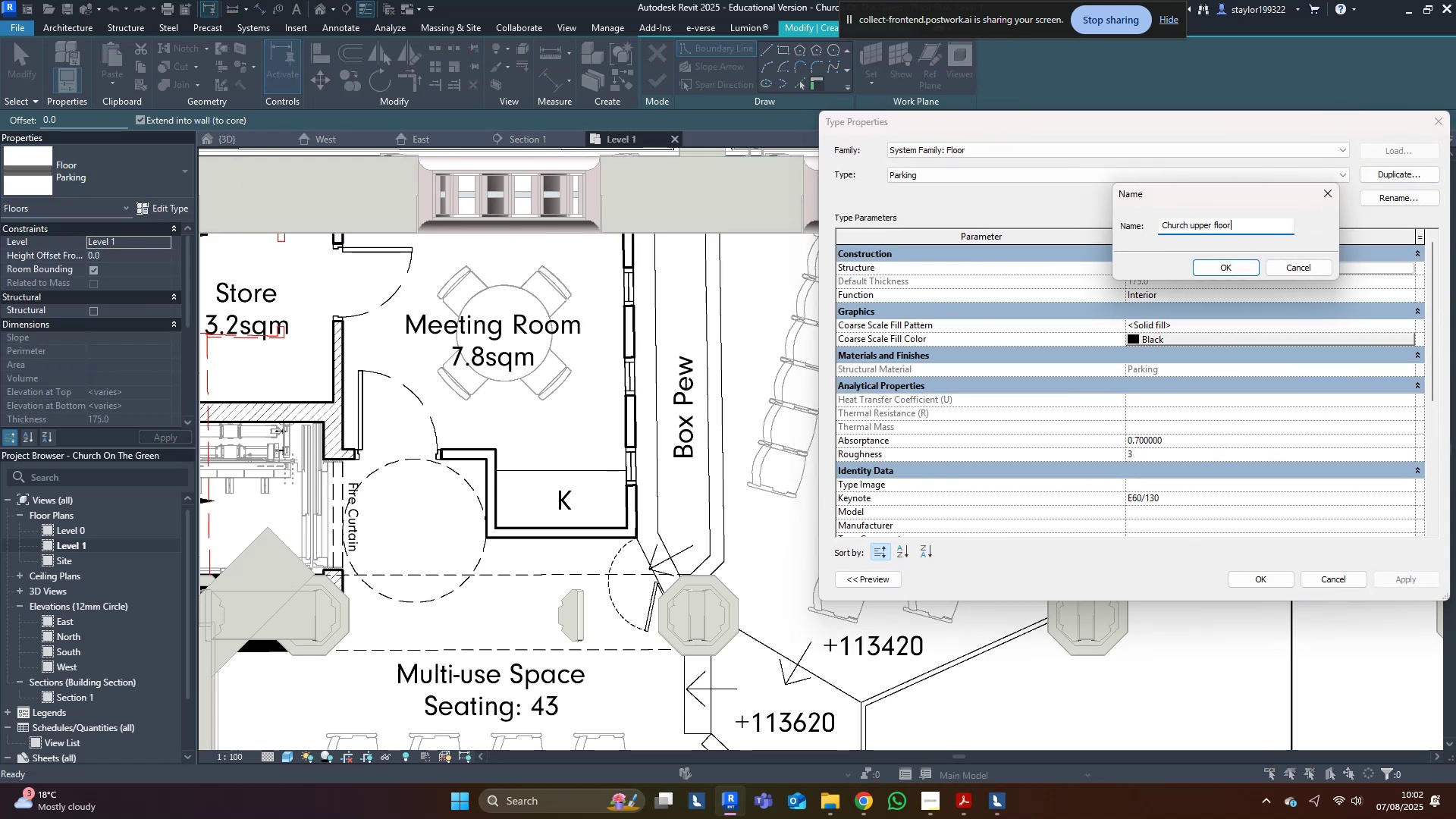 
key(Enter)
 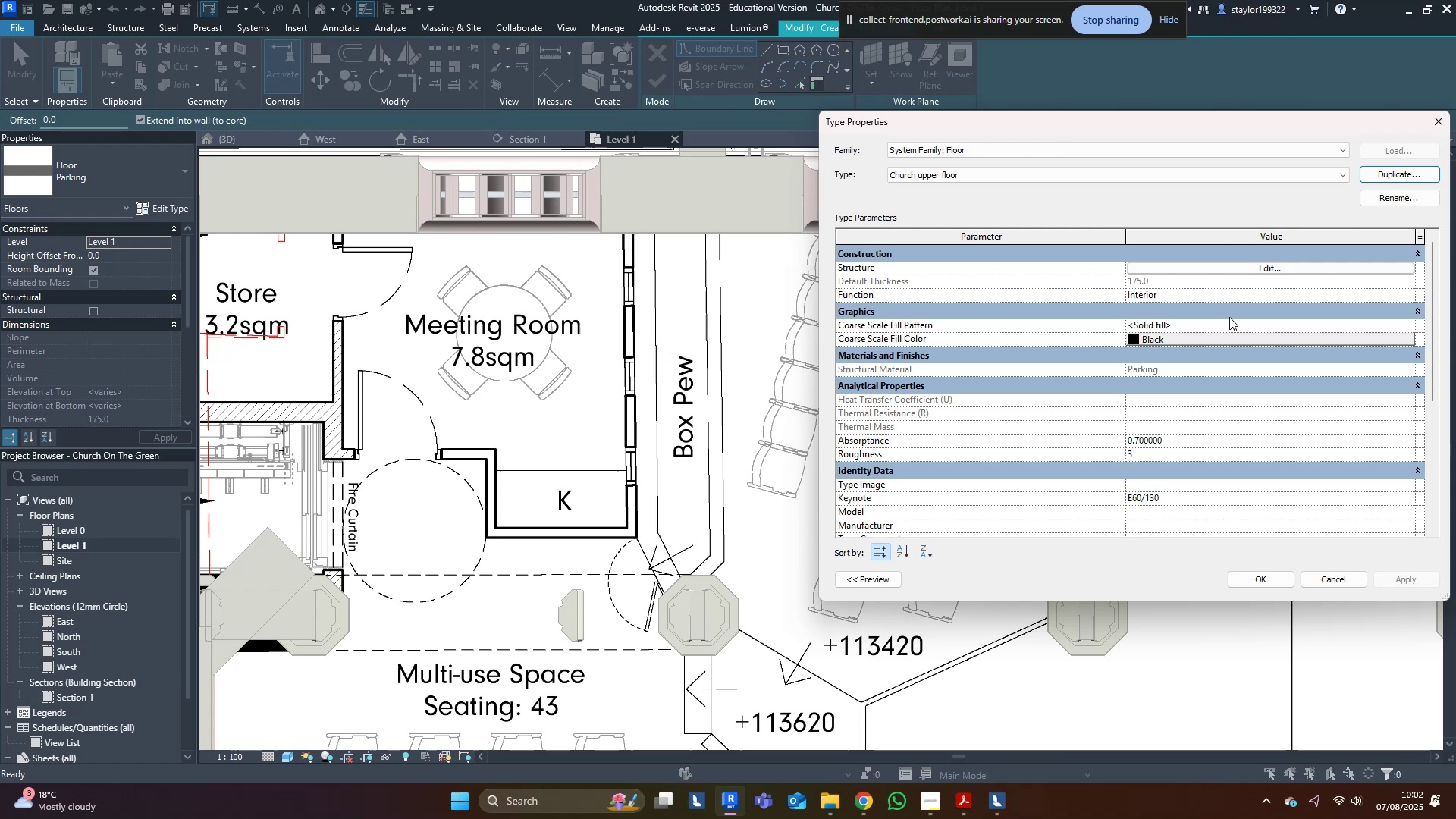 
left_click([1260, 576])
 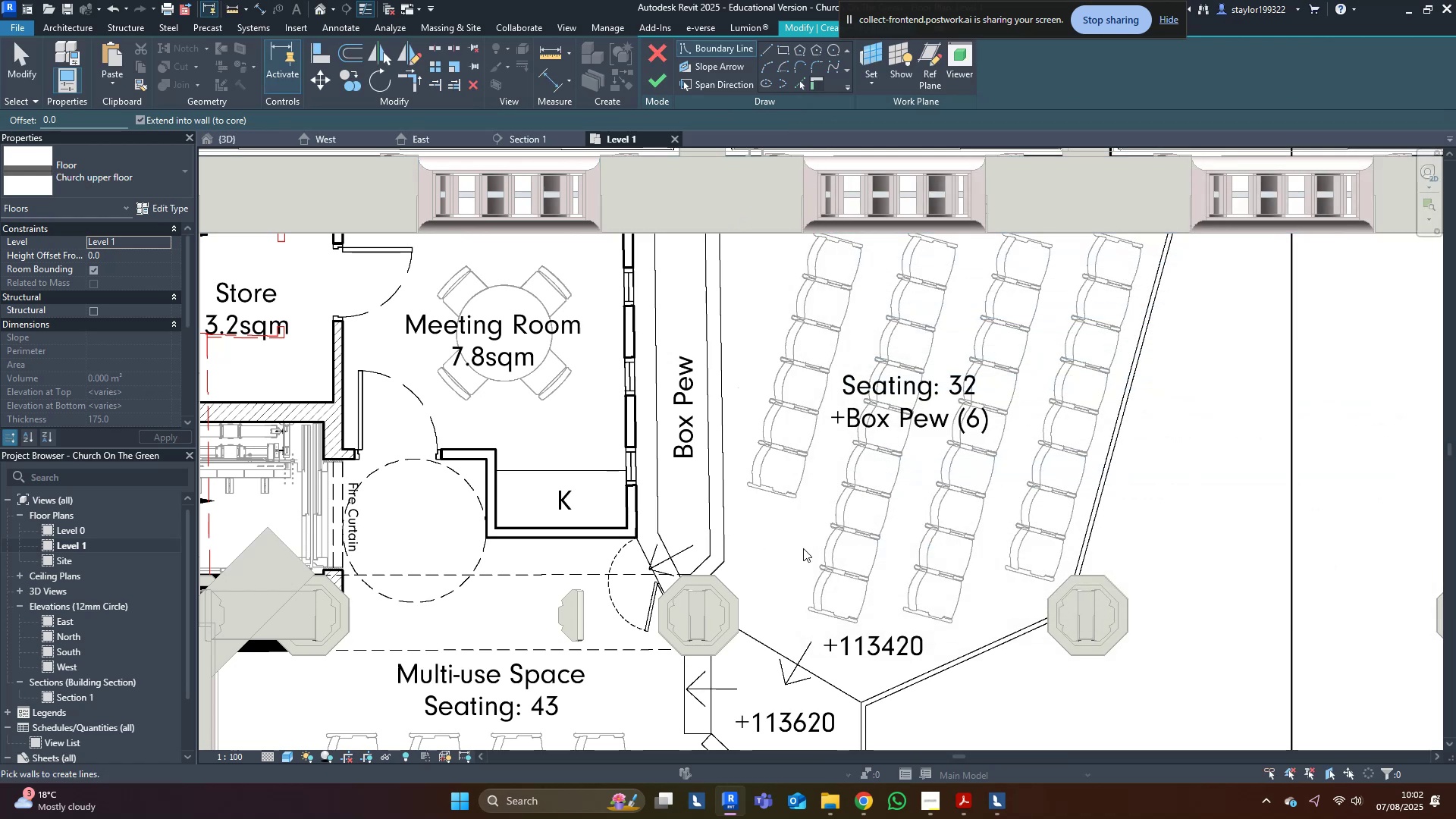 
type(wfsd)
 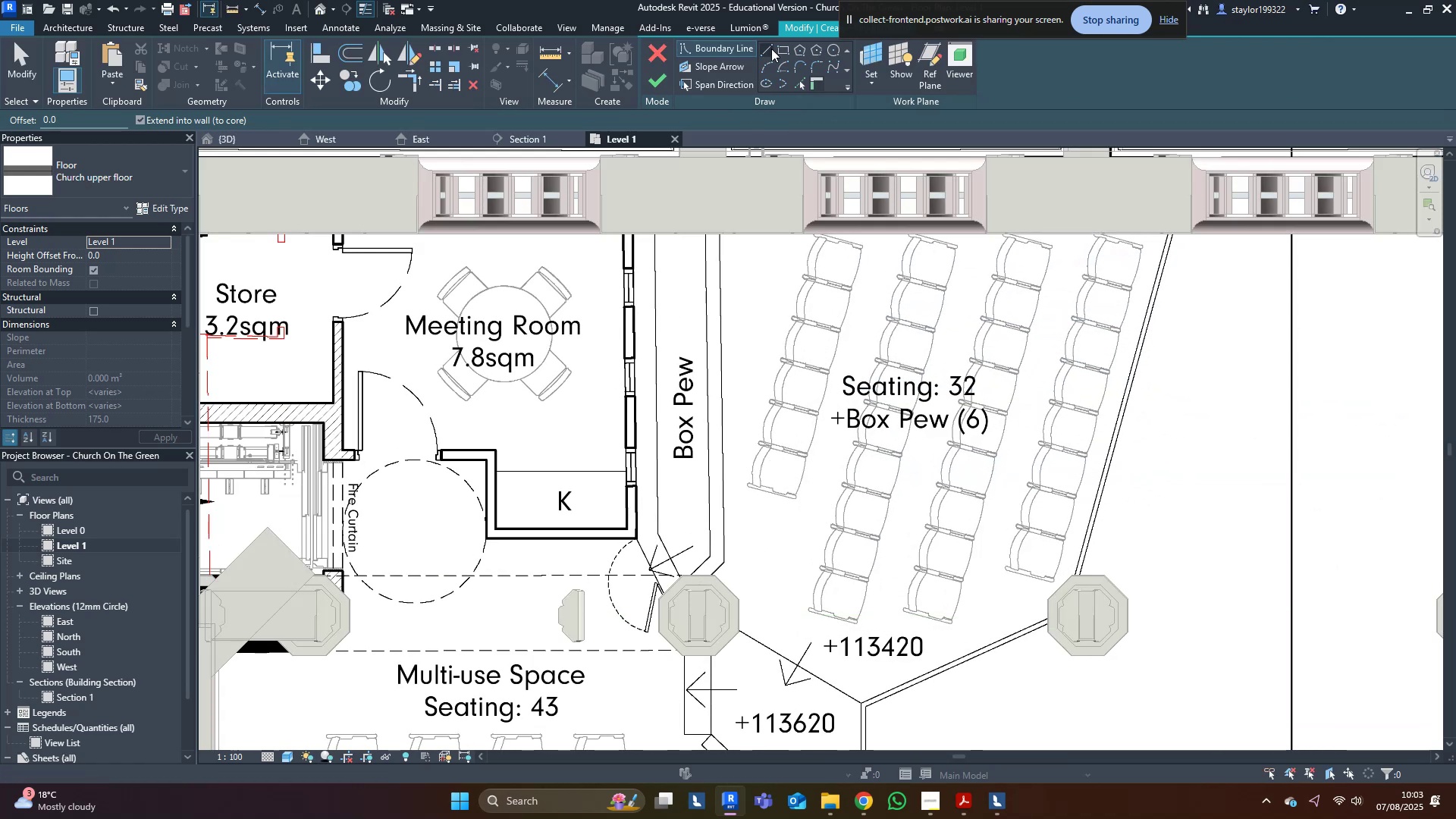 
scroll: coordinate [823, 334], scroll_direction: none, amount: 0.0
 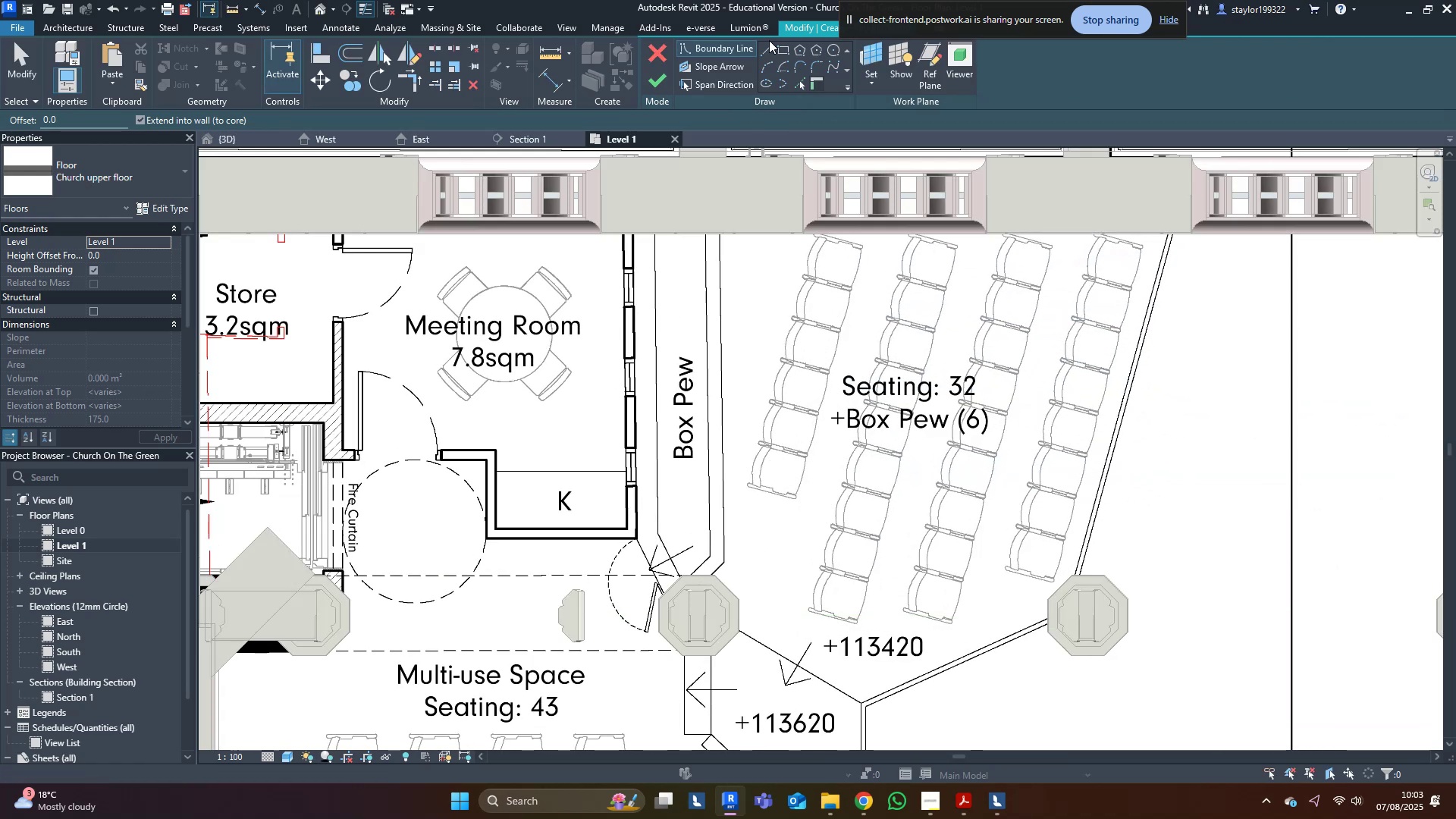 
left_click([772, 49])
 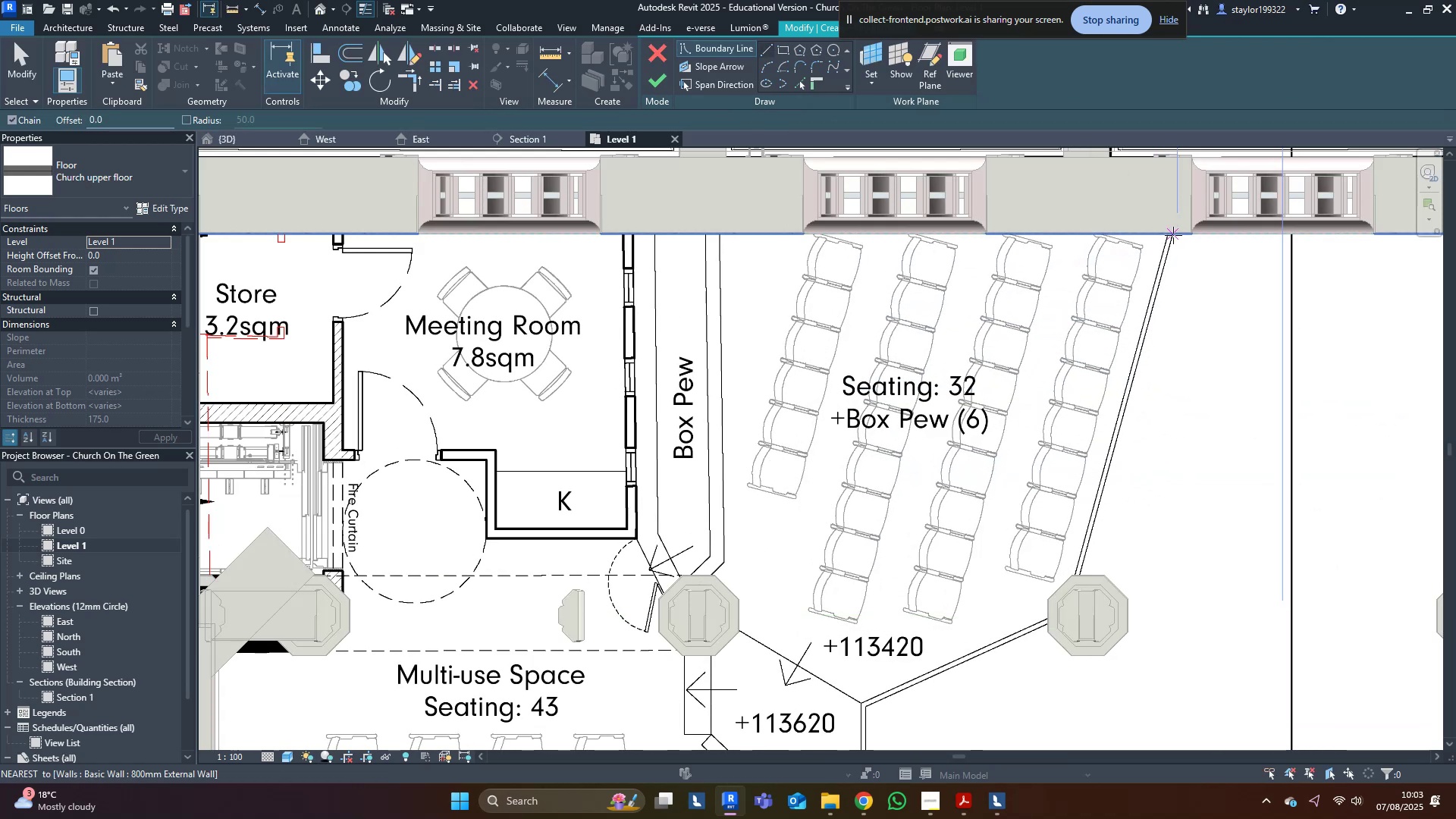 
left_click([1173, 235])
 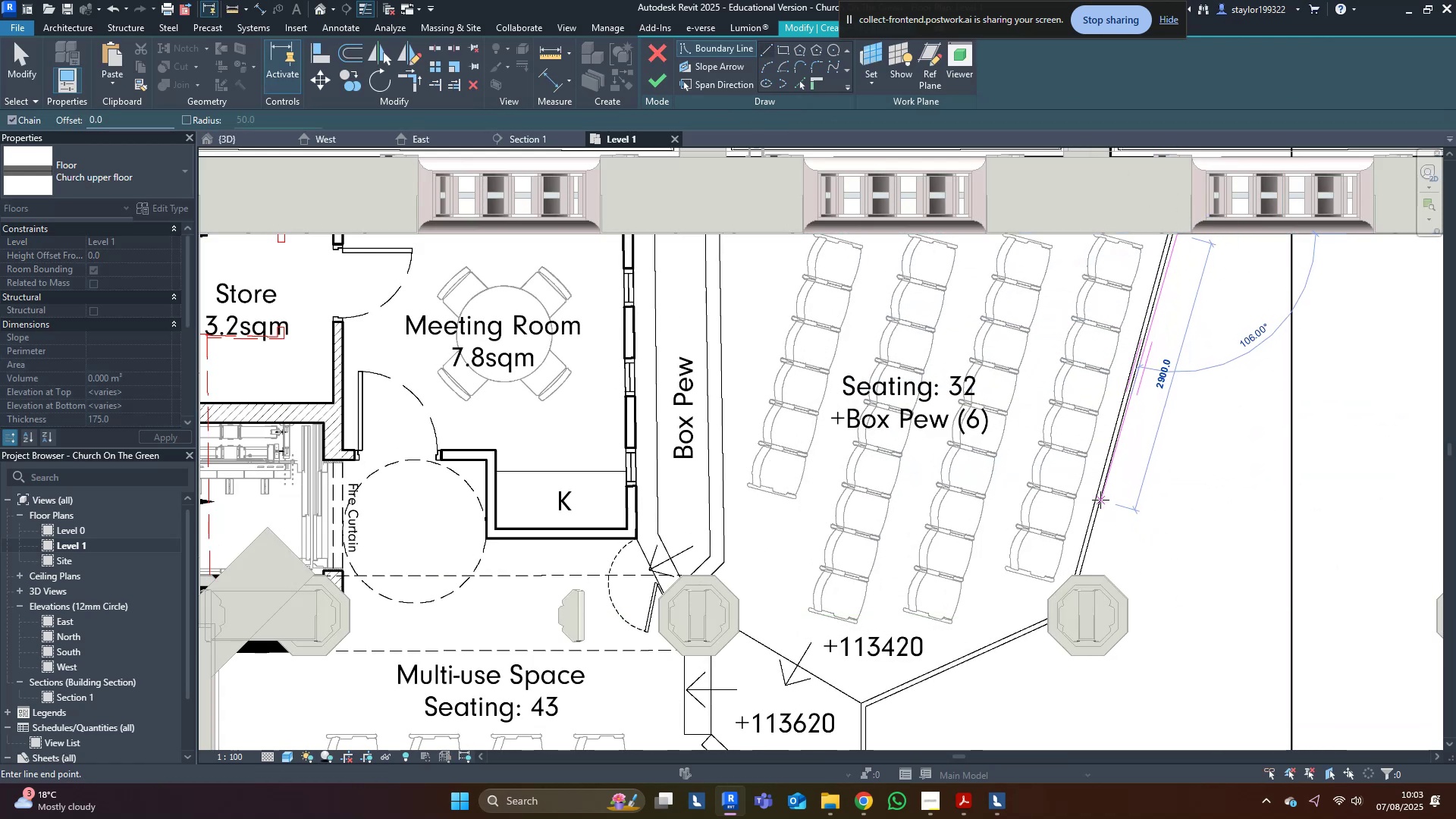 
left_click([1099, 500])
 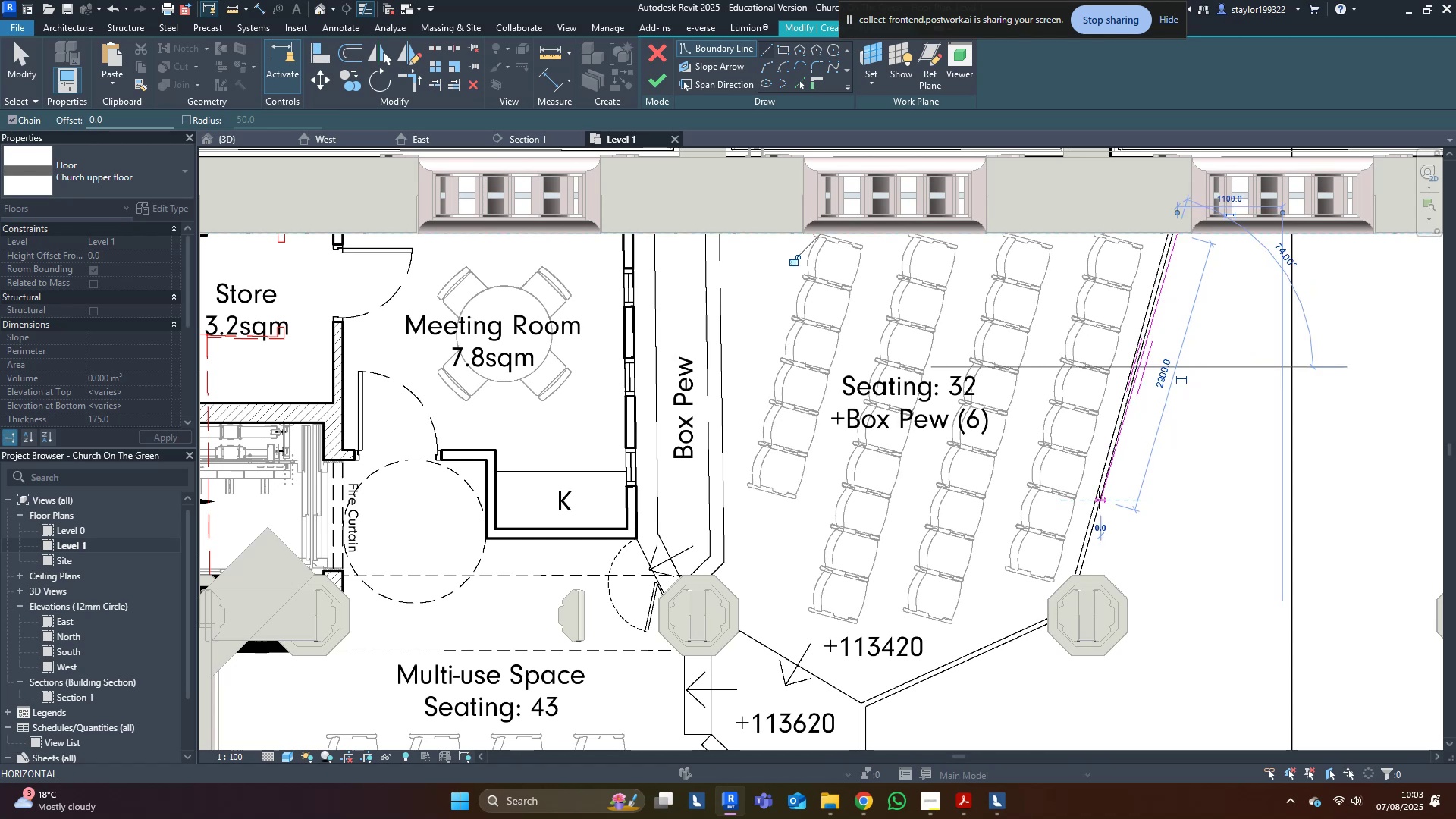 
hold_key(key=Escape, duration=6.25)
 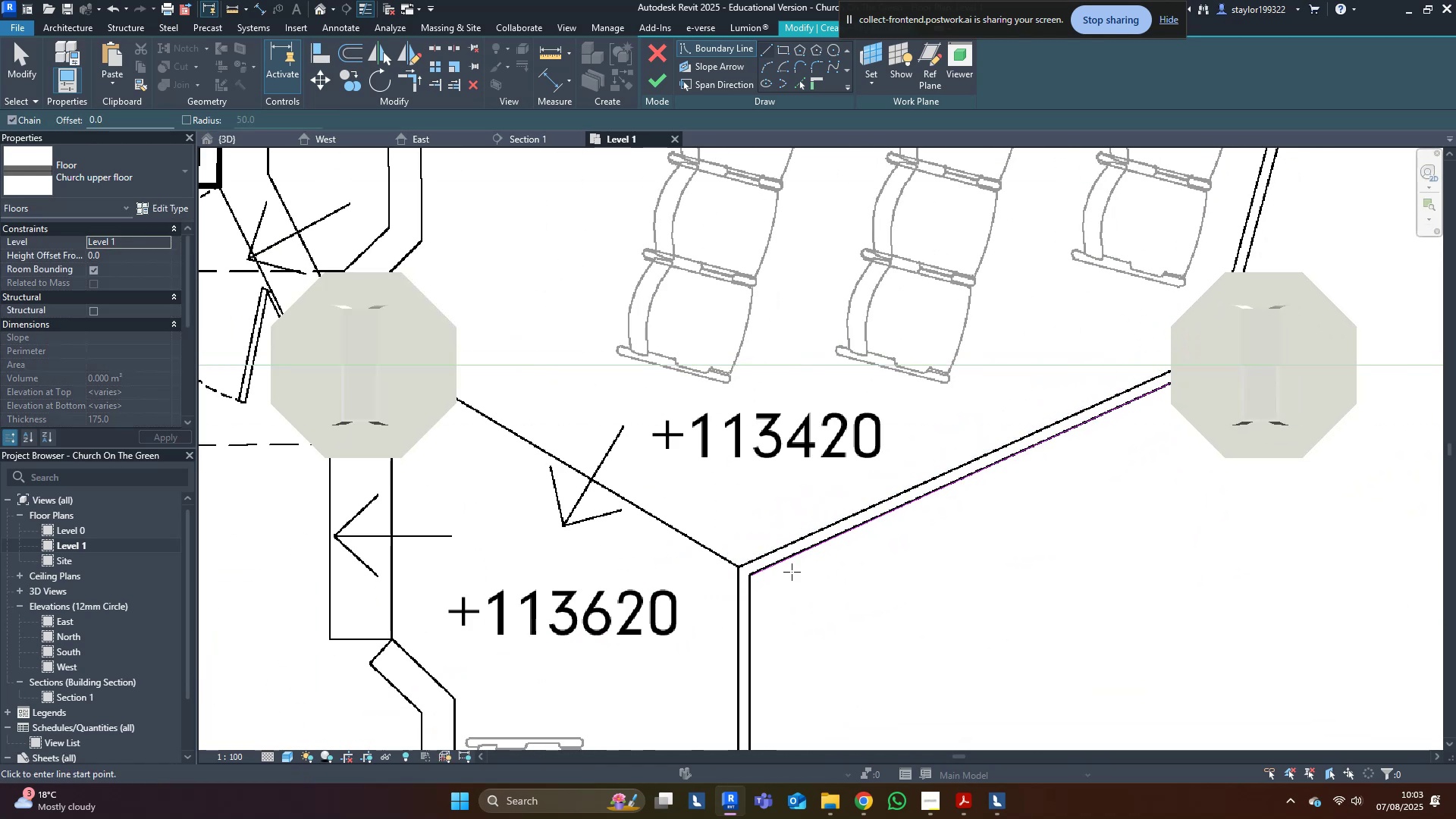 
scroll: coordinate [1067, 604], scroll_direction: up, amount: 5.0
 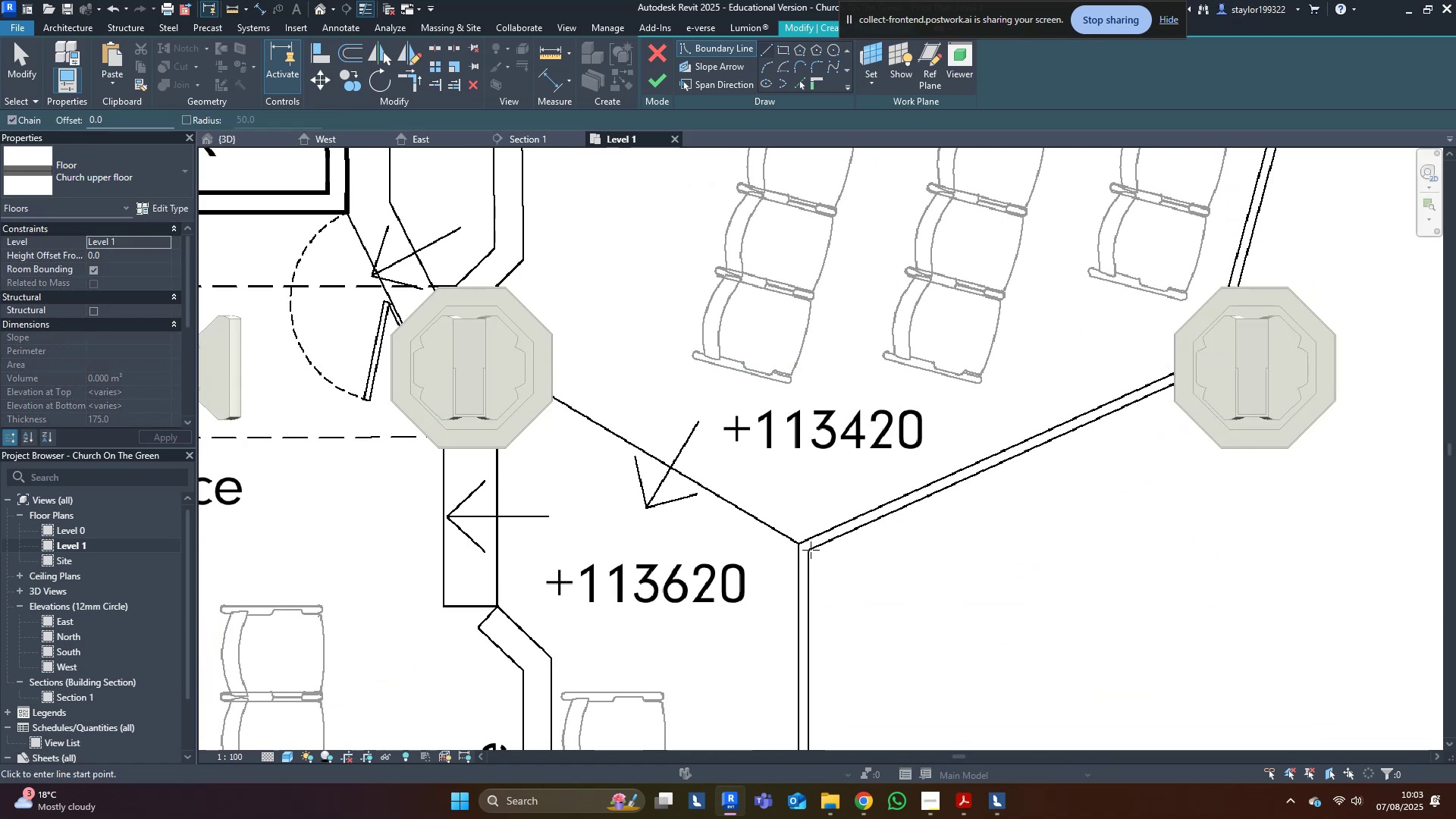 
left_click([810, 551])
 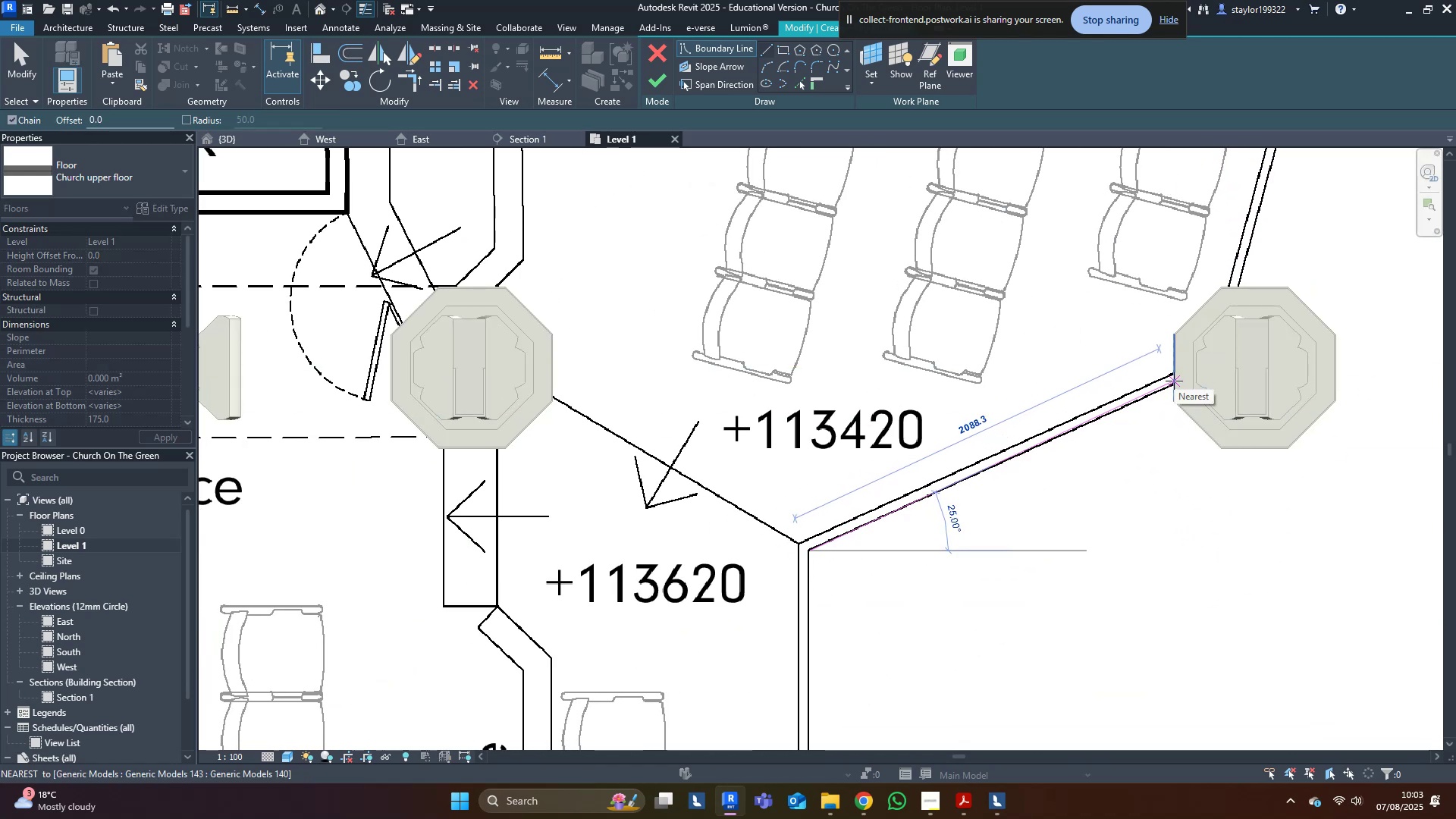 
scroll: coordinate [1172, 388], scroll_direction: up, amount: 7.0
 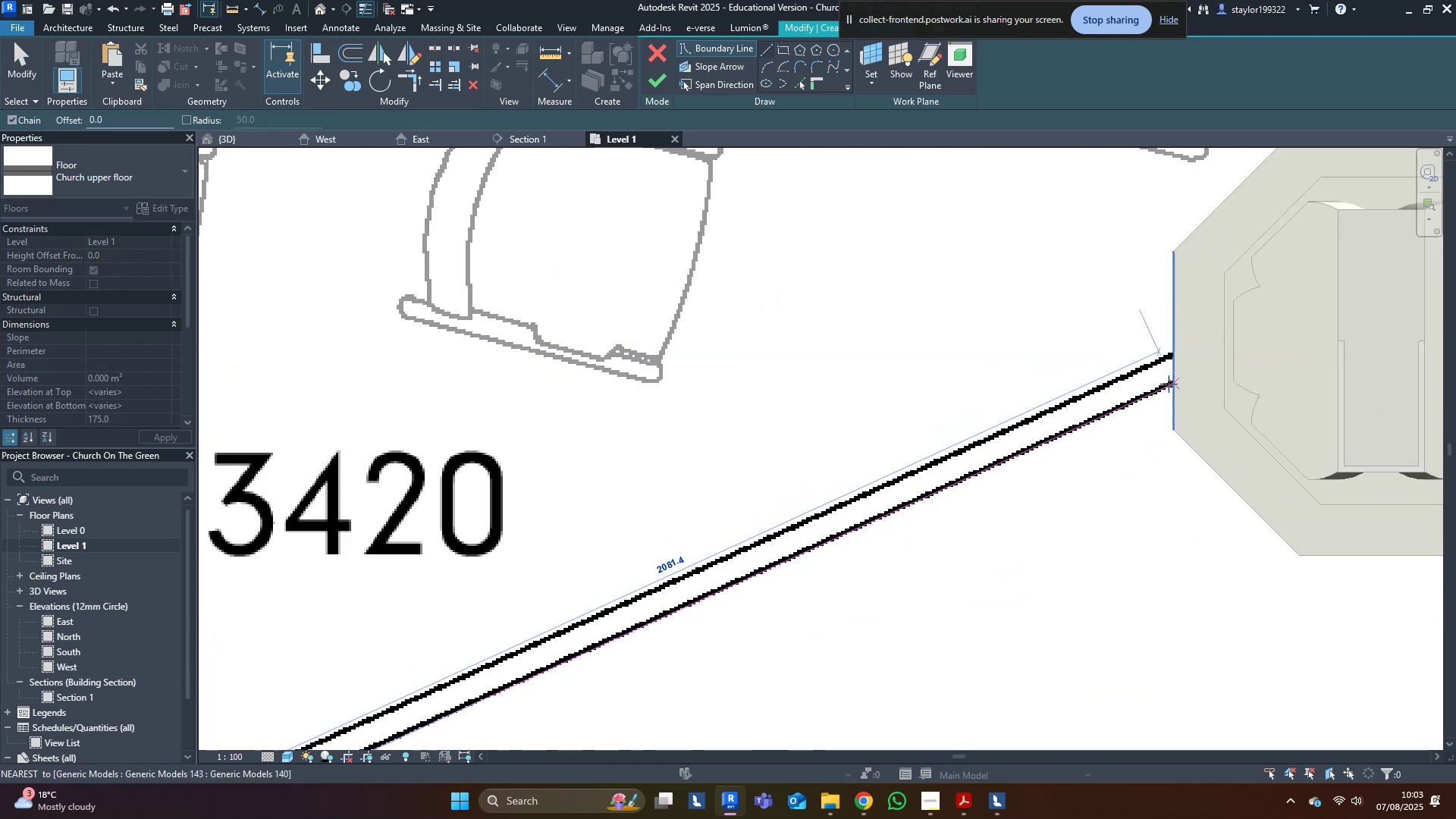 
left_click([1169, 384])
 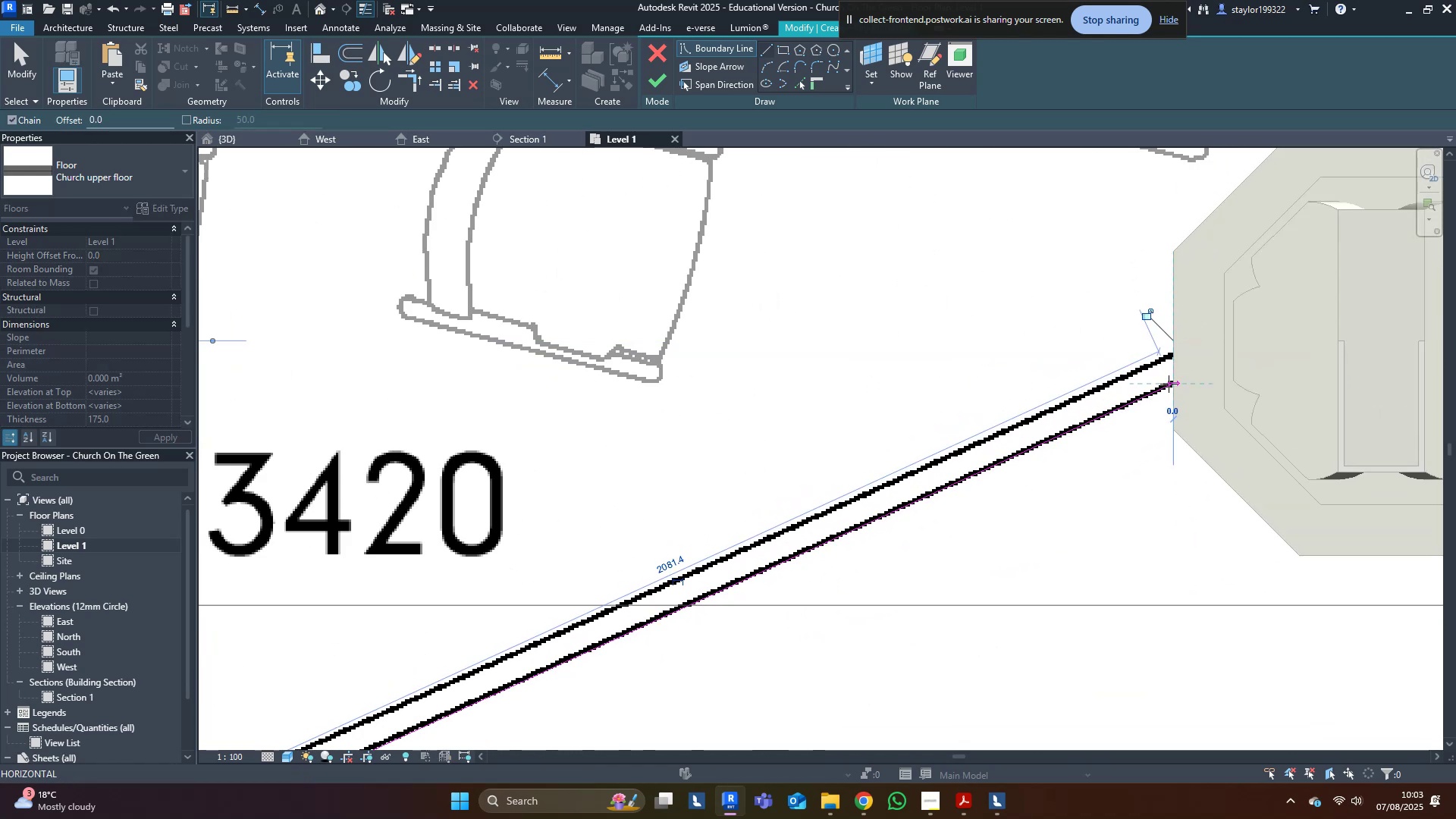 
scroll: coordinate [1169, 384], scroll_direction: down, amount: 6.0
 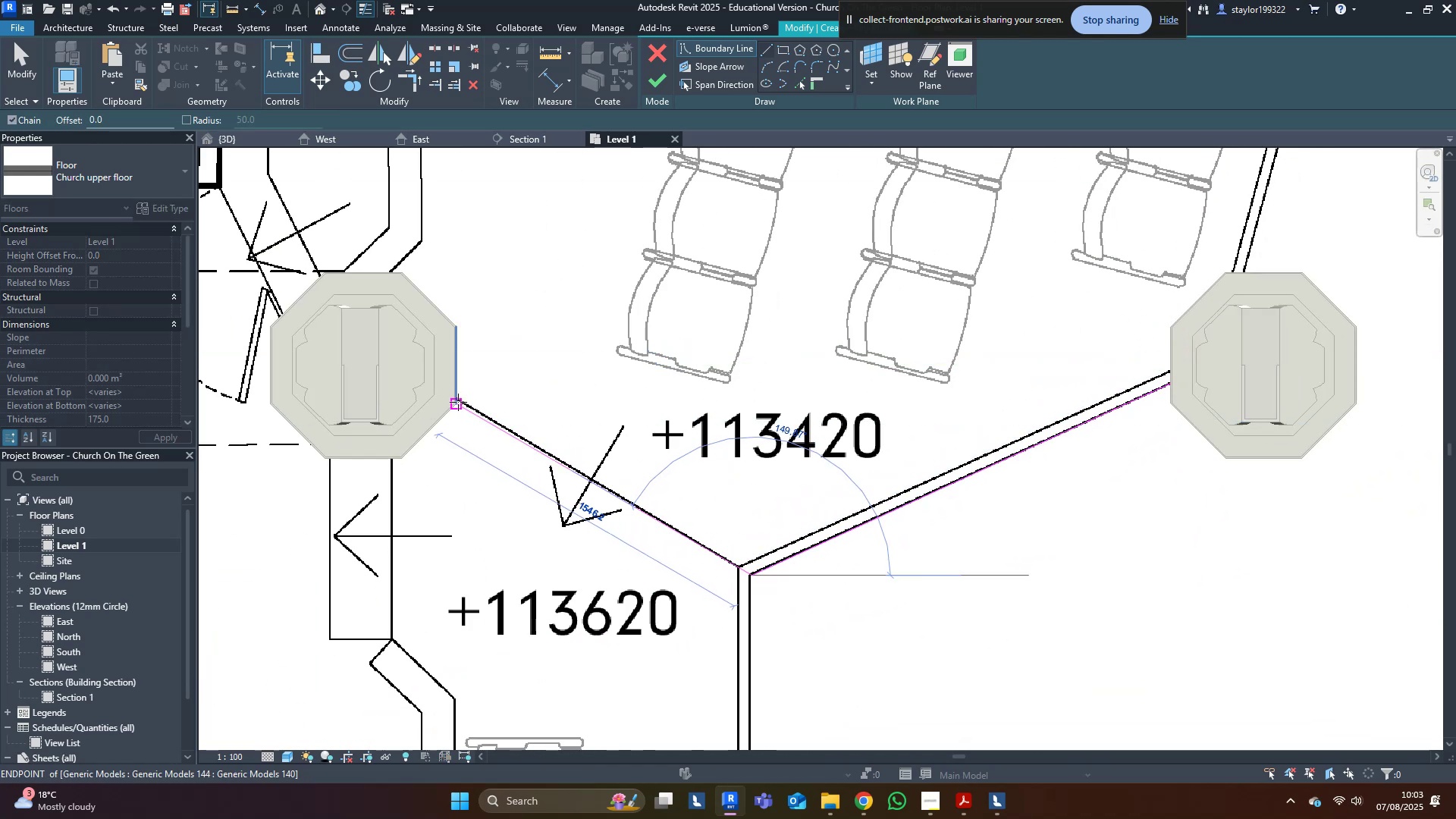 
left_click([462, 401])
 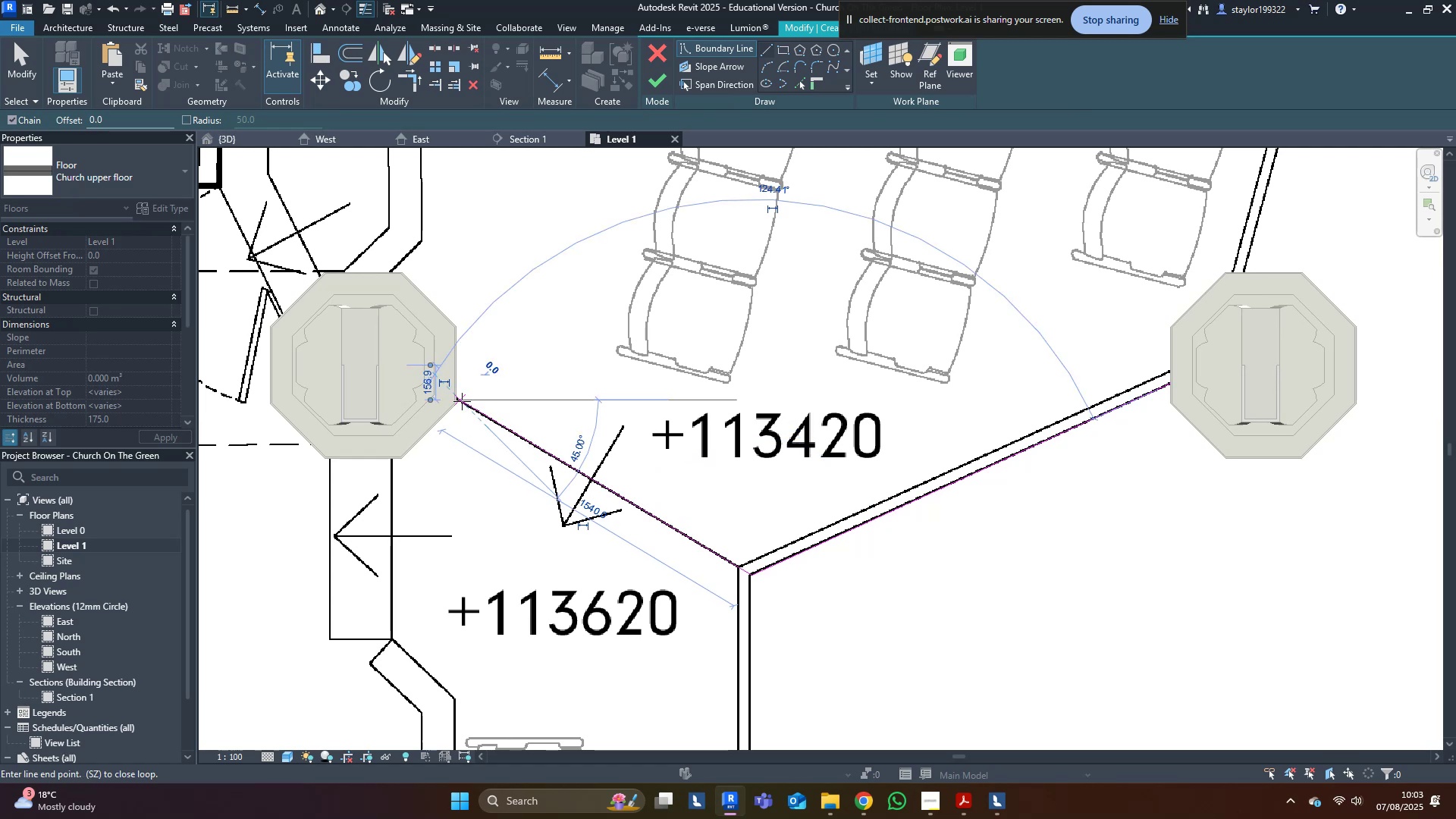 
hold_key(key=Escape, duration=5.56)
 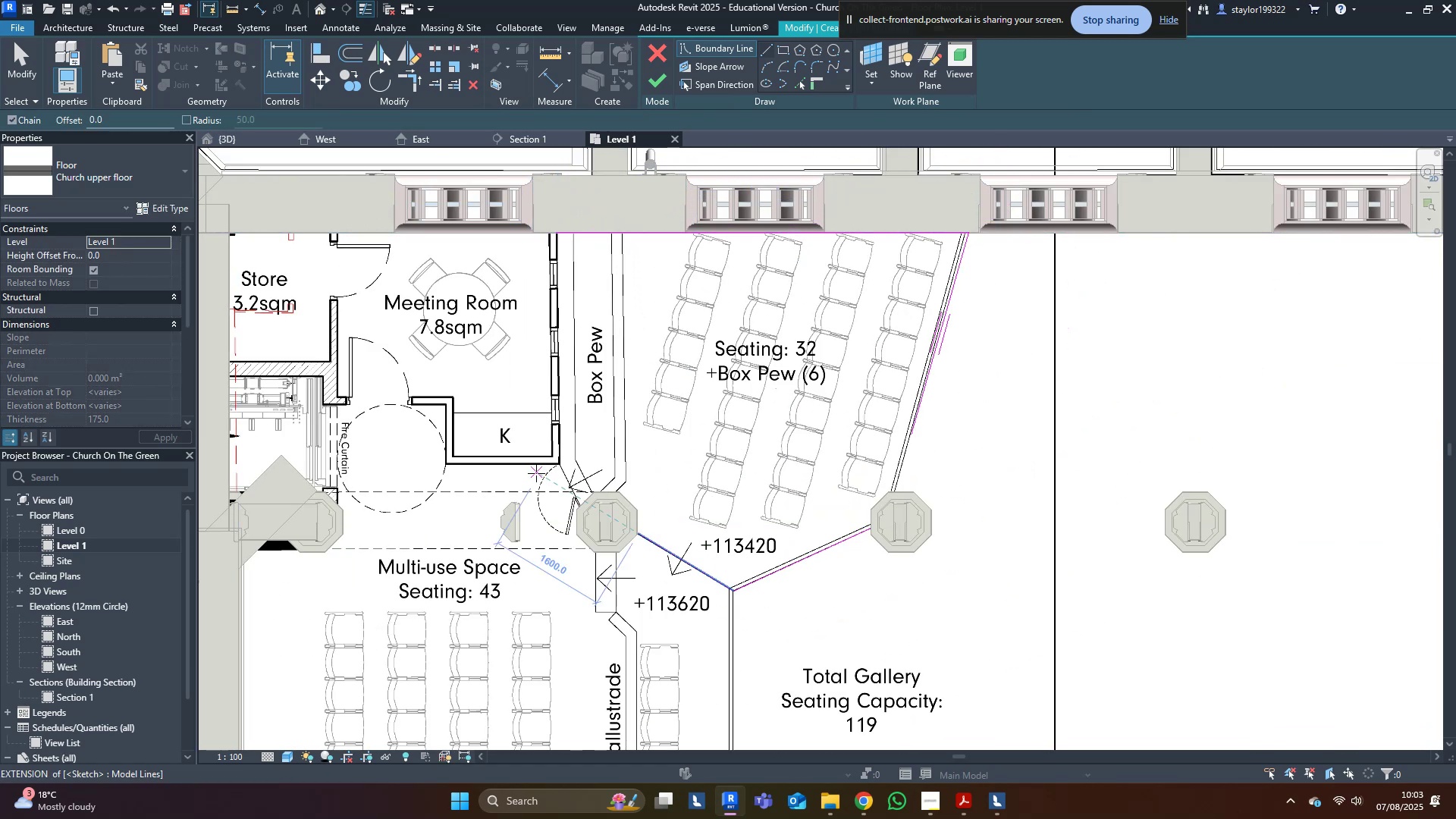 
scroll: coordinate [654, 489], scroll_direction: down, amount: 8.0
 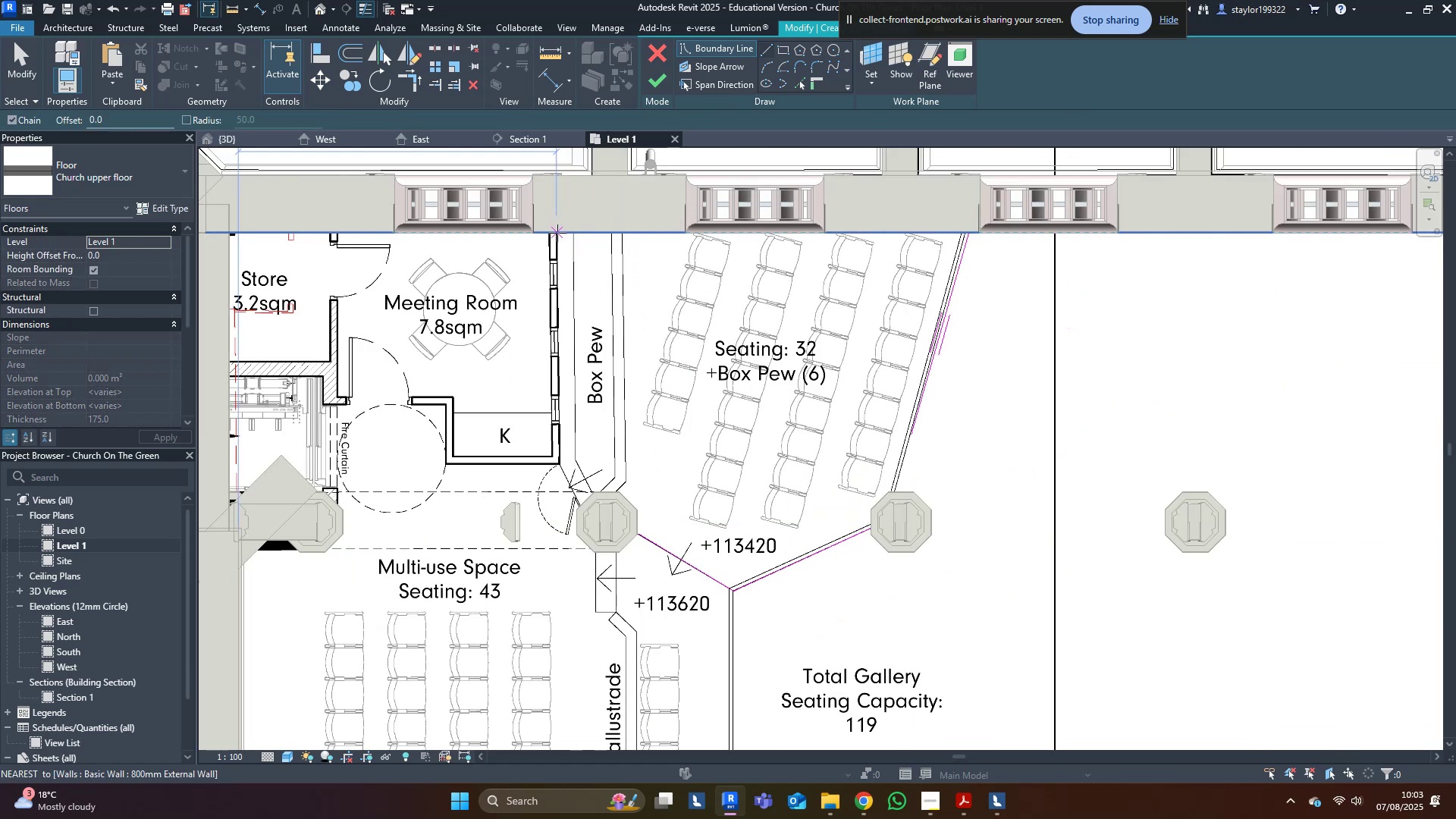 
left_click([971, 233])
 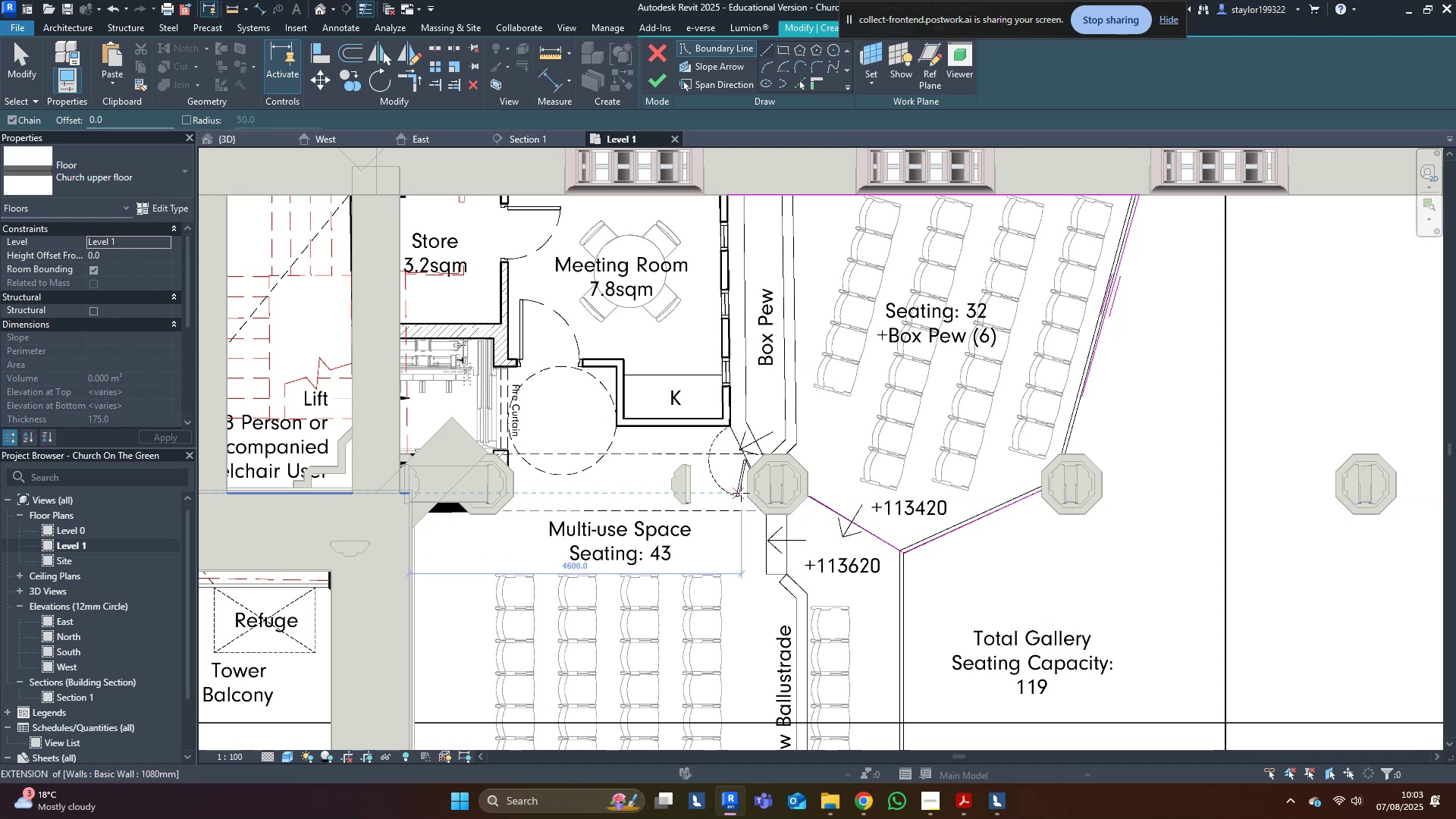 
wait(6.22)
 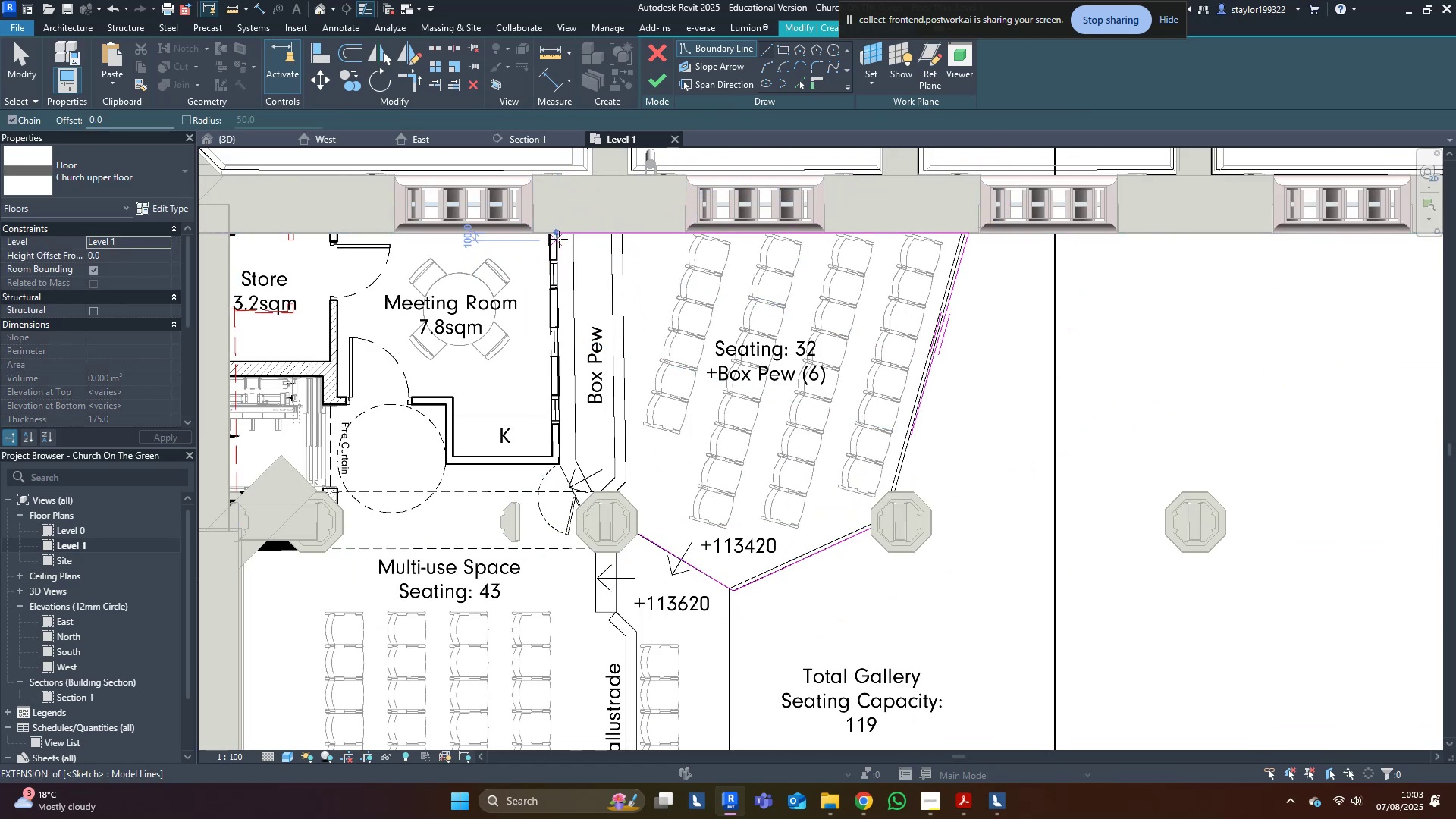 
left_click([806, 497])
 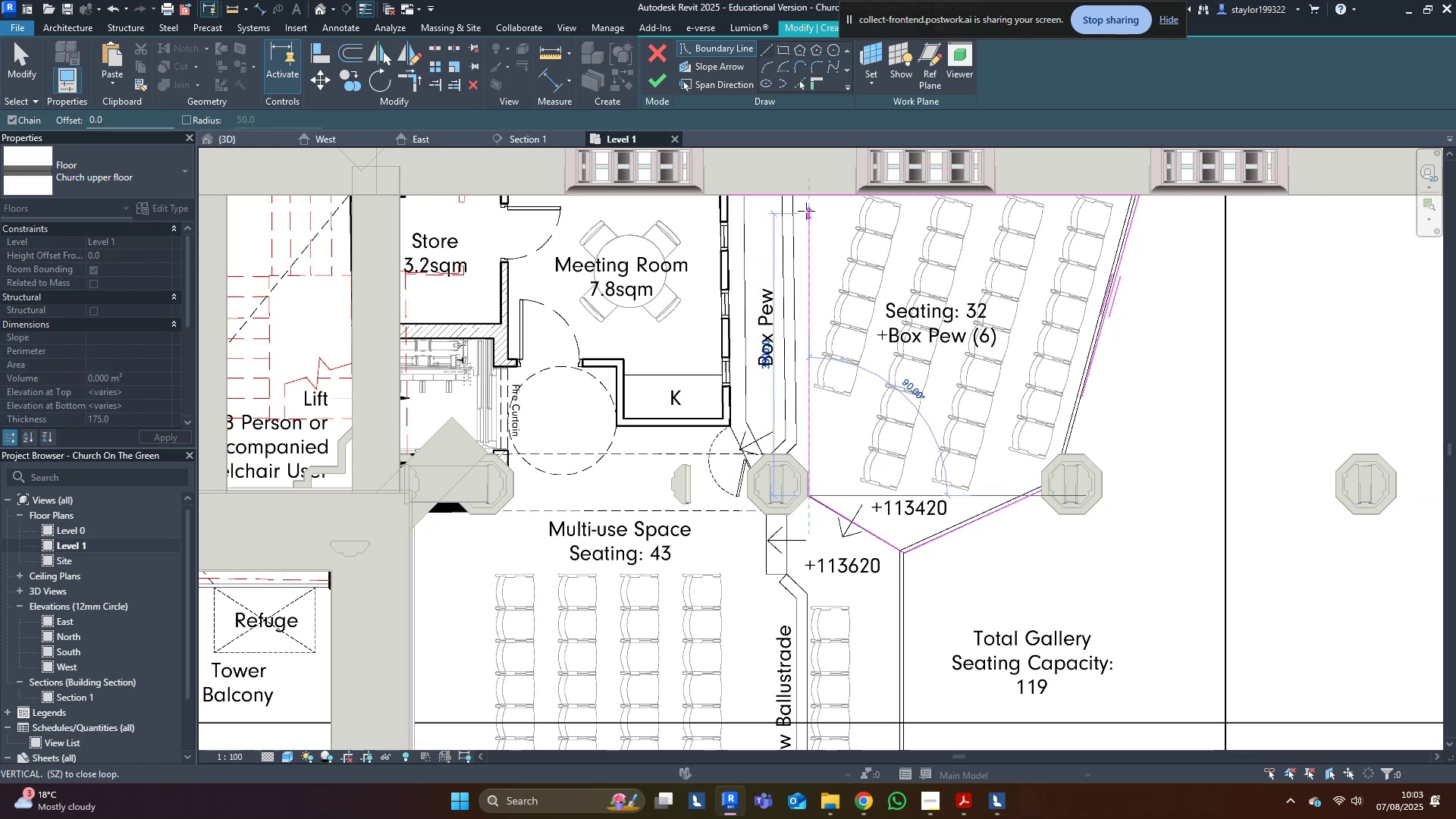 
left_click([807, 194])
 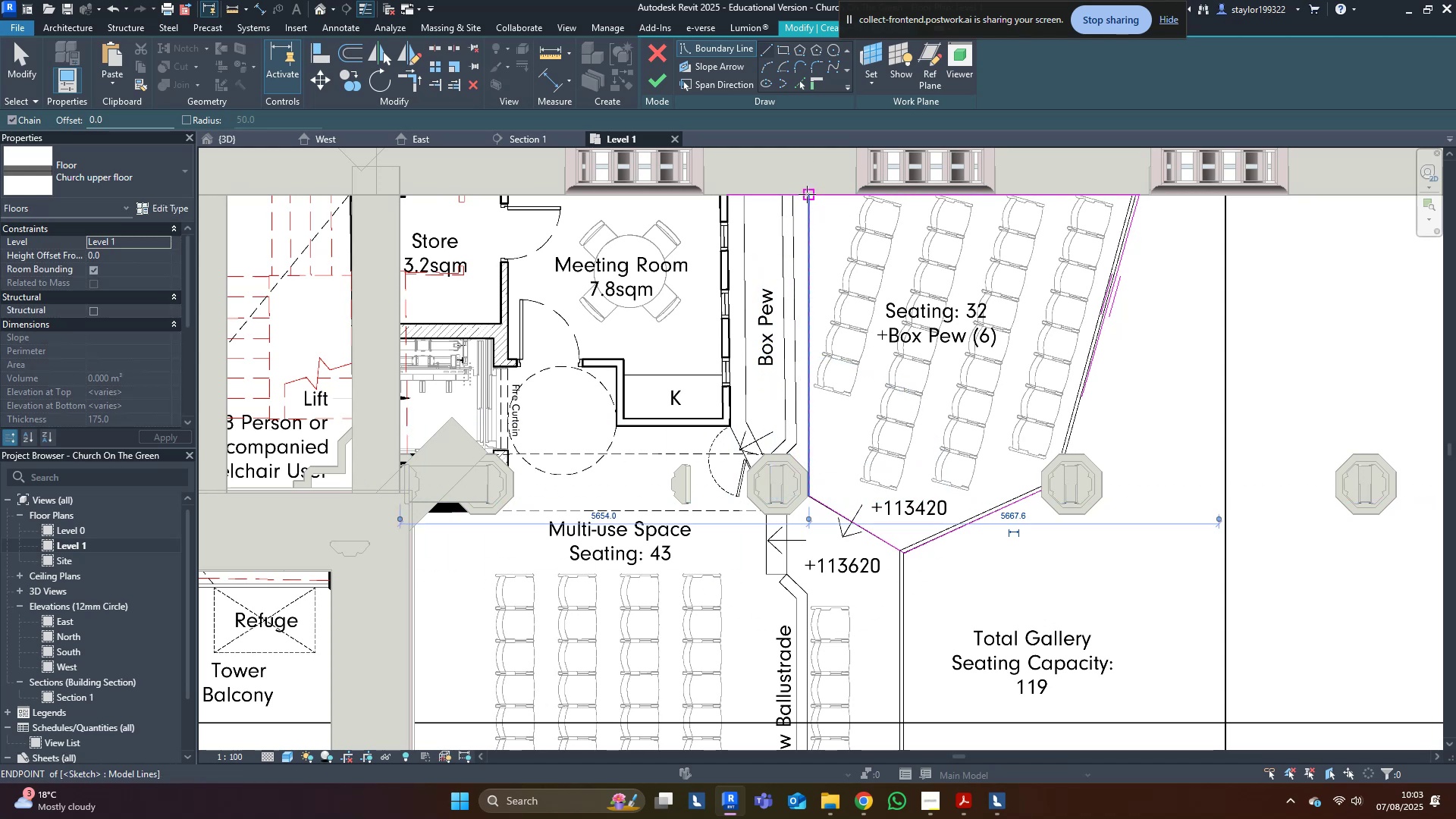 
key(Escape)
 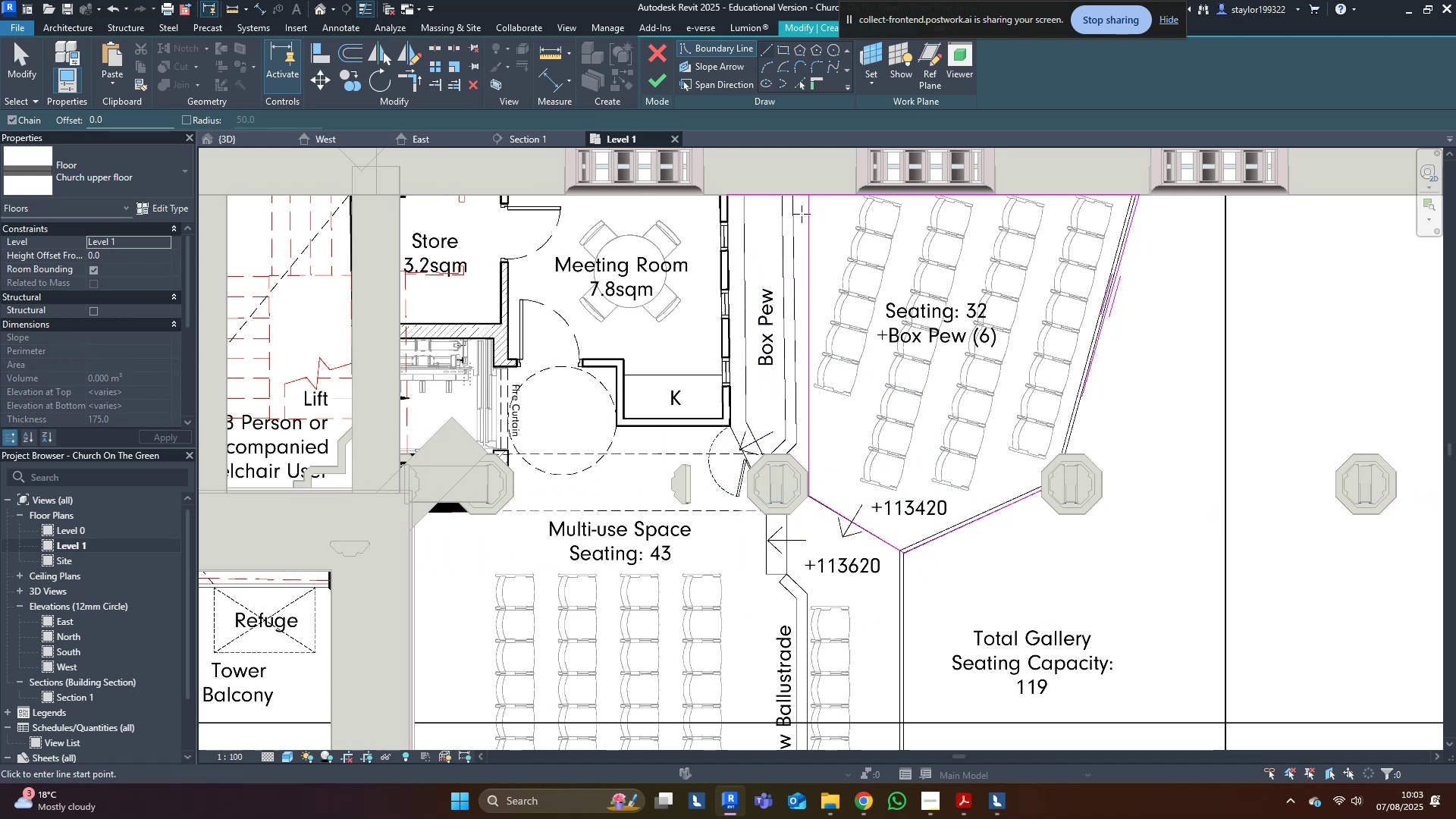 
middle_click([802, 215])
 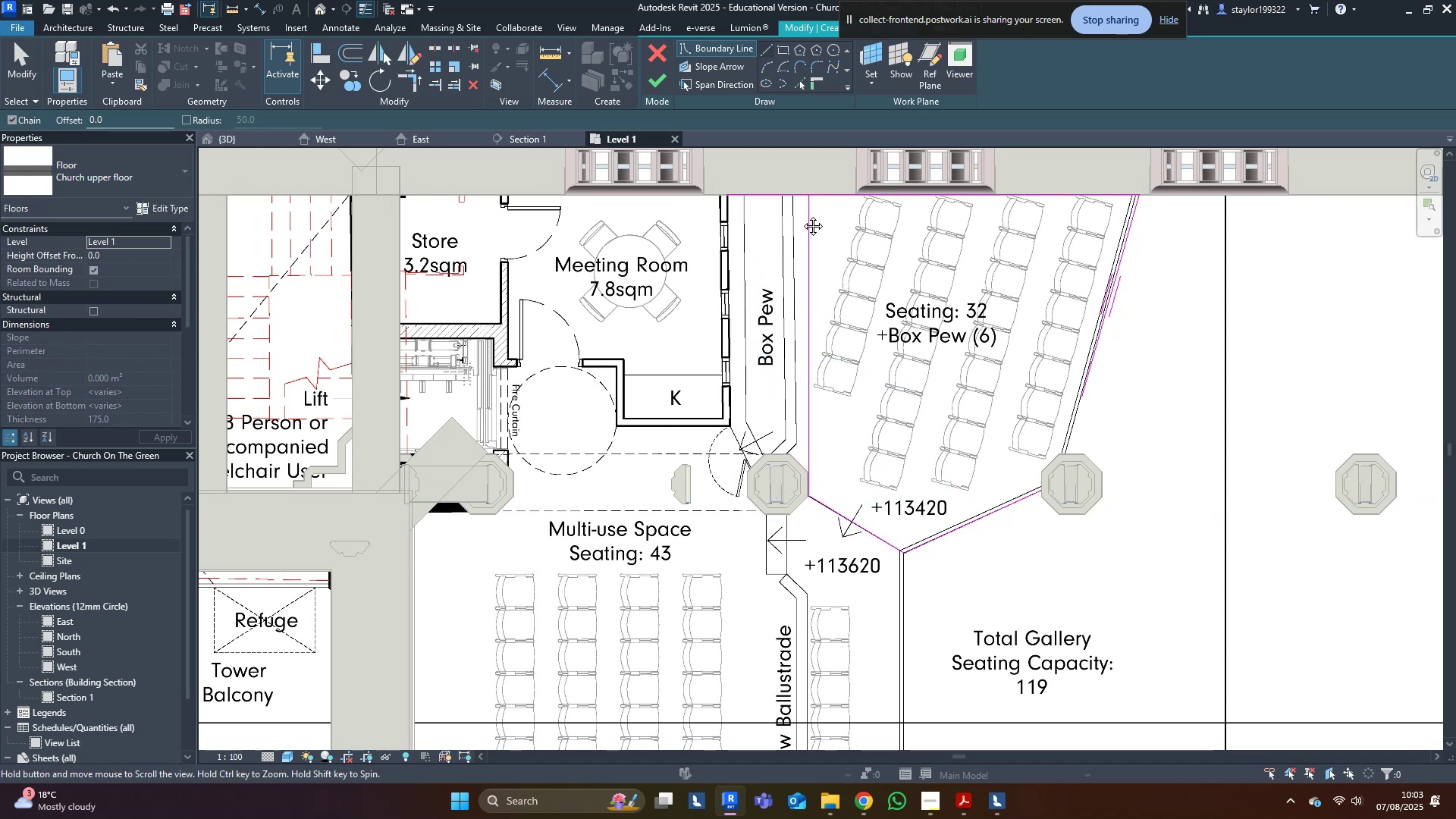 
type(tr)
 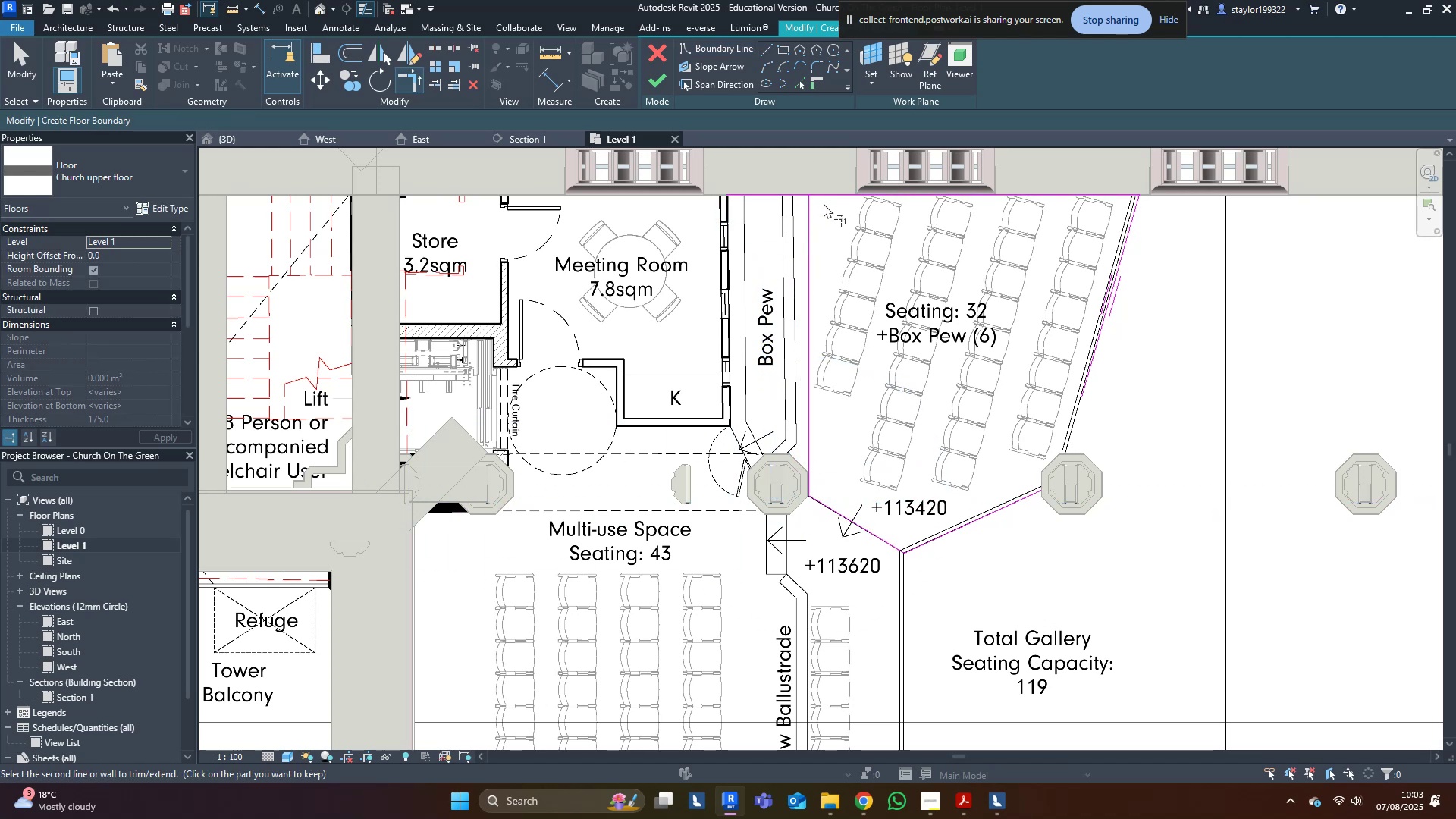 
double_click([827, 188])
 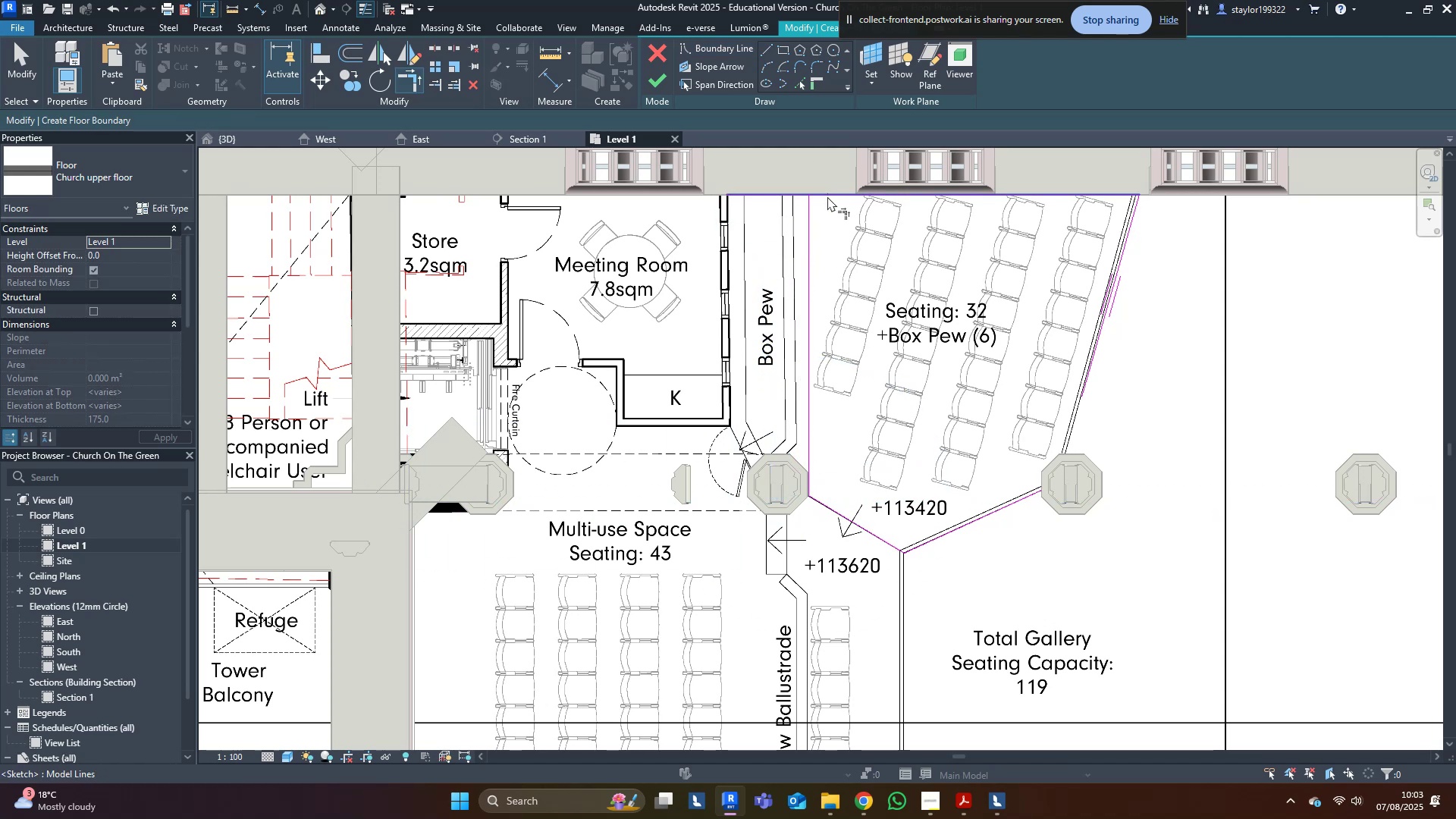 
triple_click([827, 196])
 